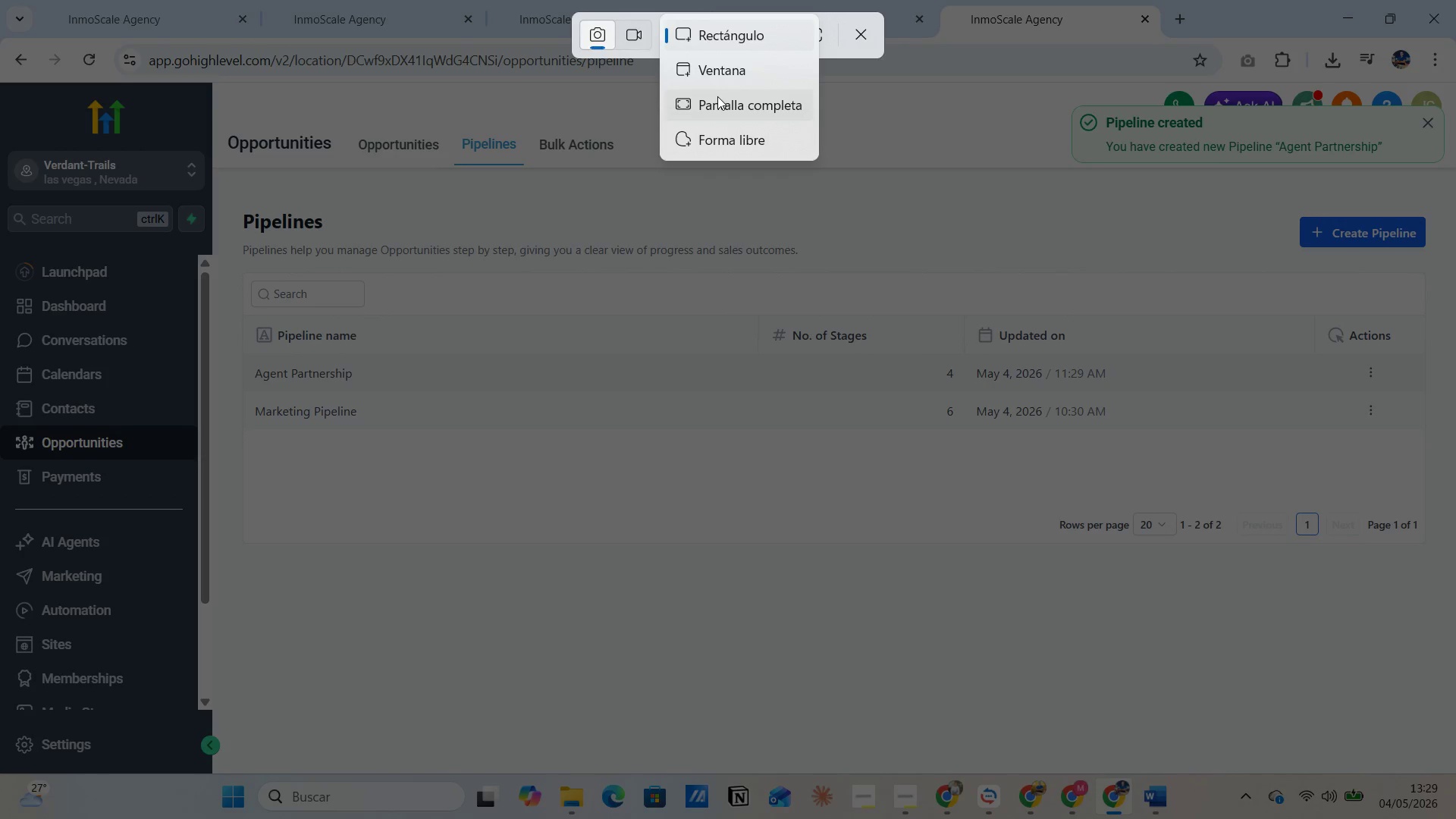 
left_click([717, 96])
 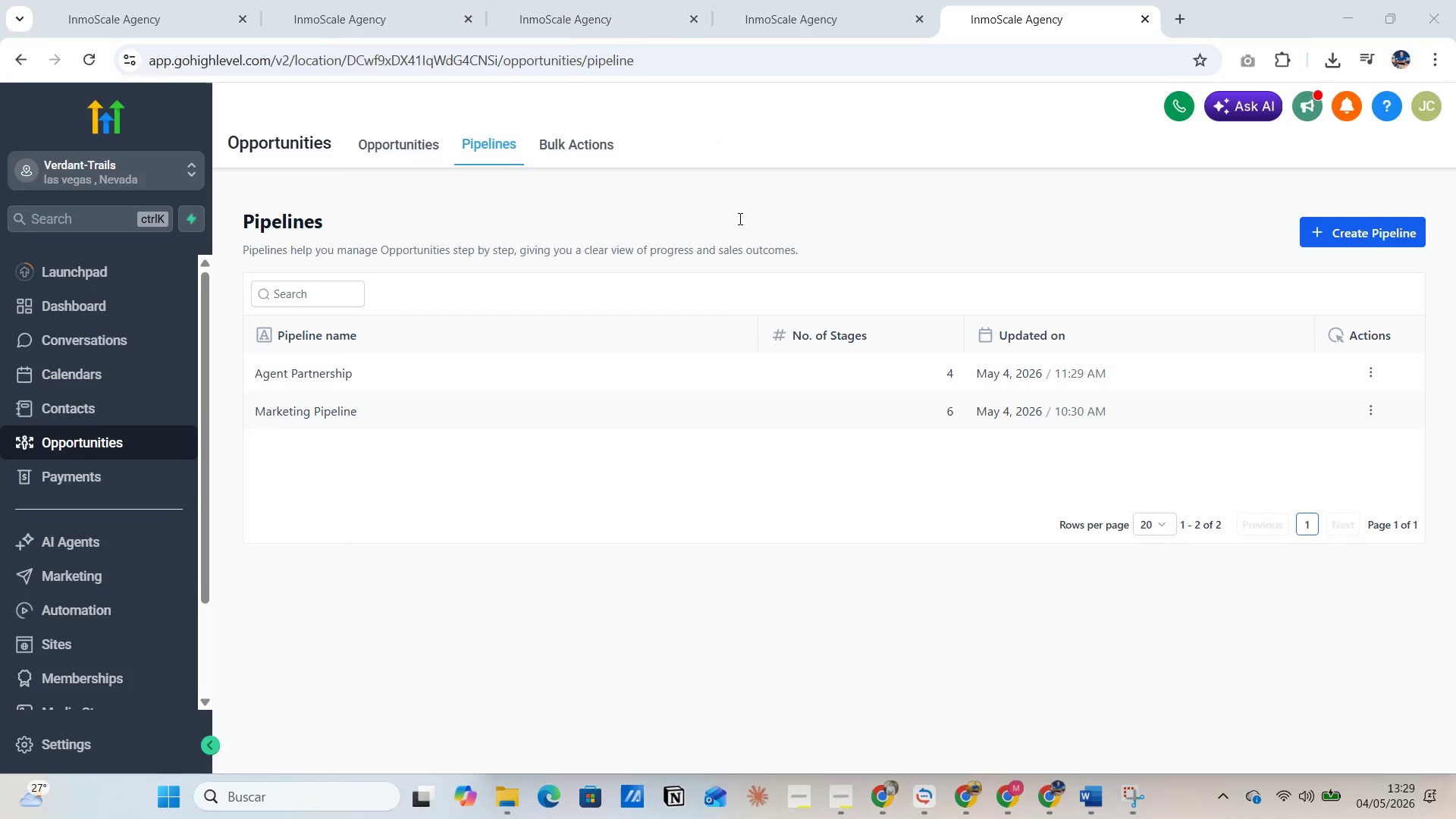 
key(Alt+AltLeft)
 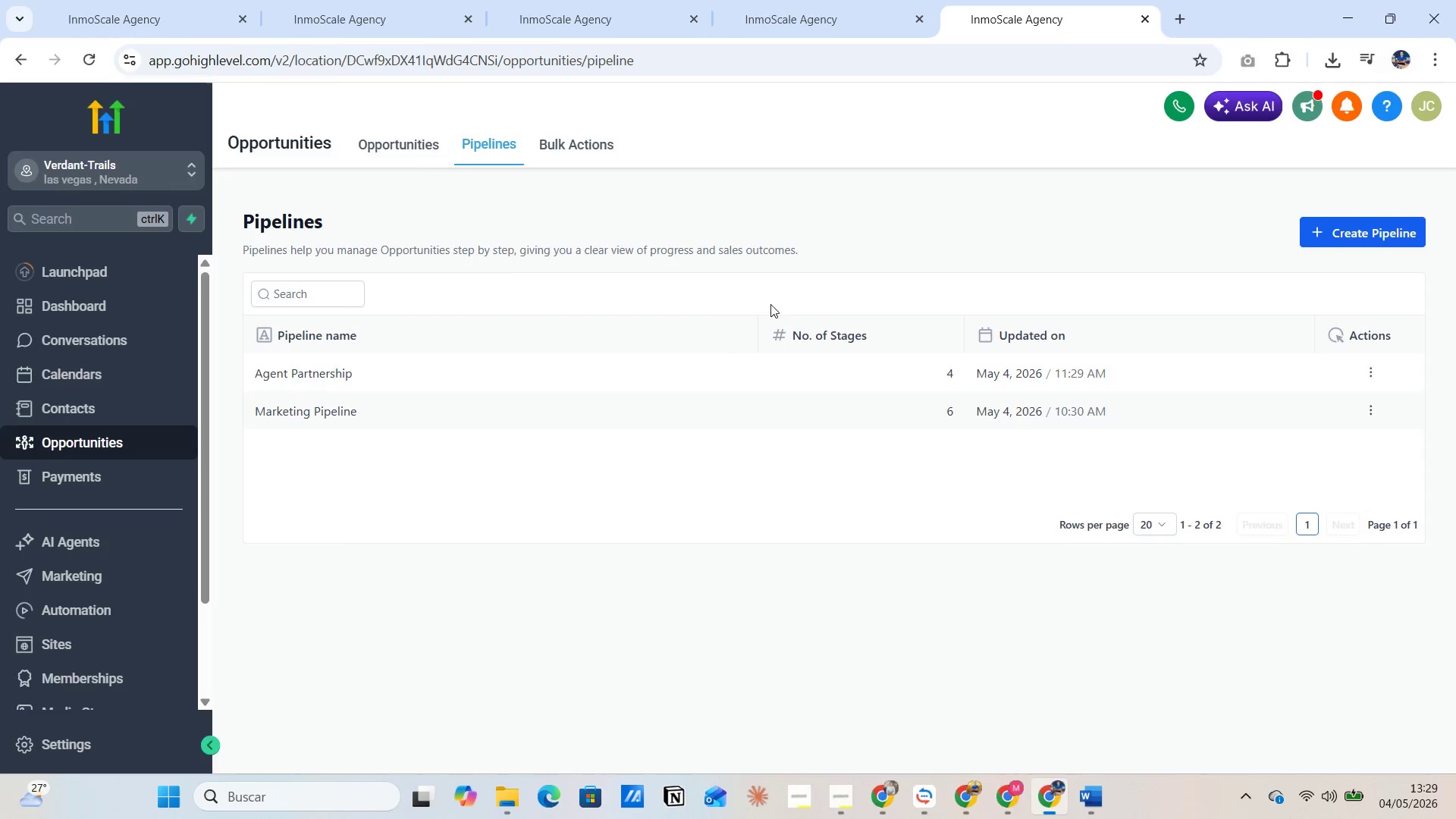 
key(Alt+Tab)
 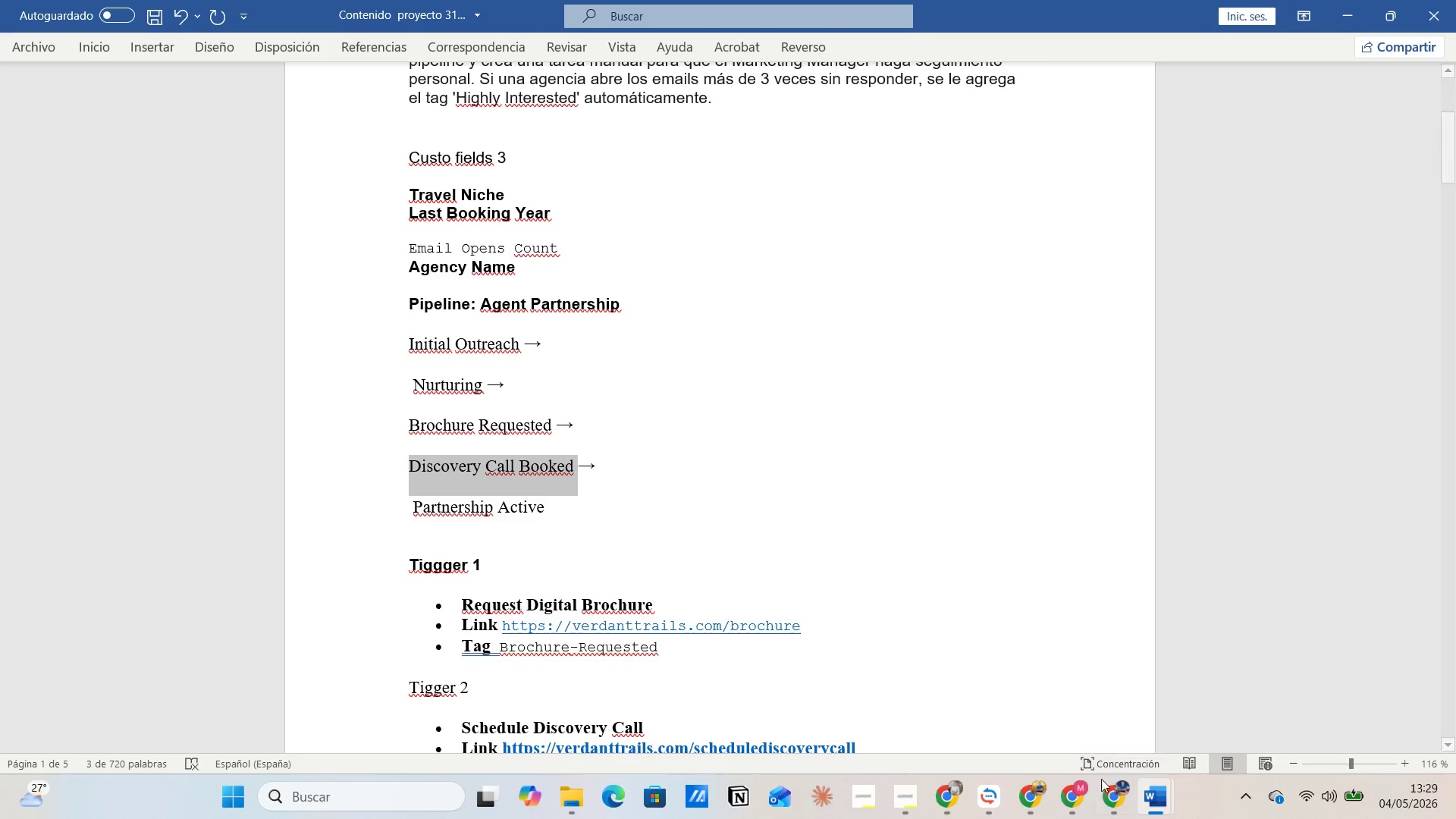 
left_click([1156, 801])
 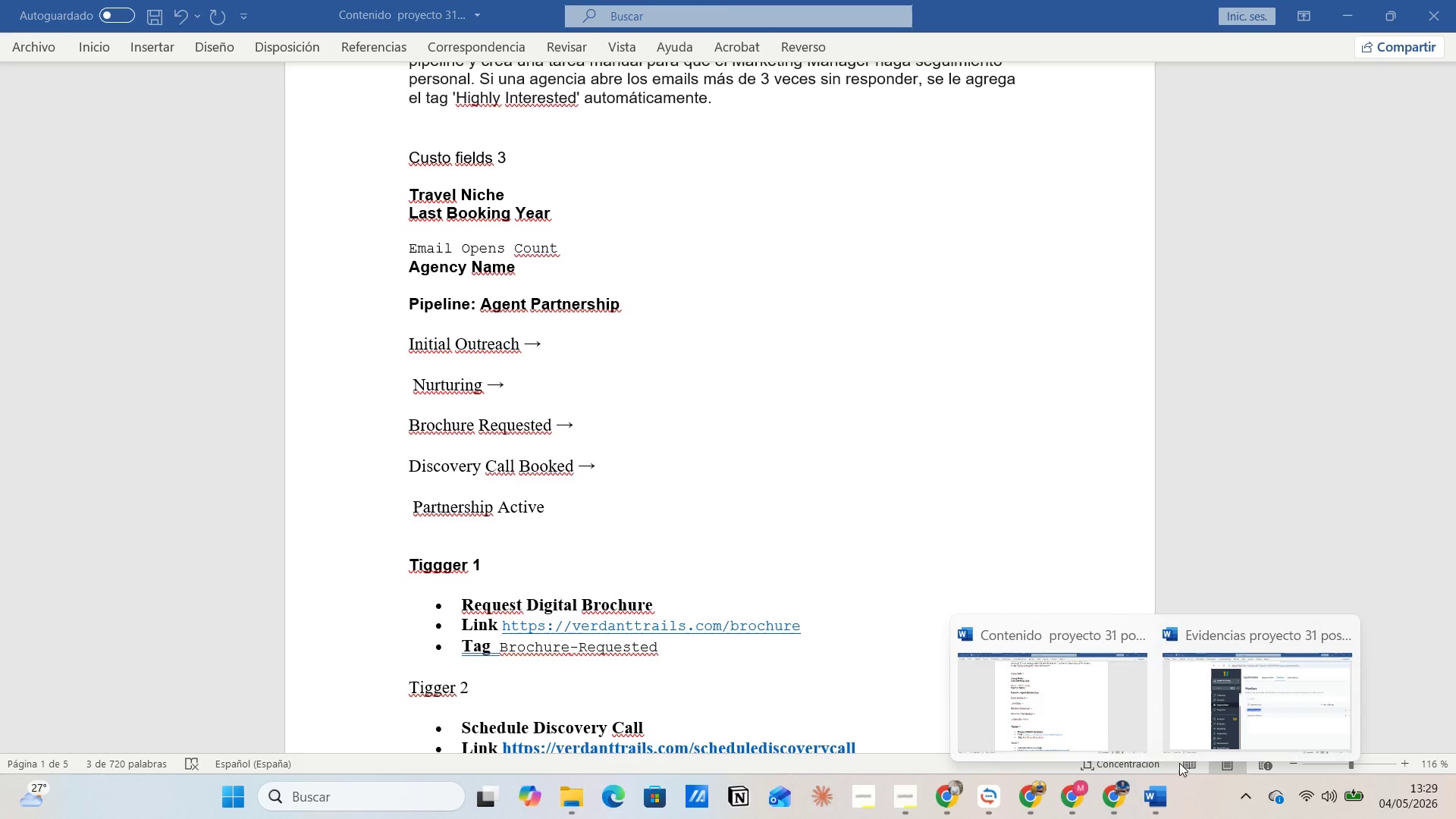 
left_click([1191, 739])
 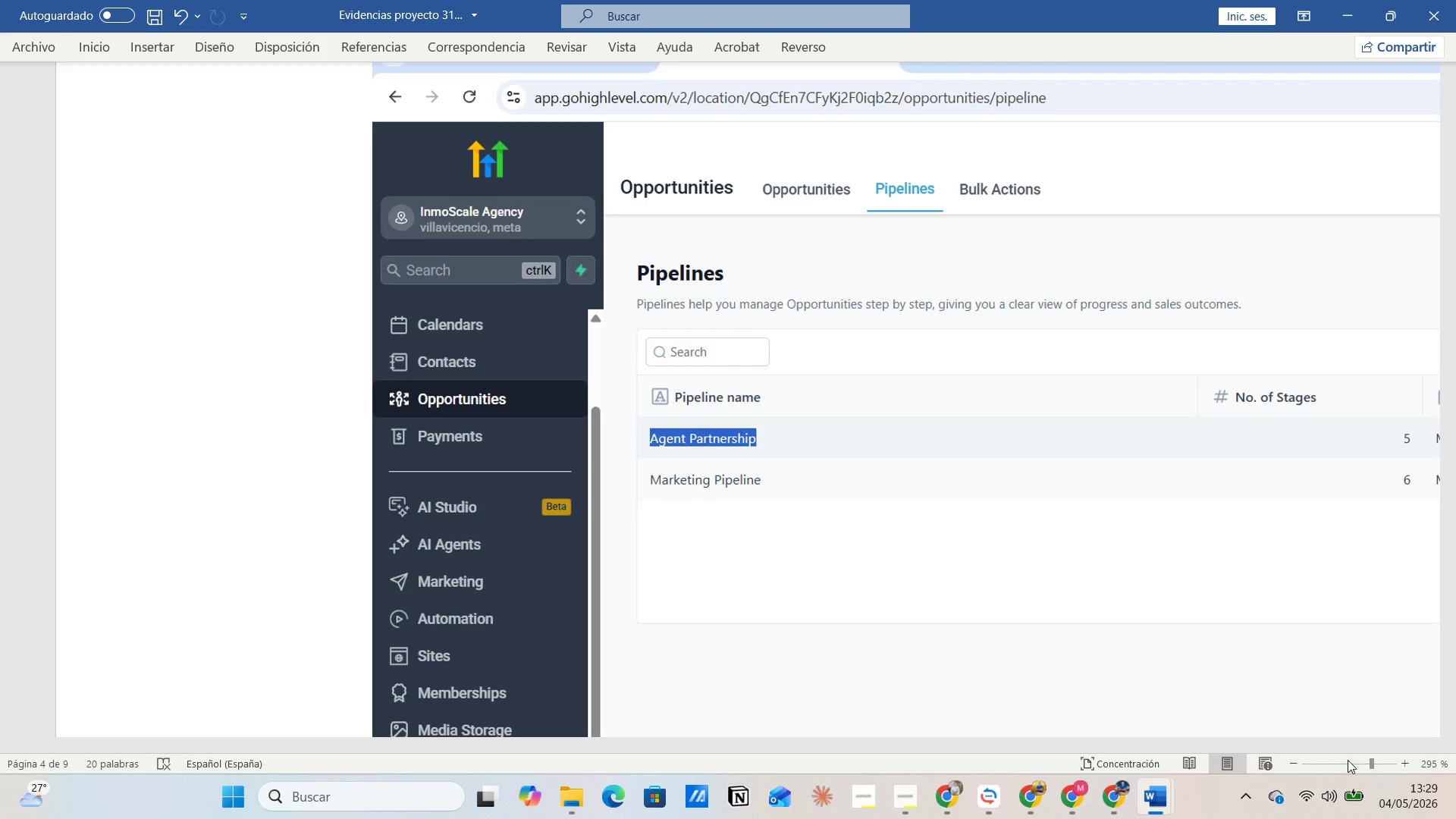 
left_click([1350, 759])
 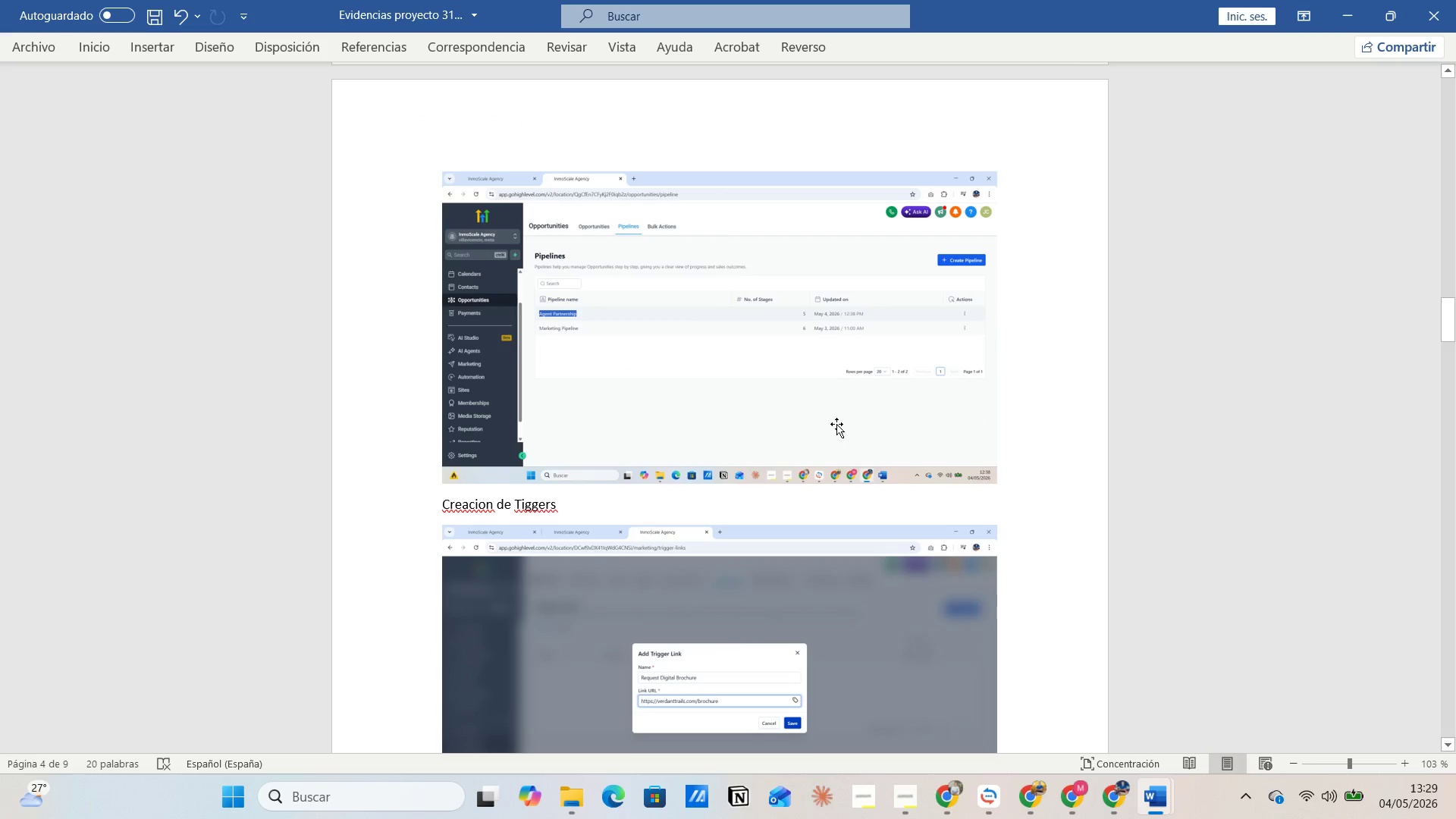 
left_click([692, 288])
 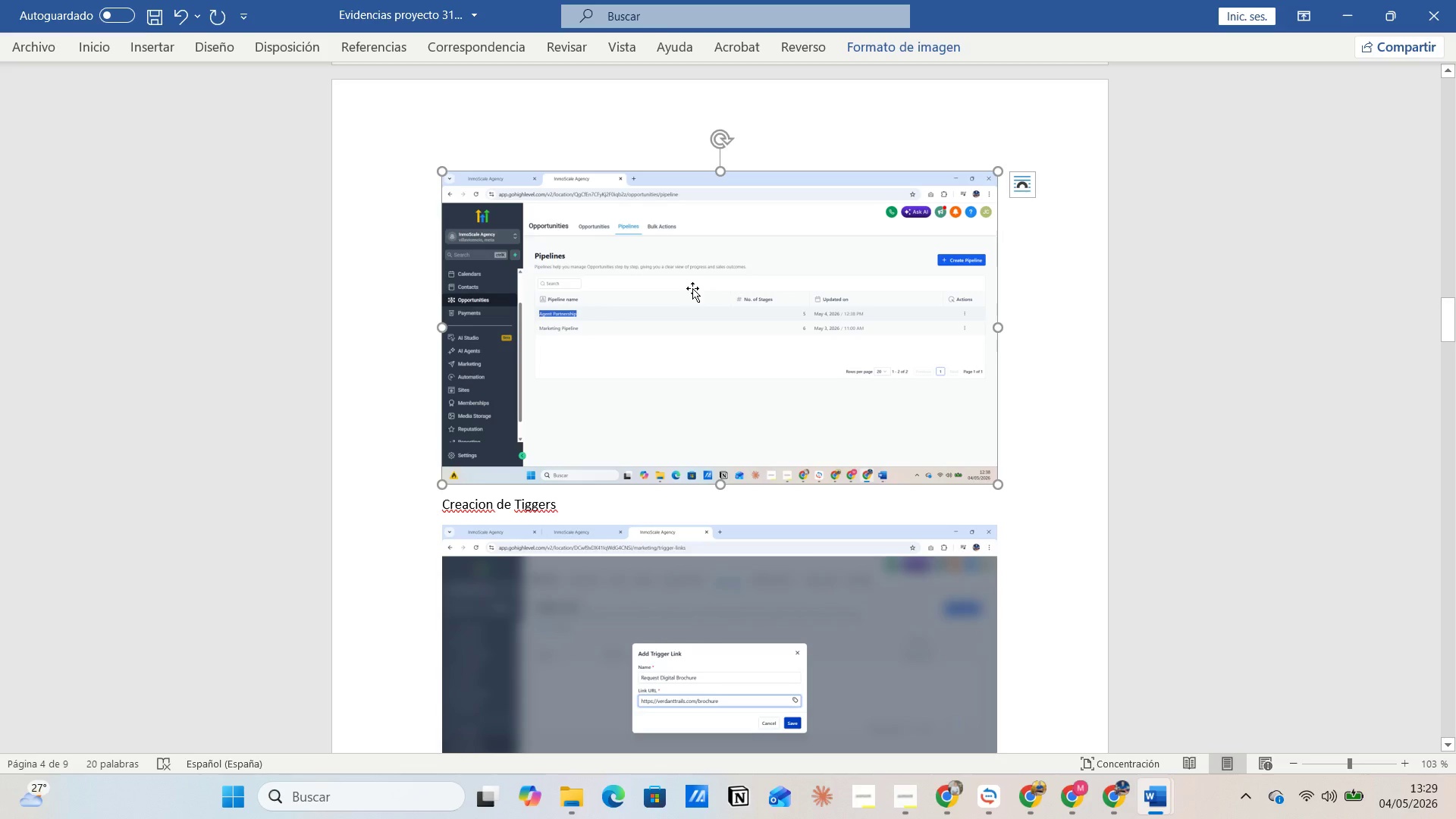 
key(Backspace)
 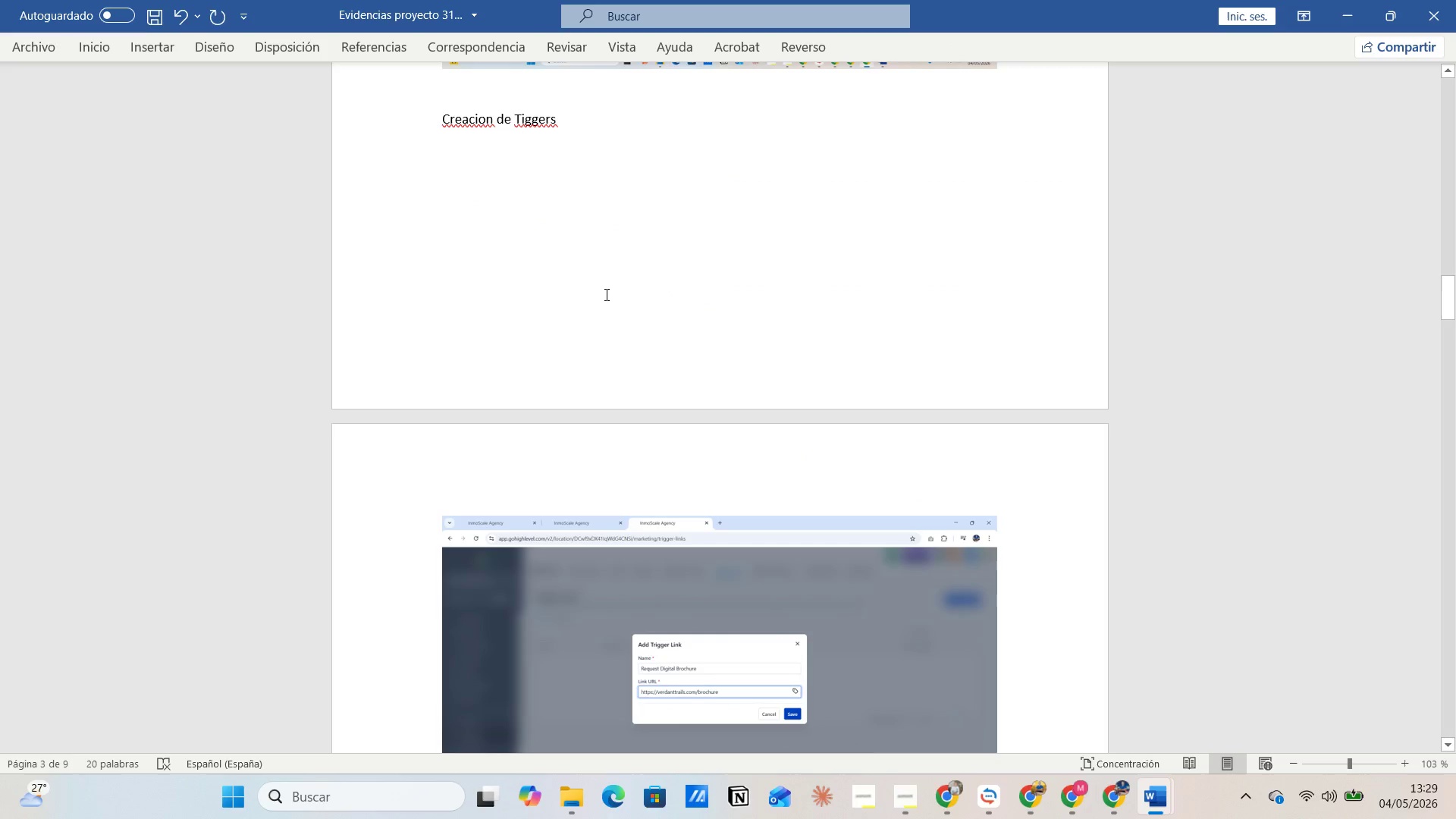 
key(Control+V)
 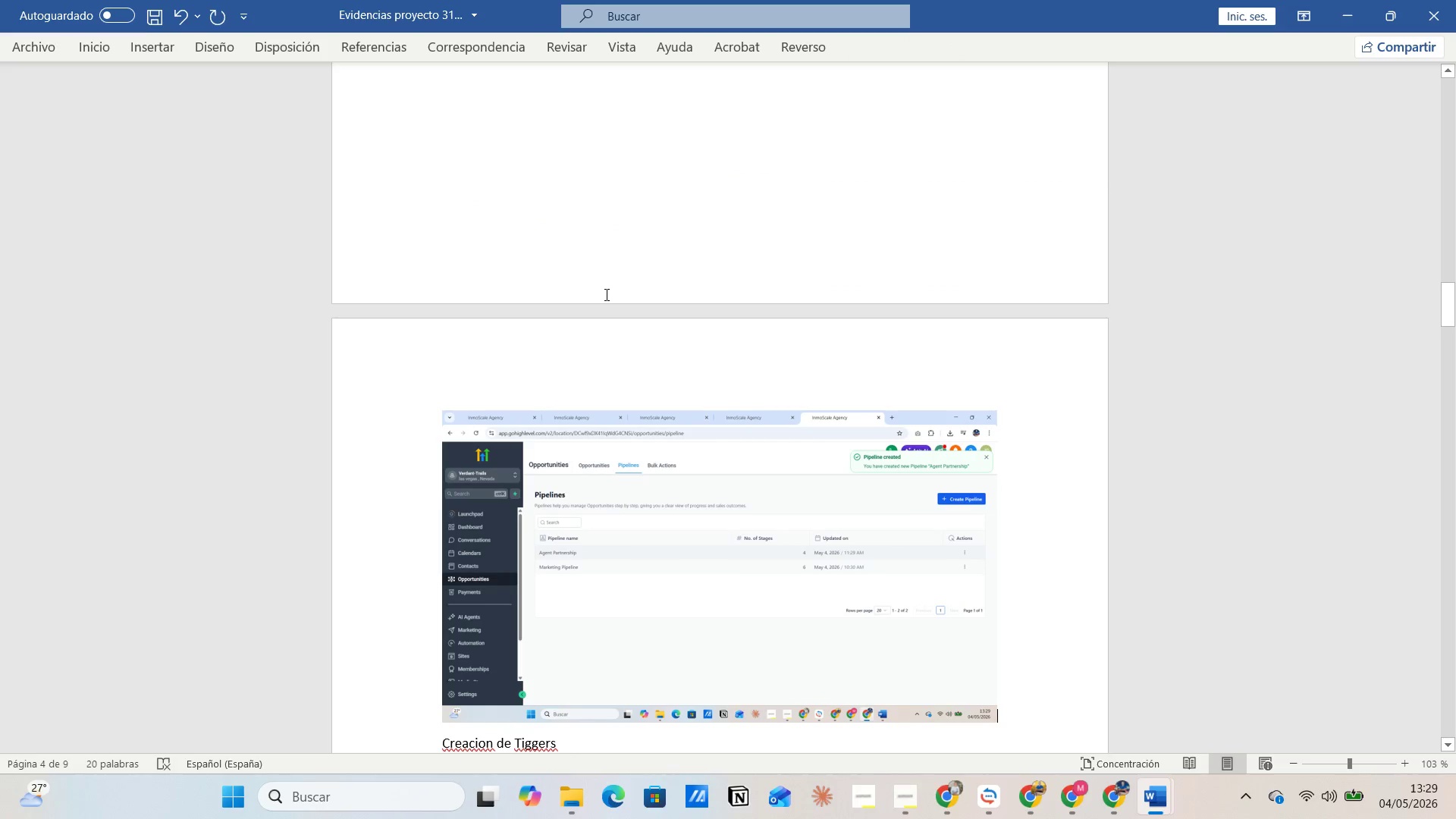 
key(Control+G)
 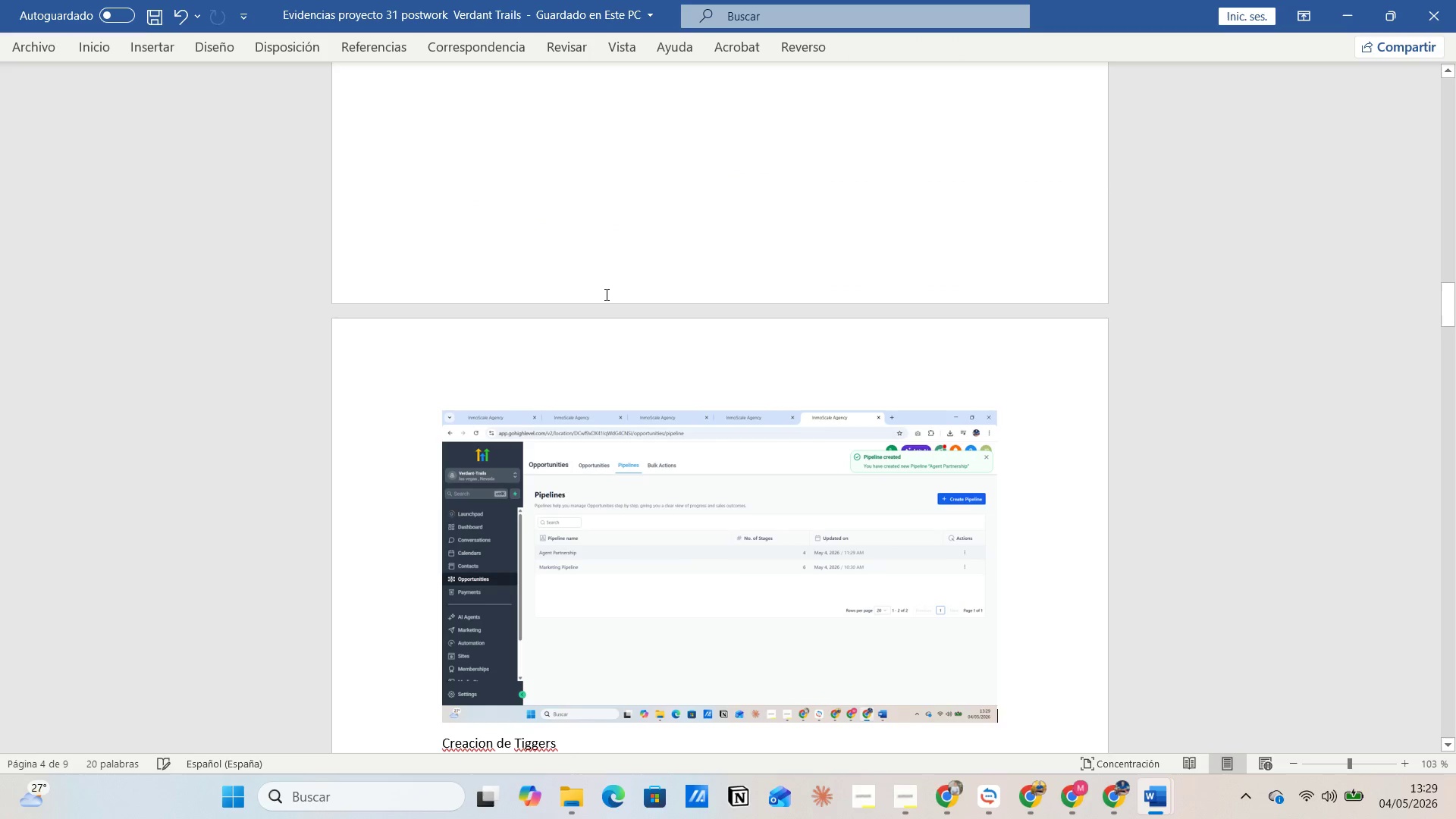 
key(Alt+AltLeft)
 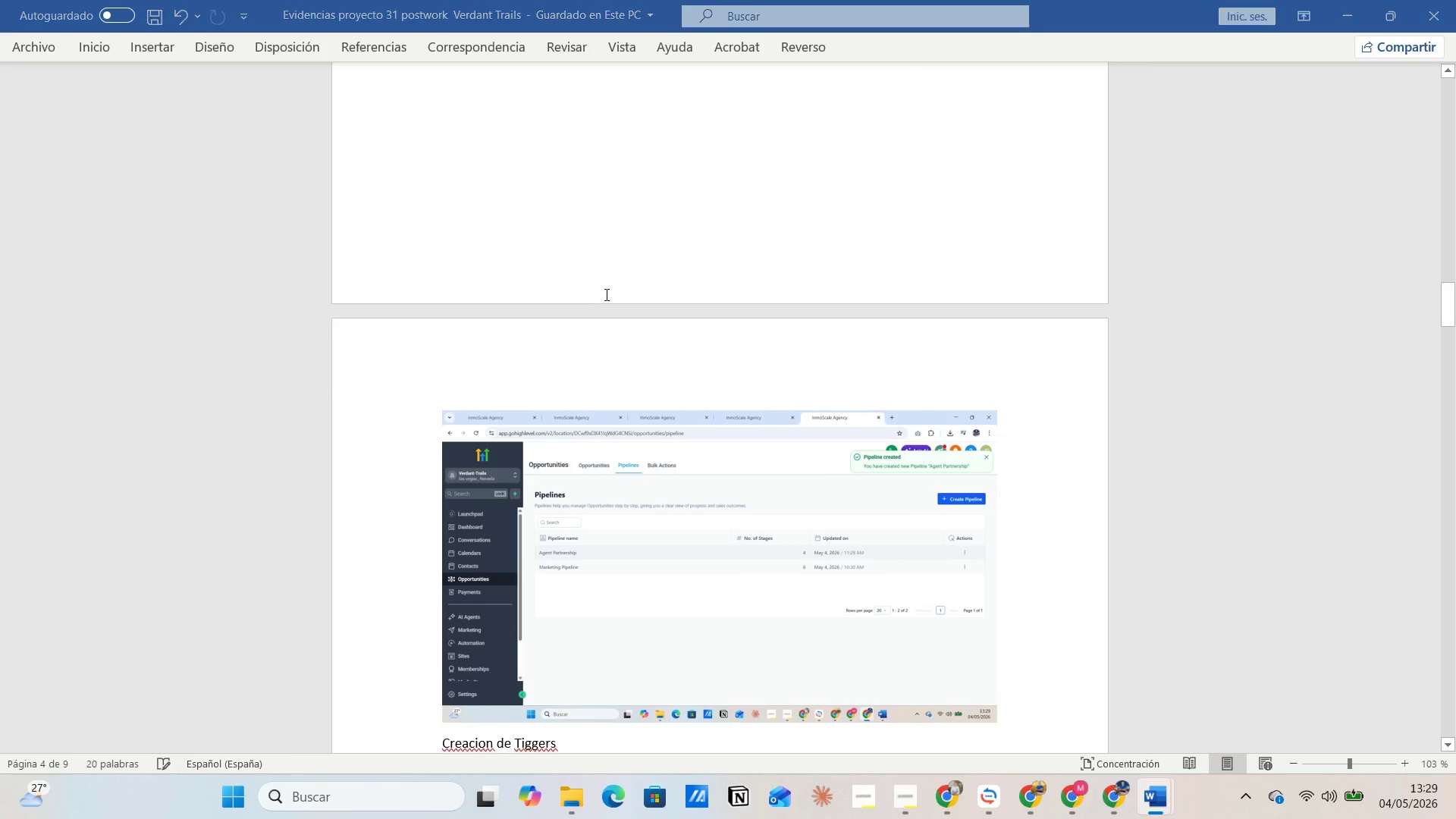 
key(Alt+Tab)
 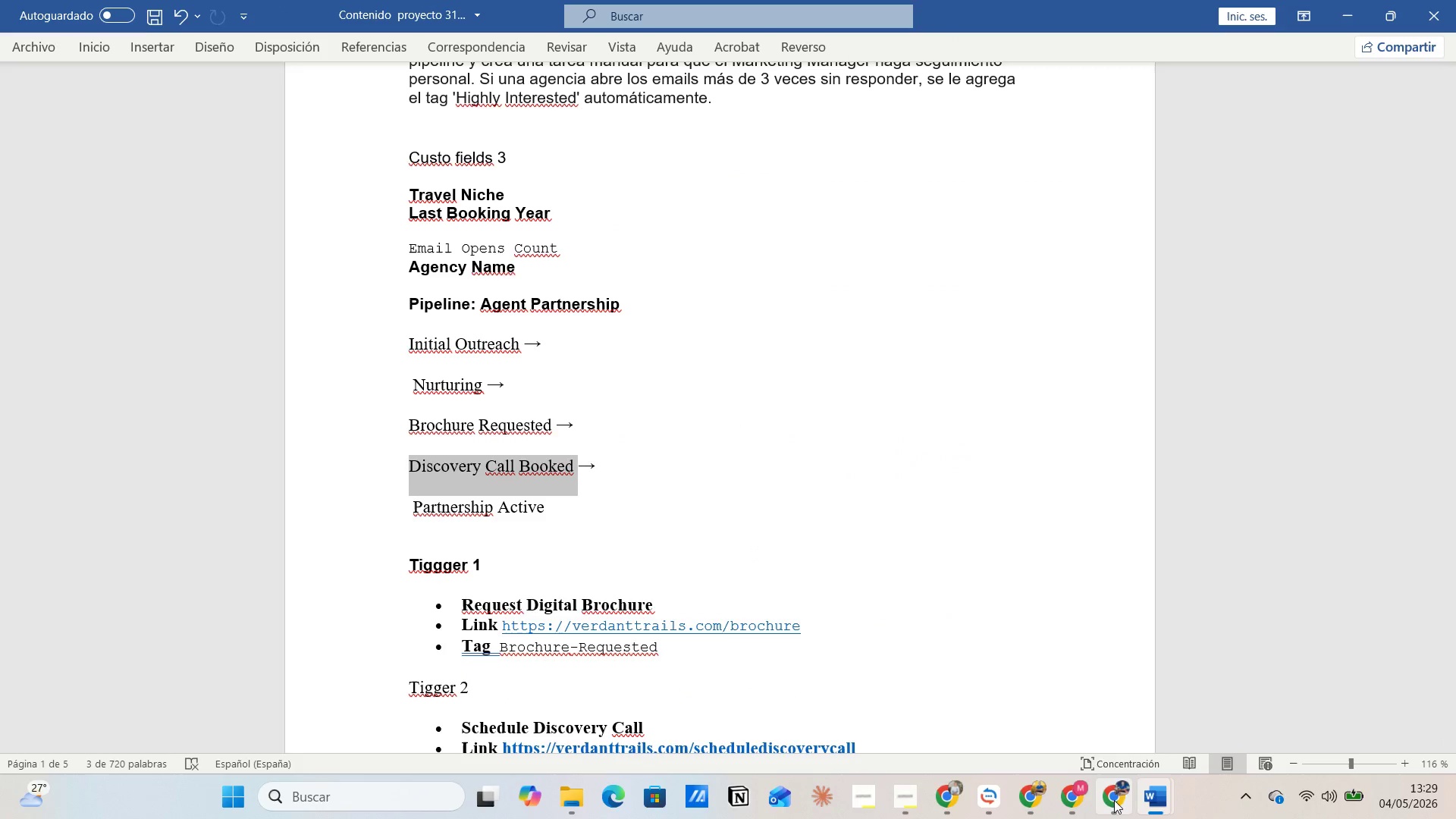 
left_click([1115, 720])
 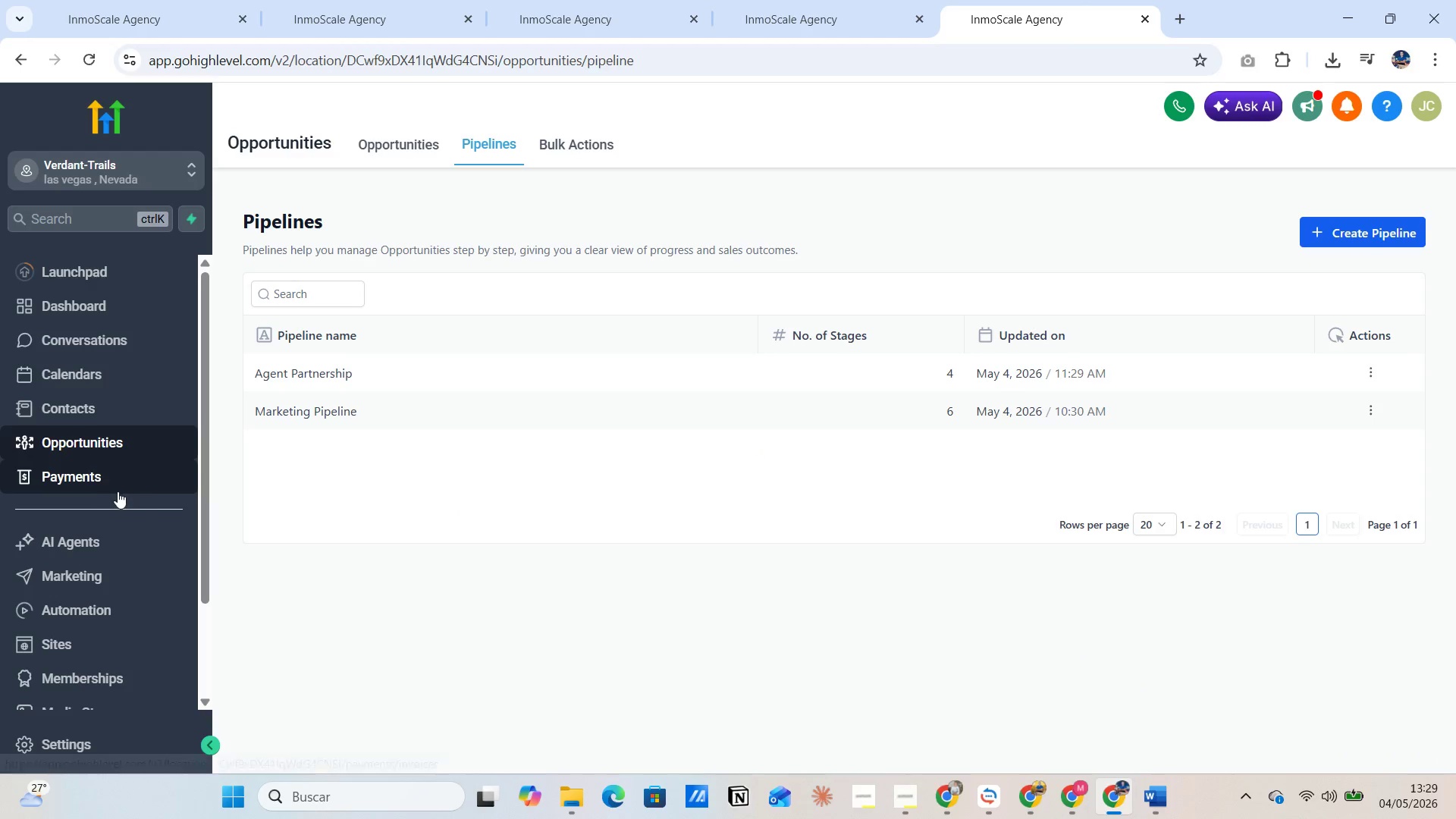 
wait(6.0)
 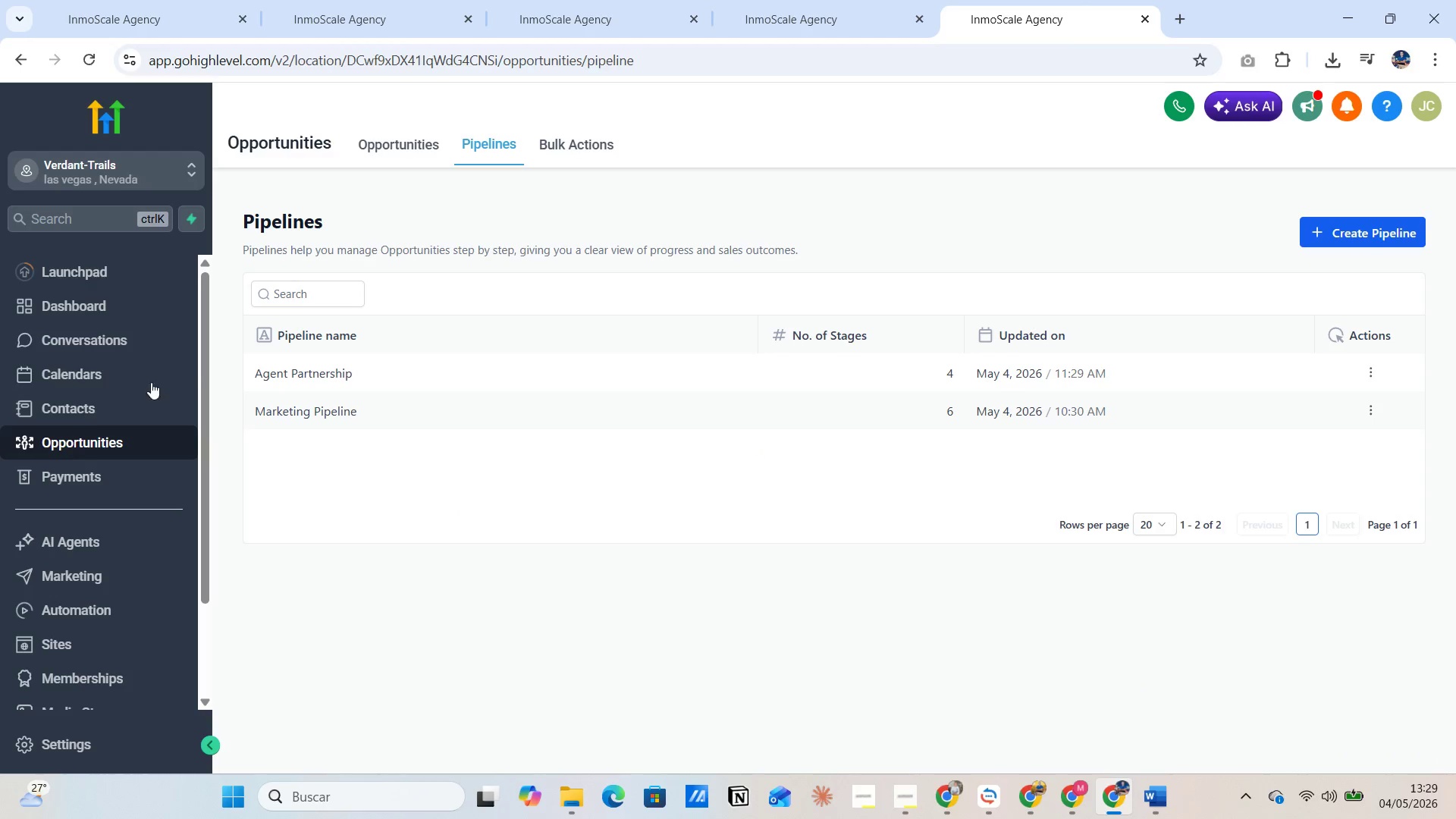 
left_click_drag(start_coordinate=[200, 481], to_coordinate=[201, 531])
 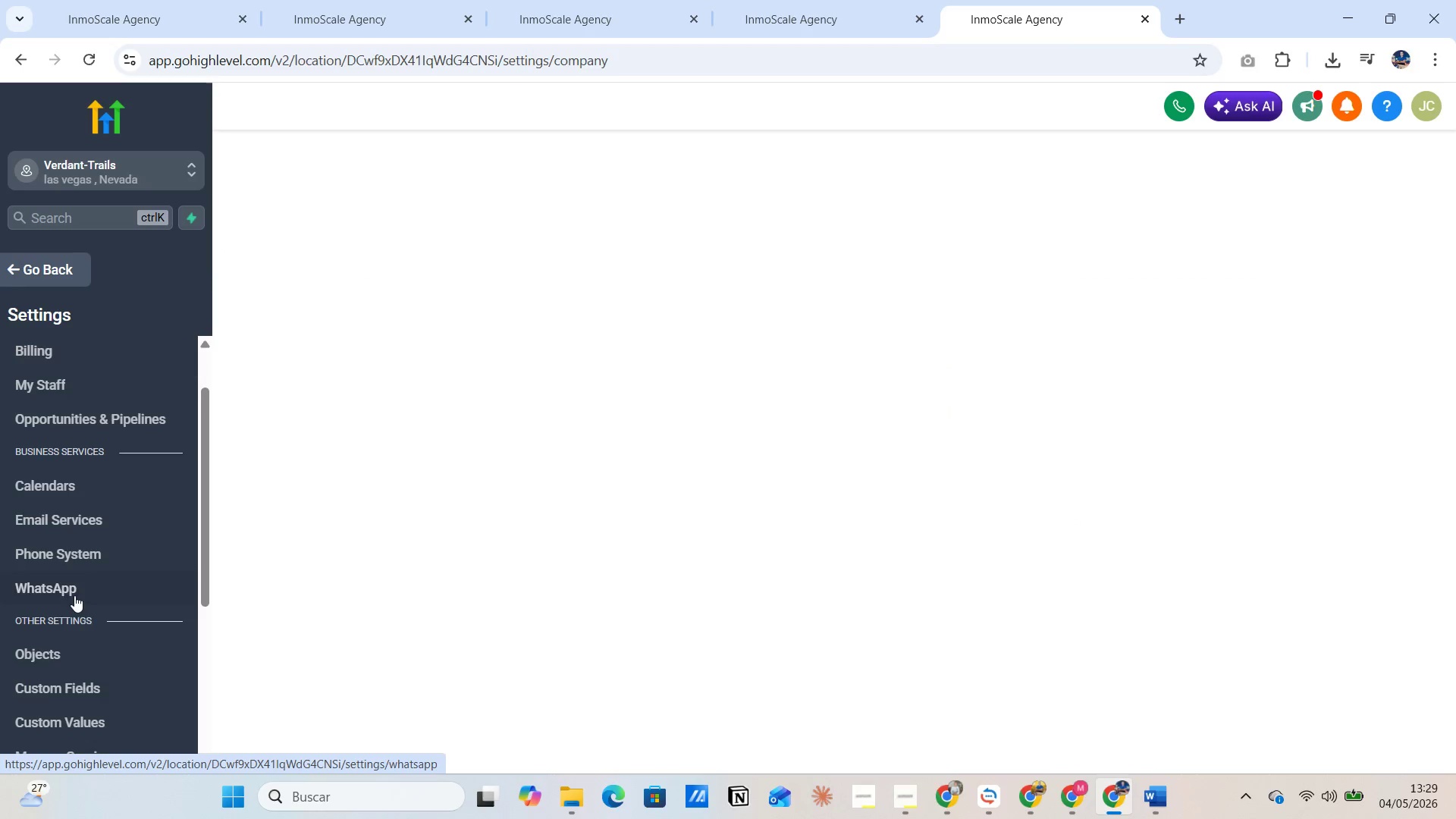 
left_click([78, 682])
 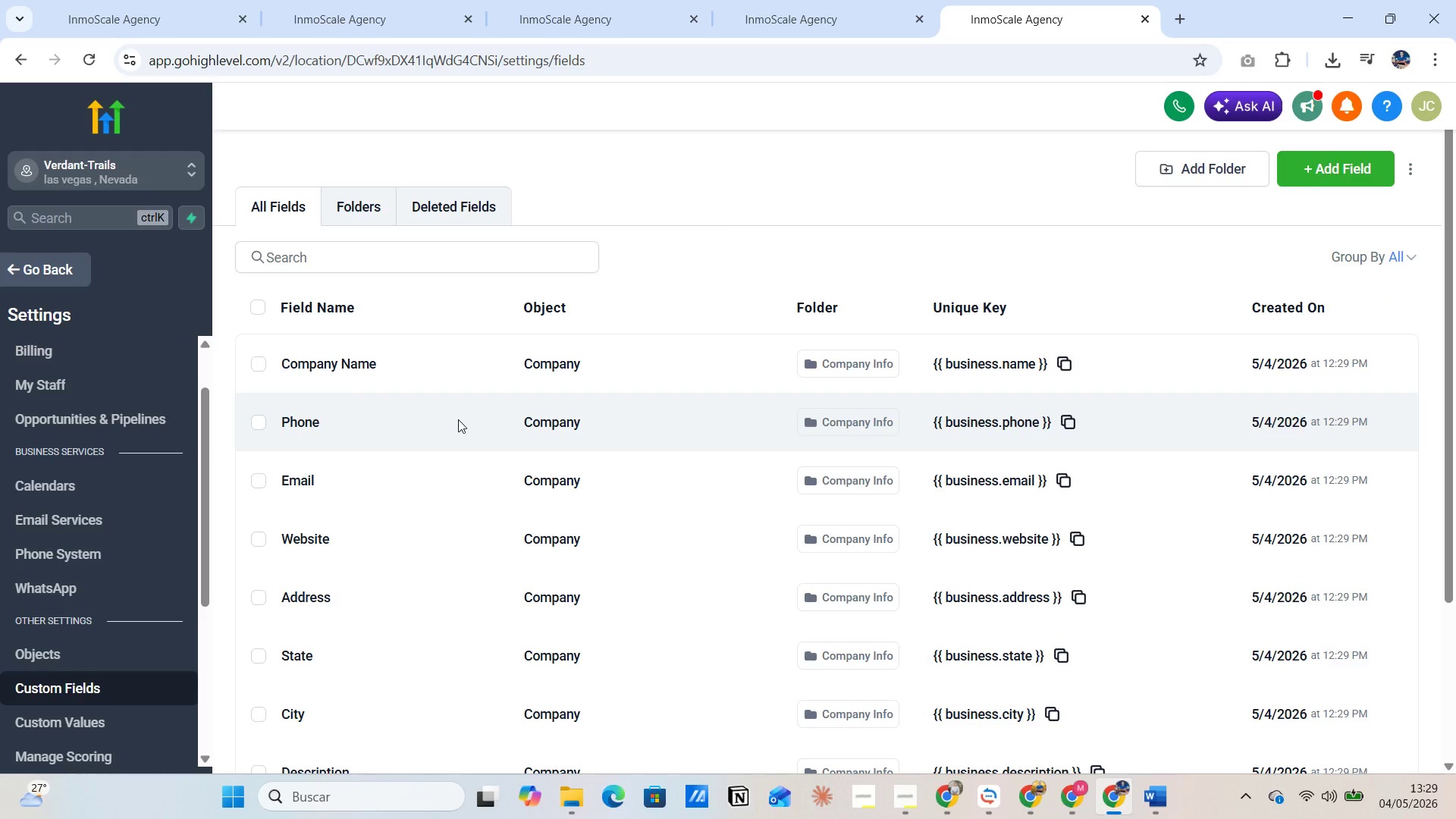 
wait(11.38)
 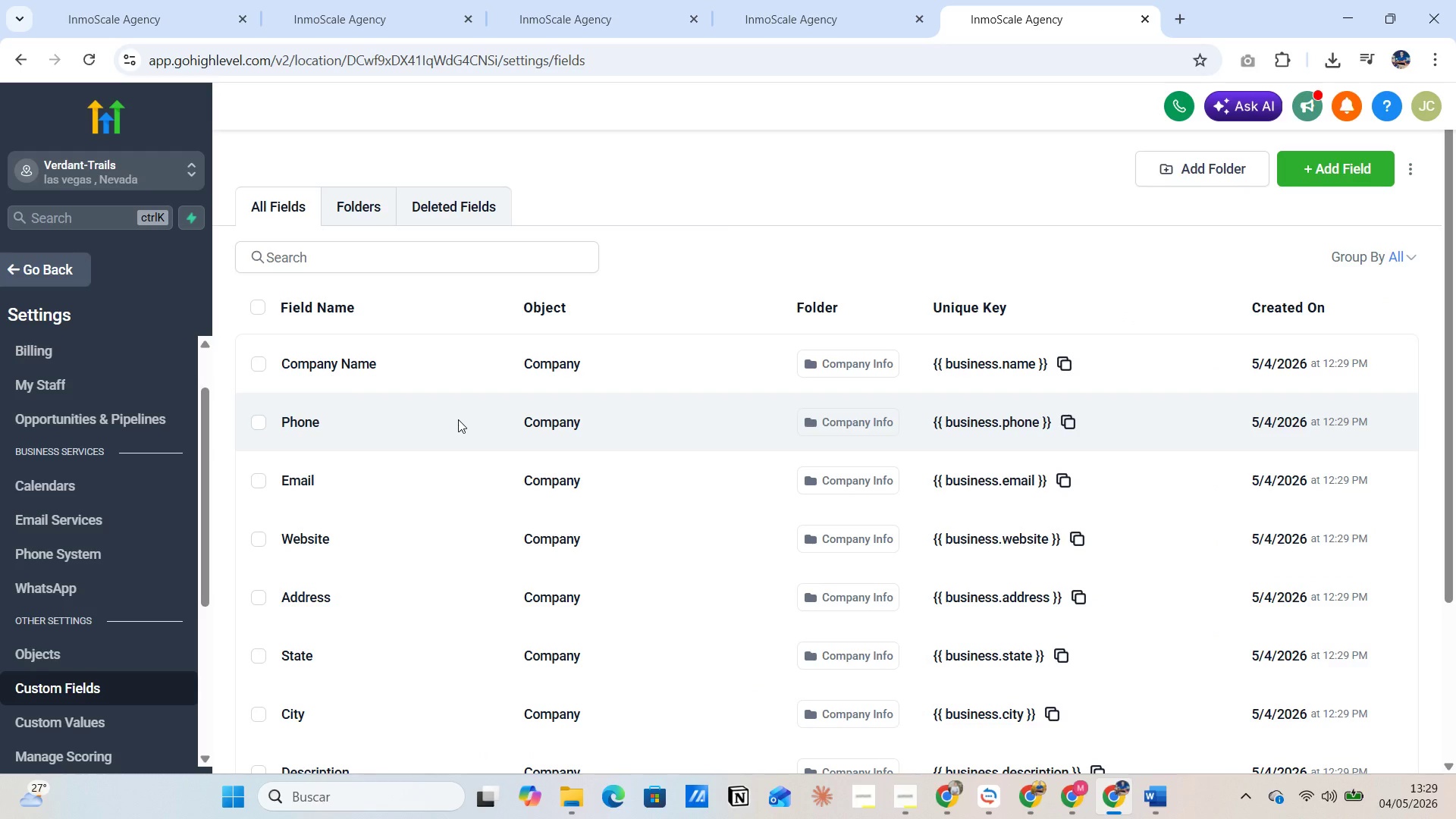 
left_click([425, 253])
 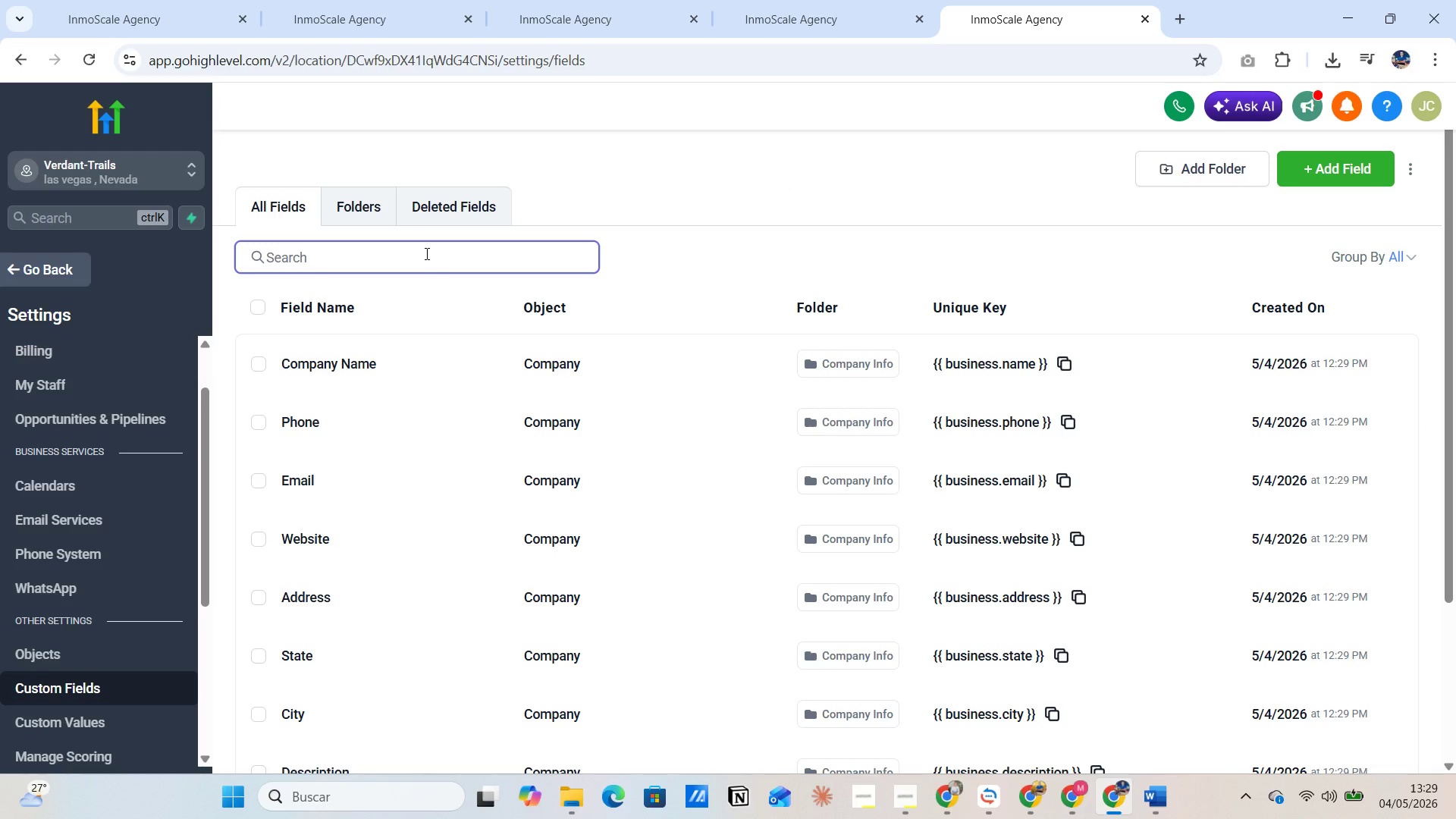 
type(travel)
 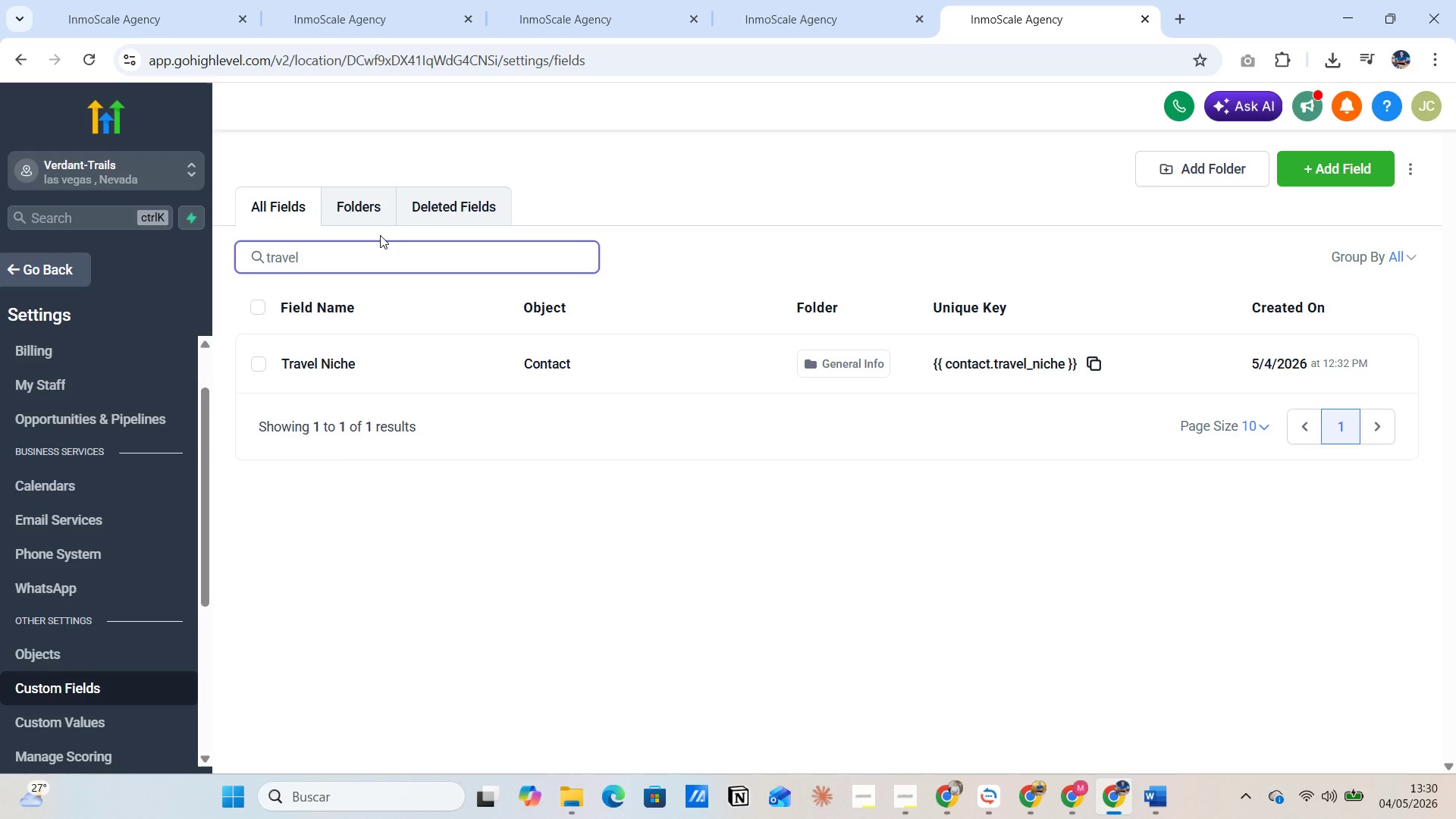 
key(Backspace)
 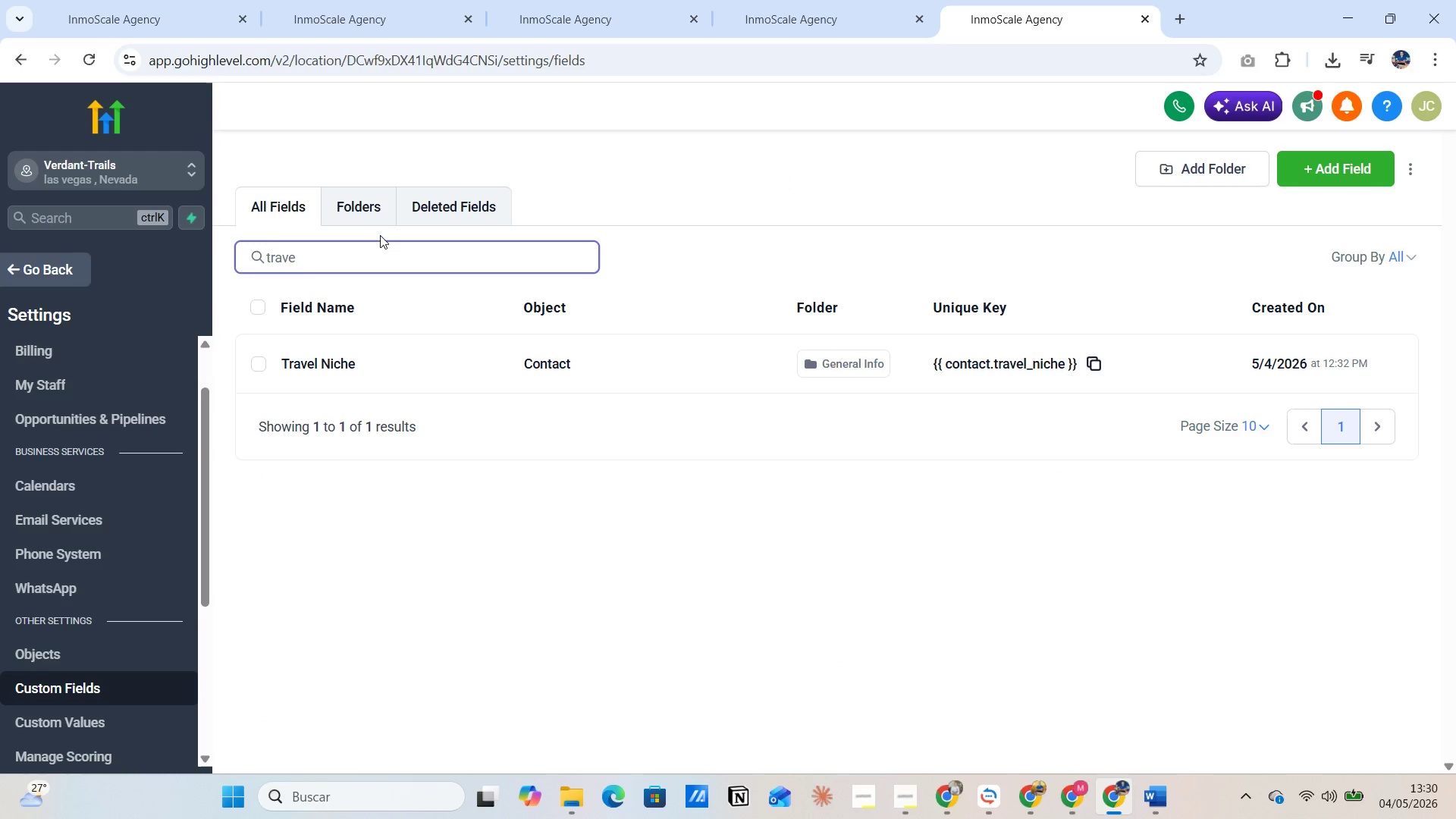 
key(Backspace)
 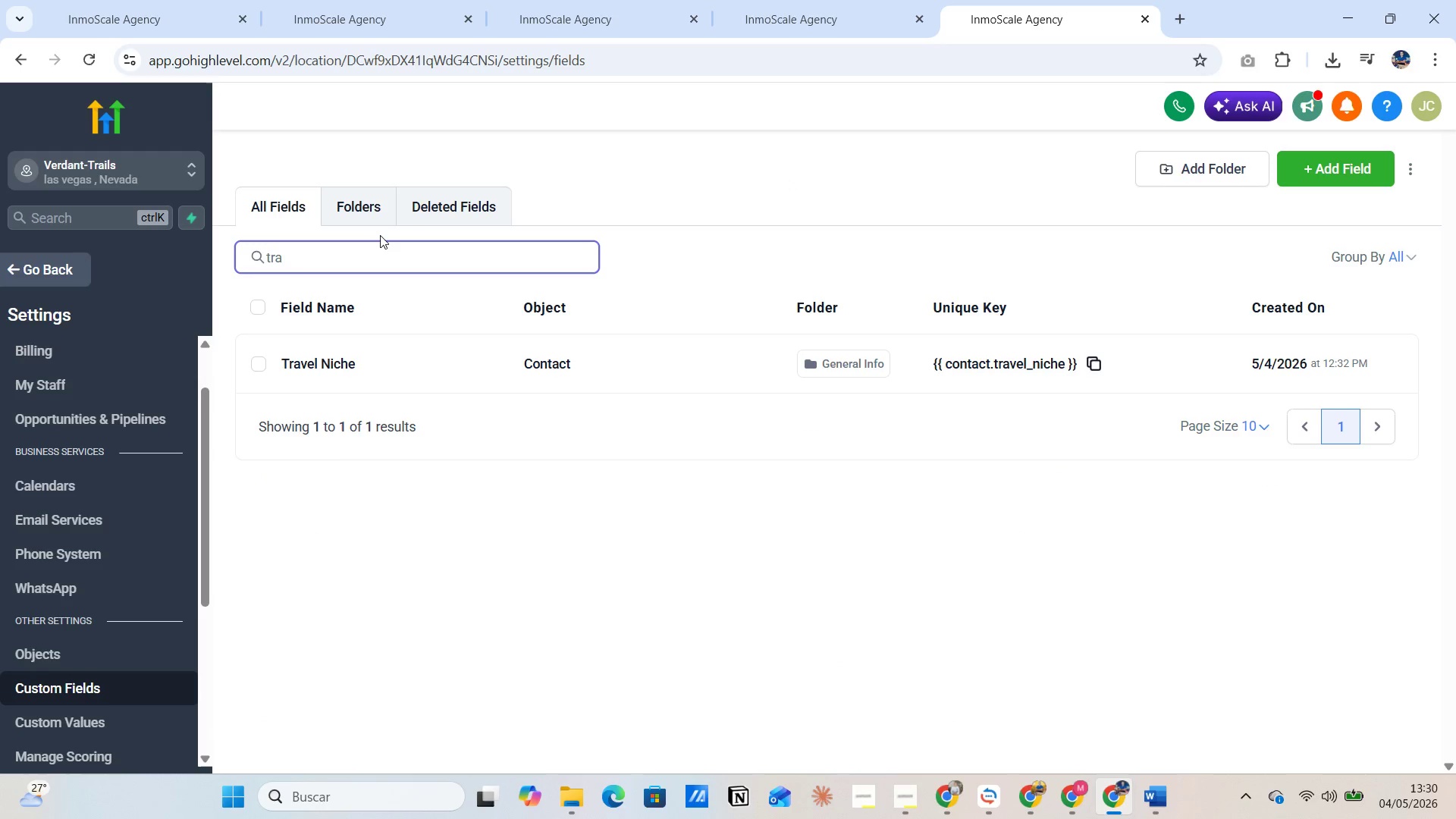 
key(Backspace)
 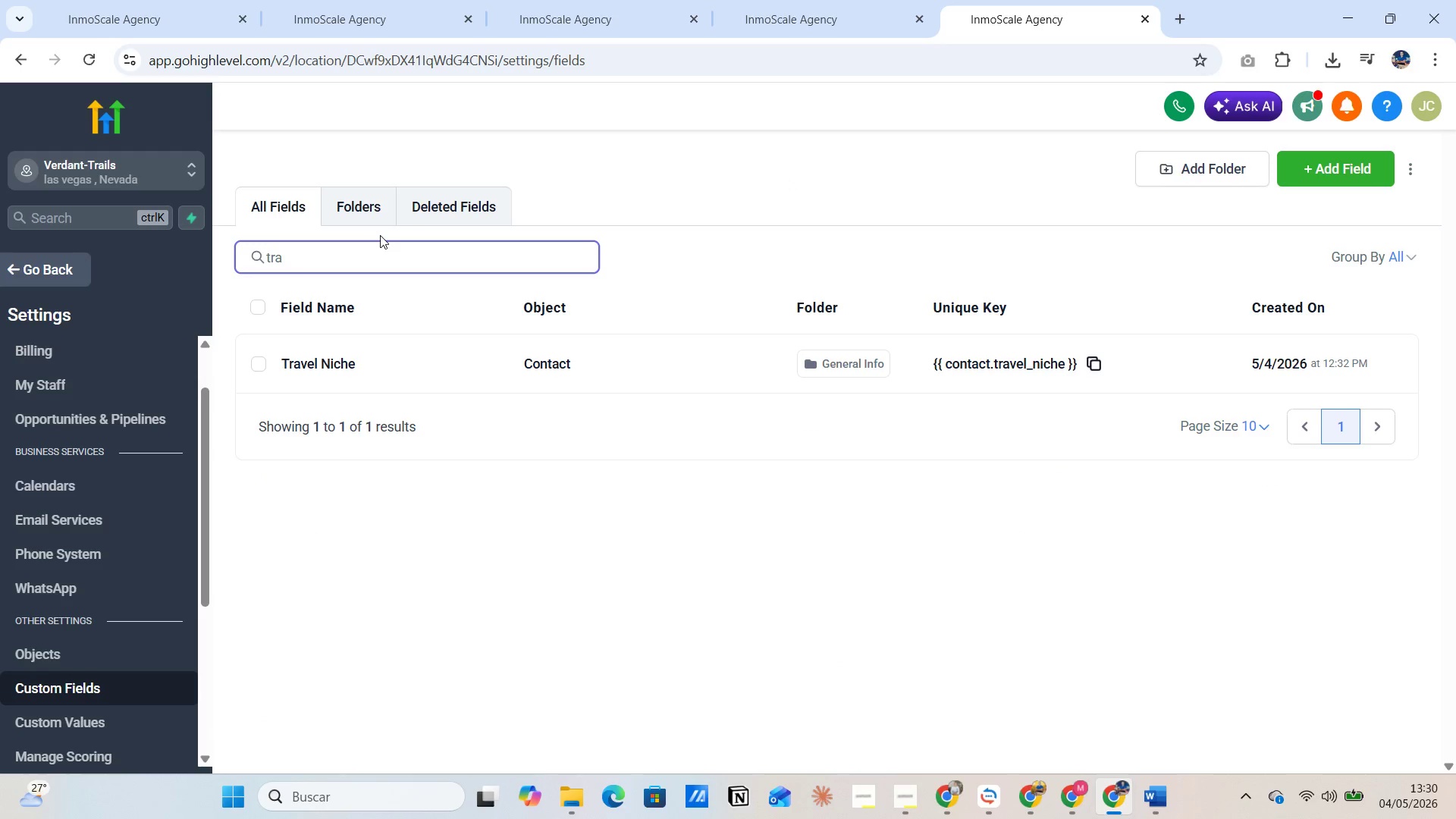 
key(Backspace)
 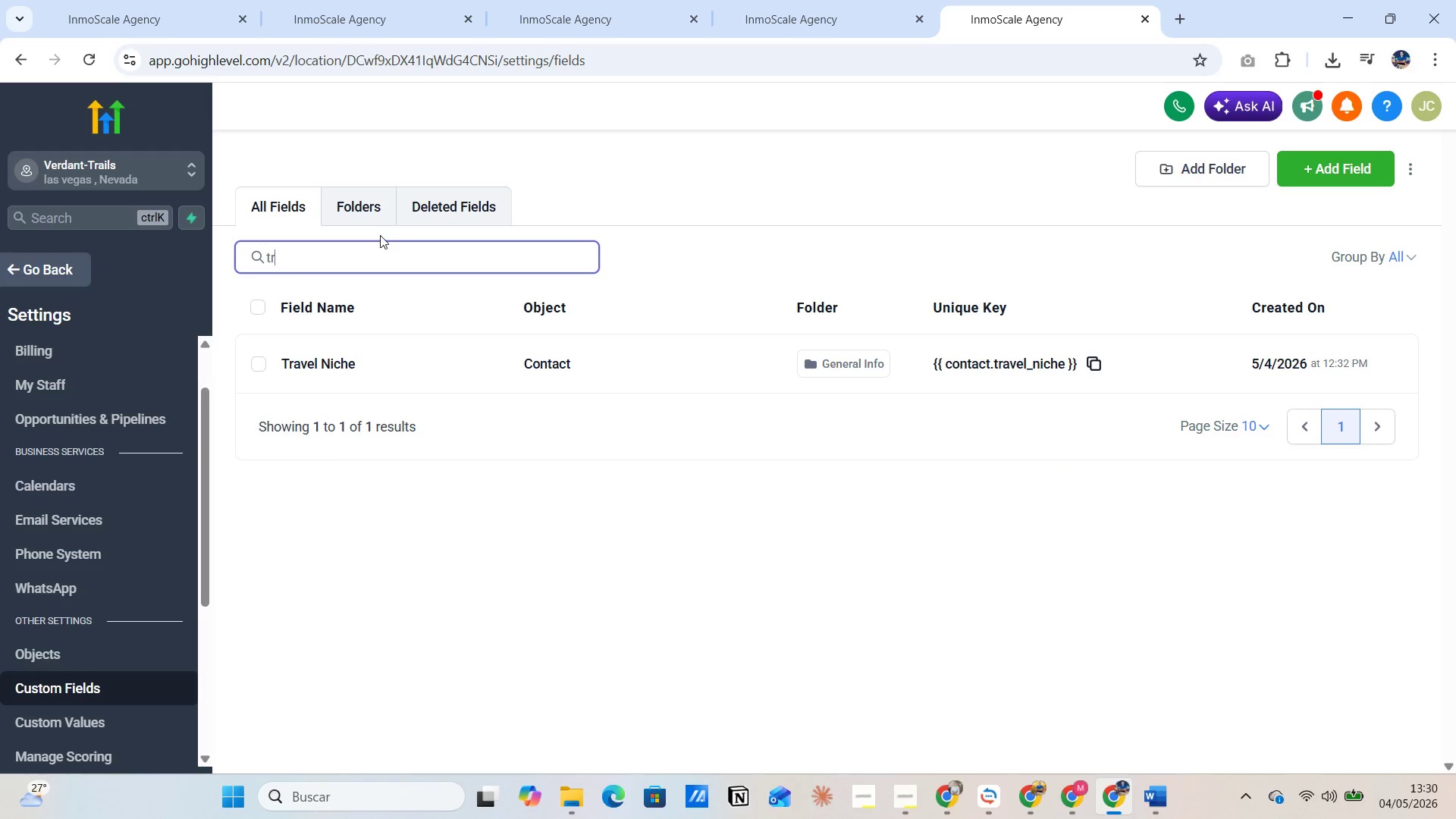 
key(Backspace)
 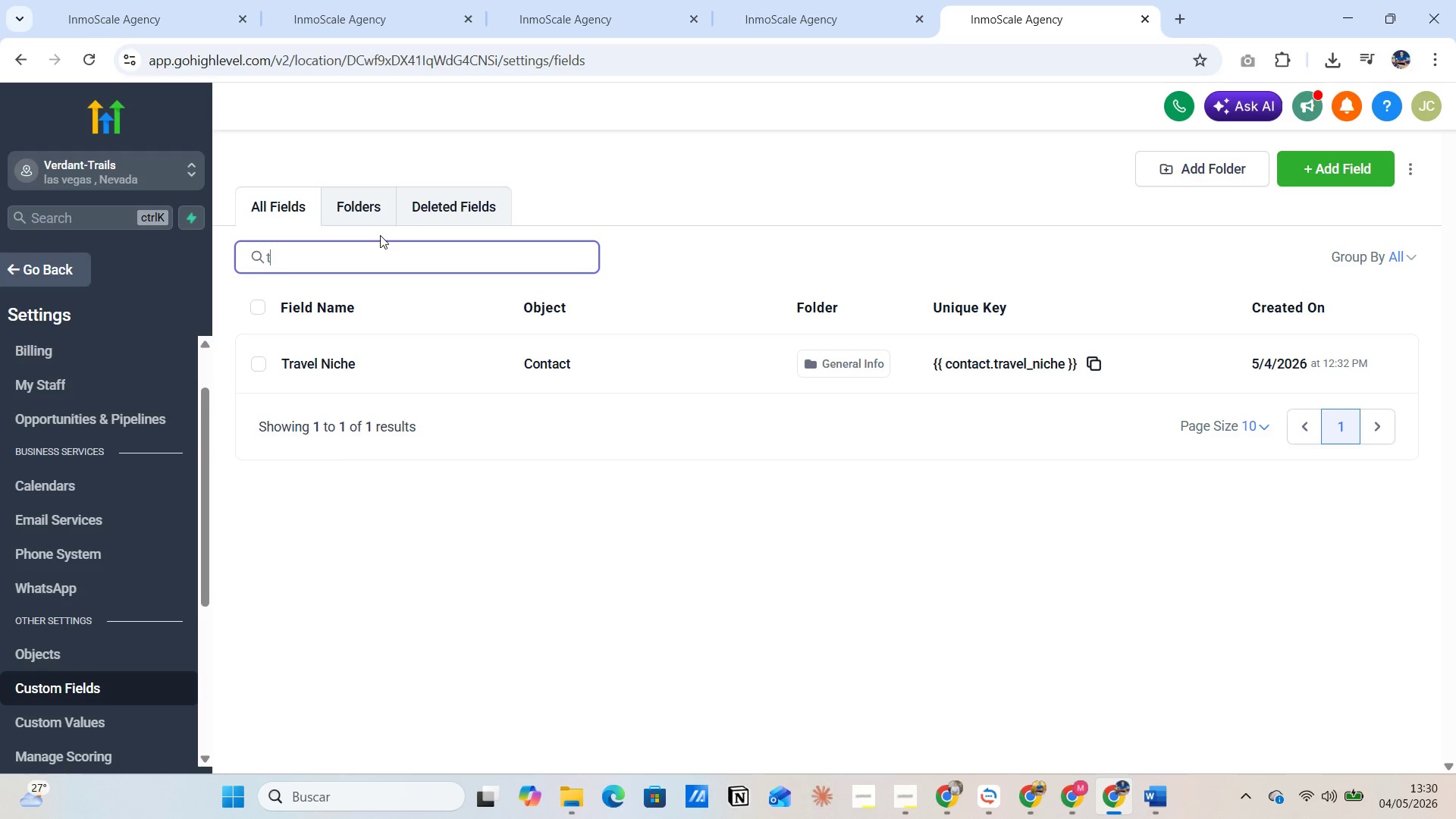 
key(Backspace)
 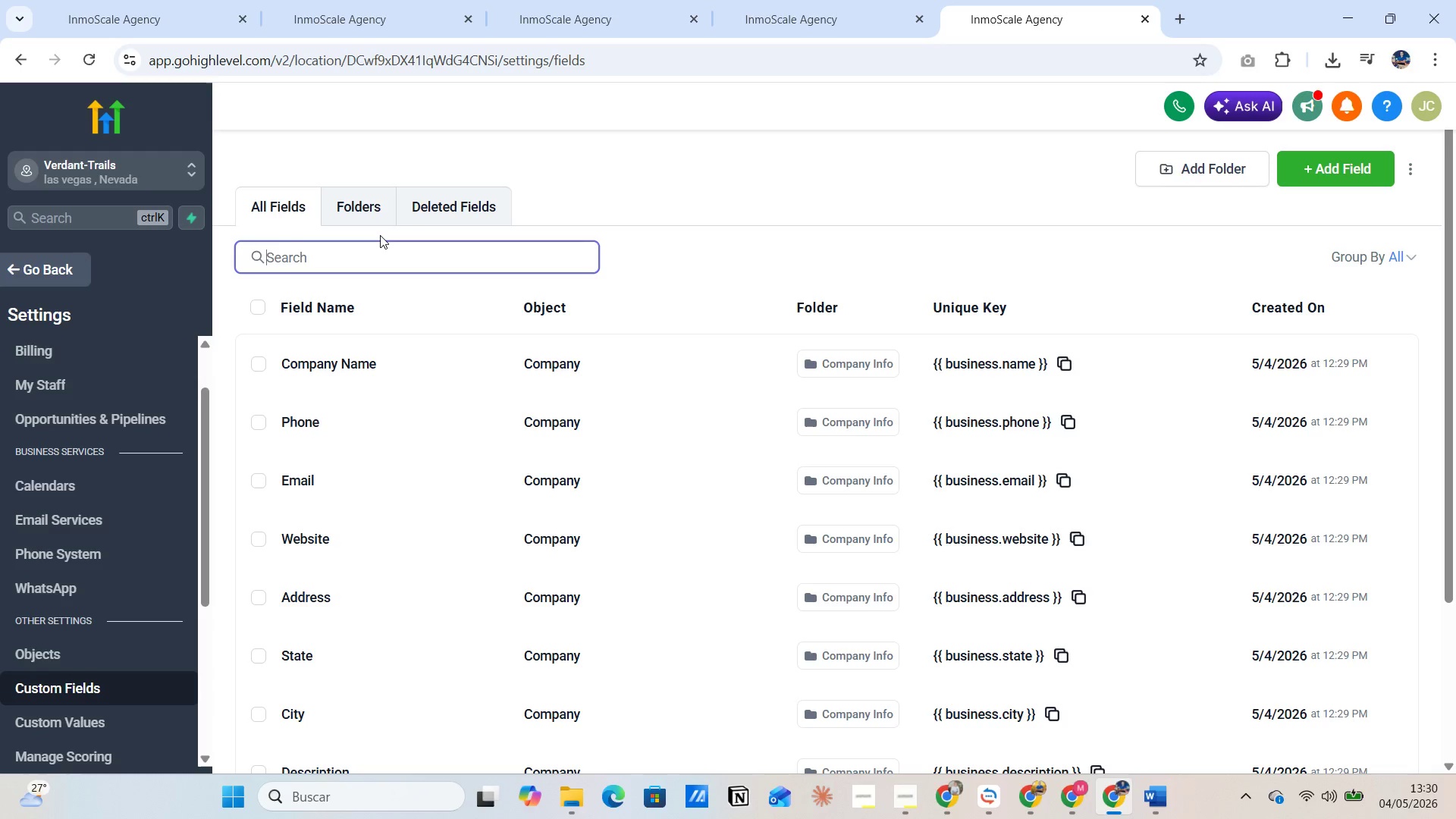 
type(last )
 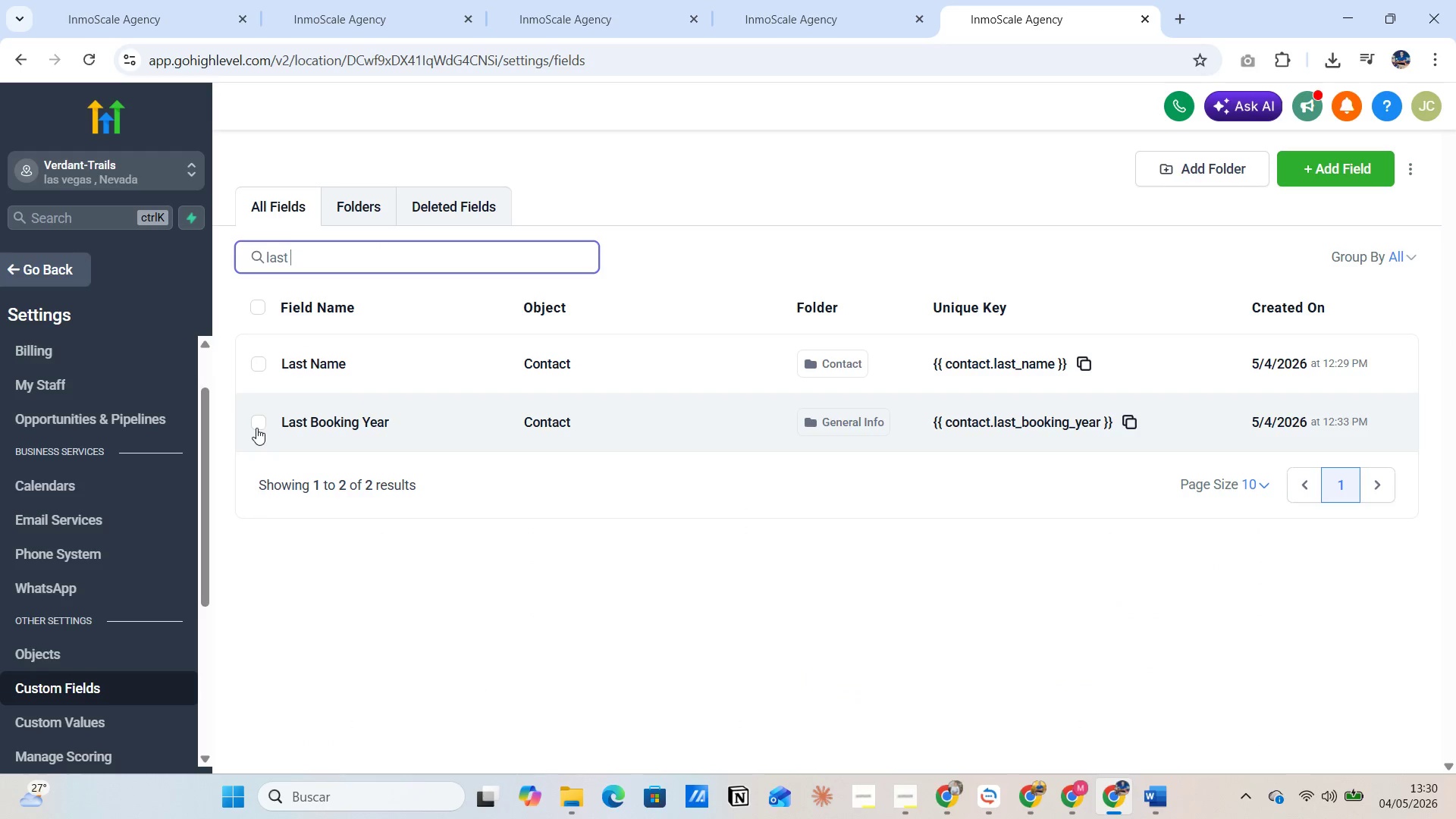 
left_click([256, 428])
 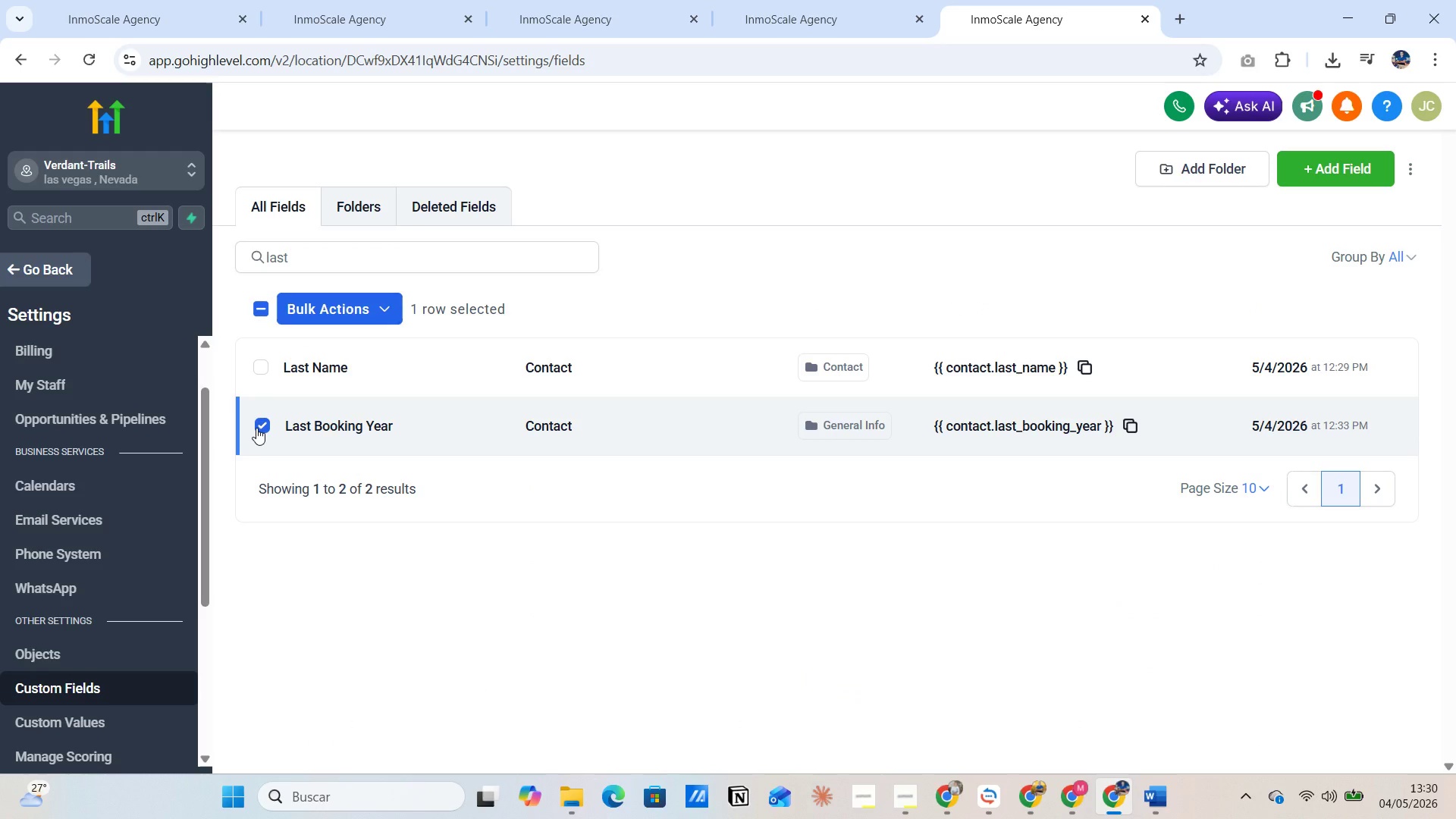 
left_click([256, 428])
 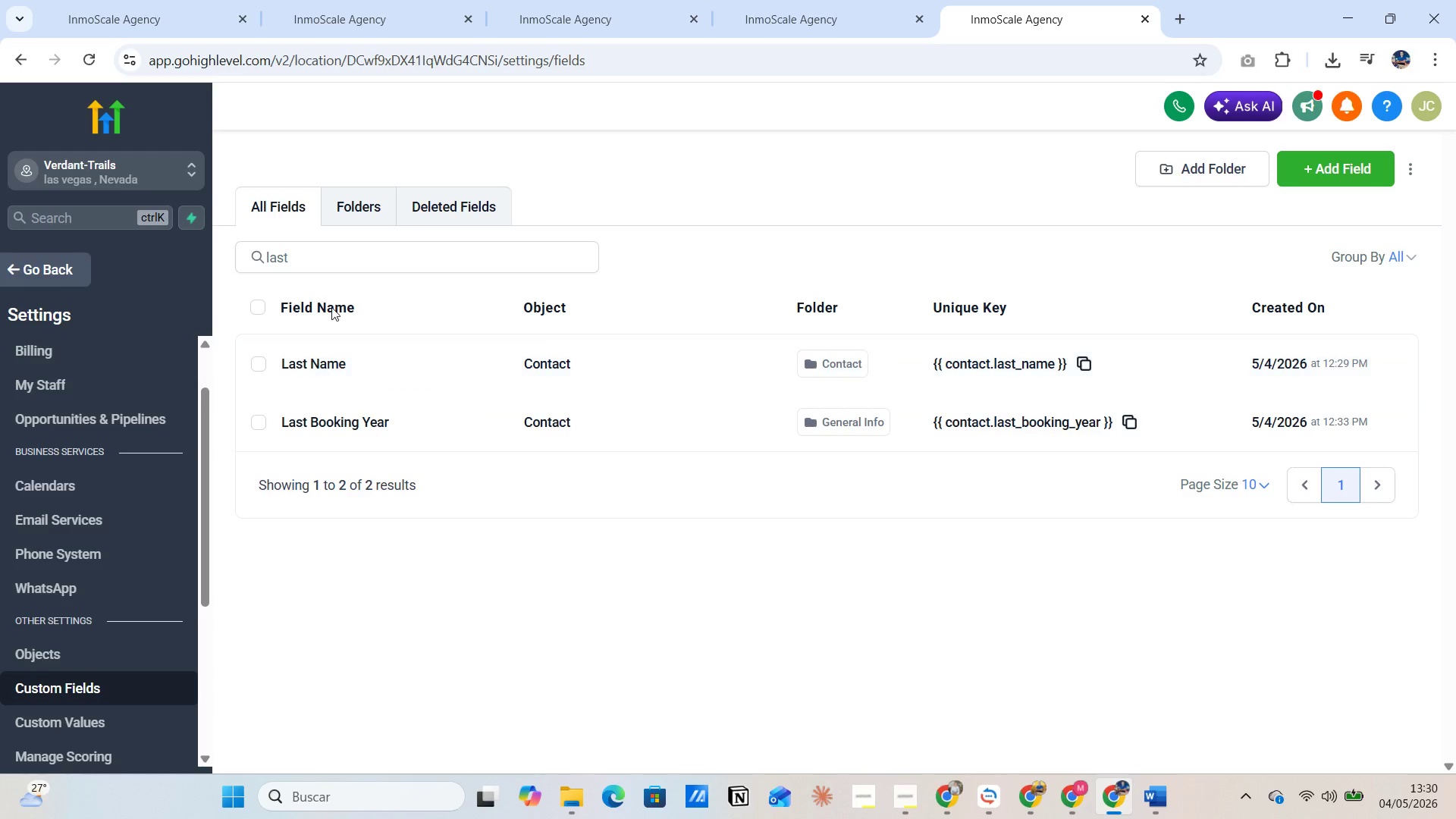 
left_click_drag(start_coordinate=[329, 247], to_coordinate=[260, 249])
 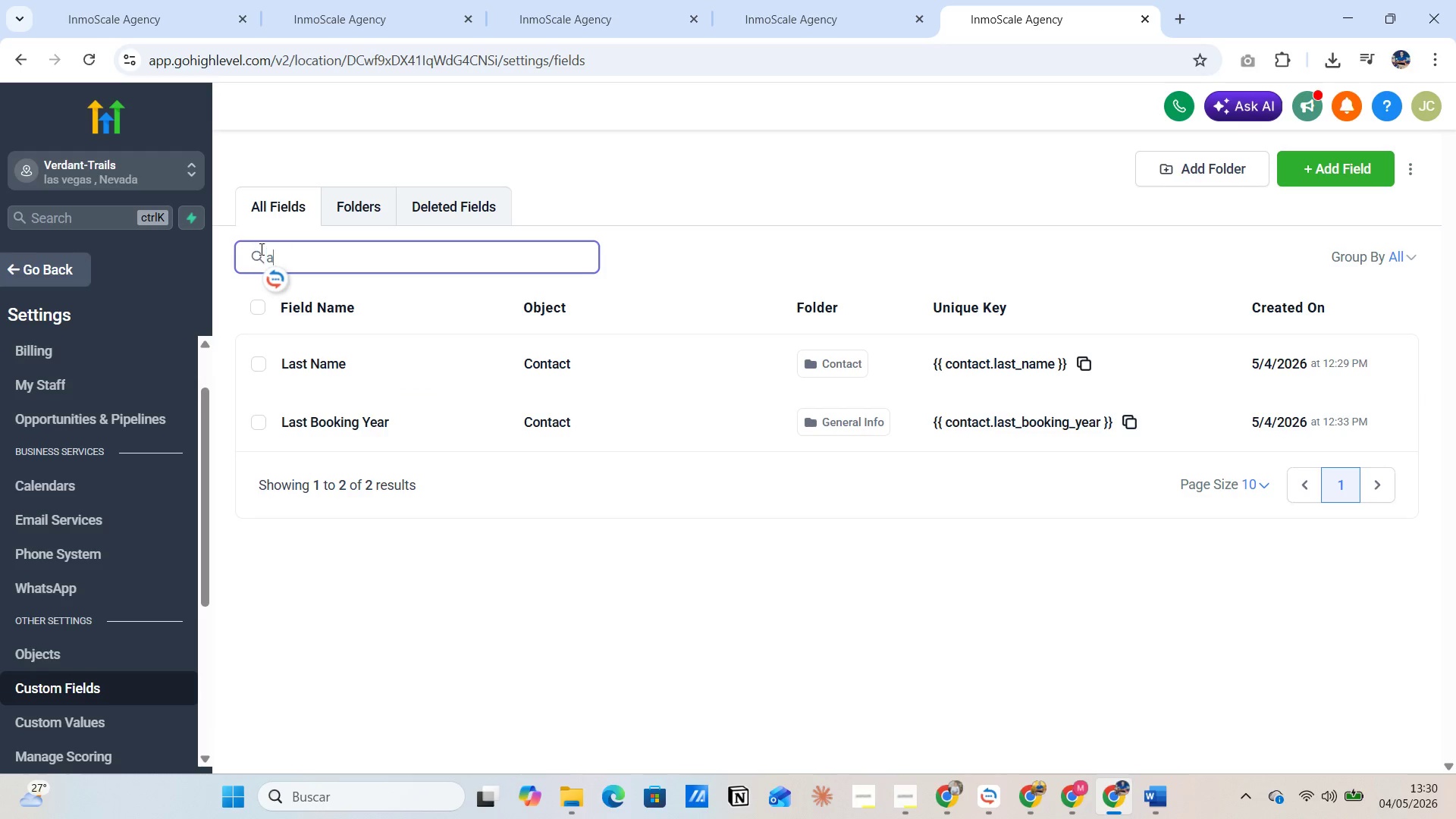 
type(agency)
 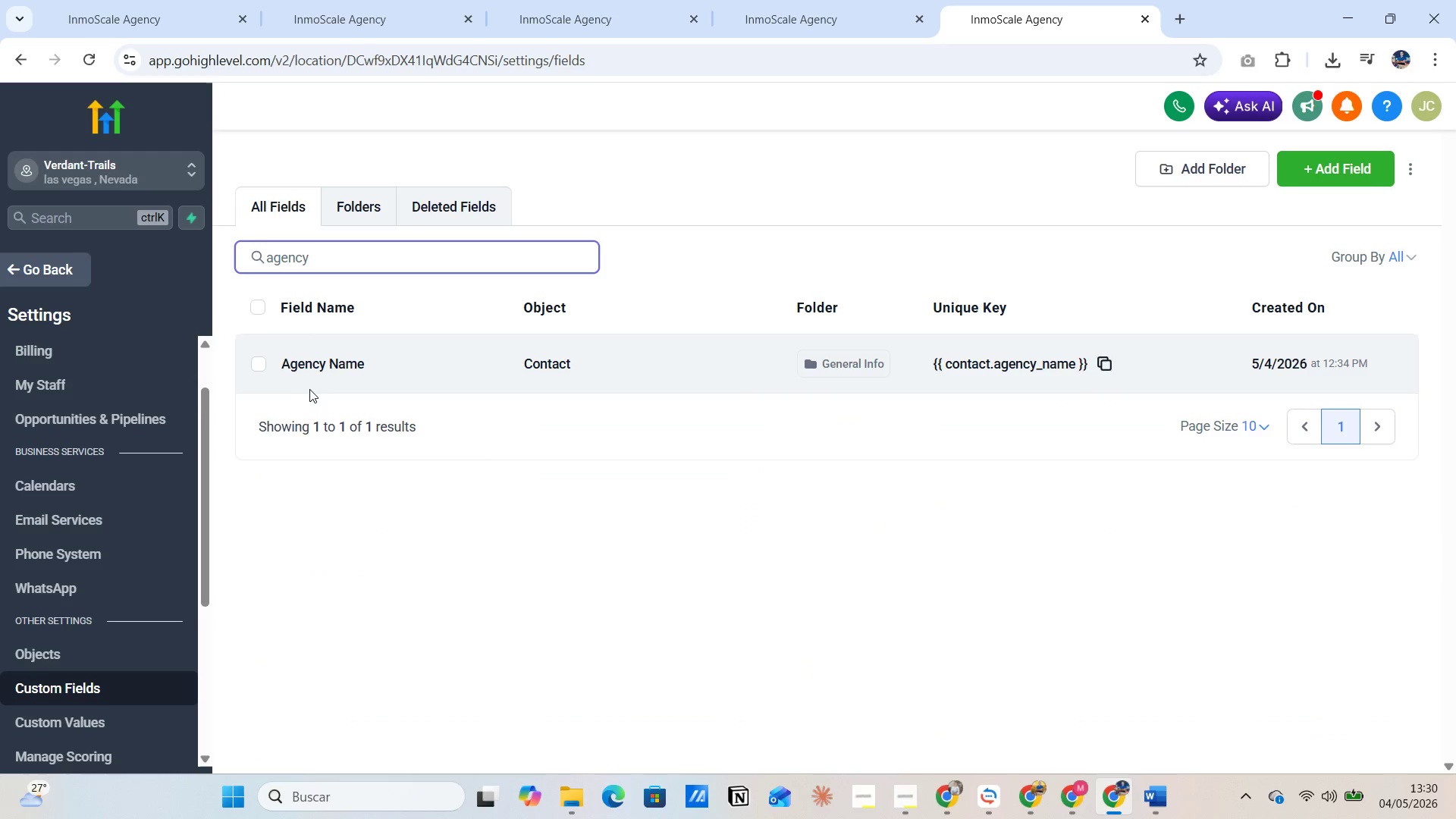 
left_click([259, 362])
 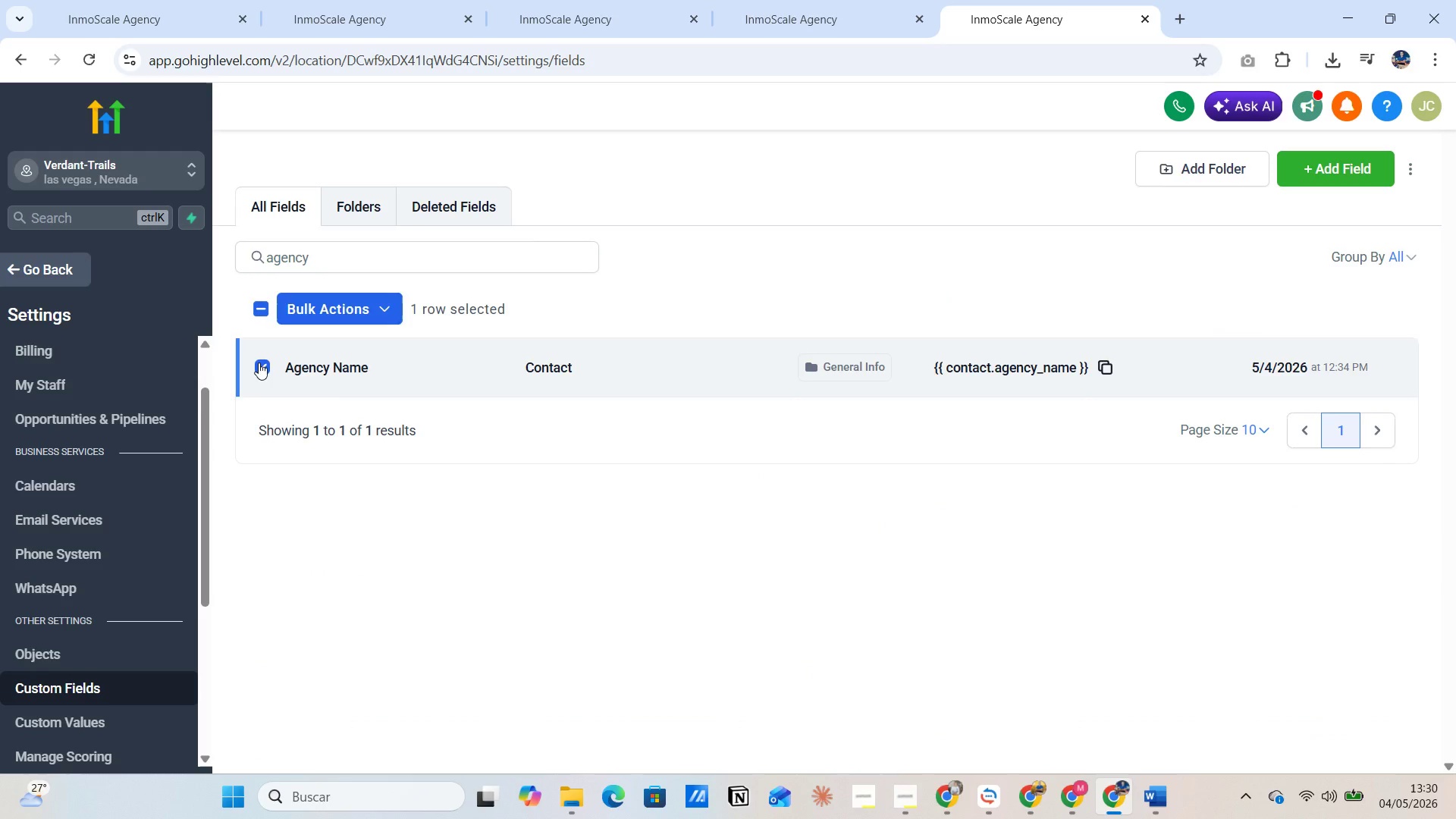 
left_click([259, 362])
 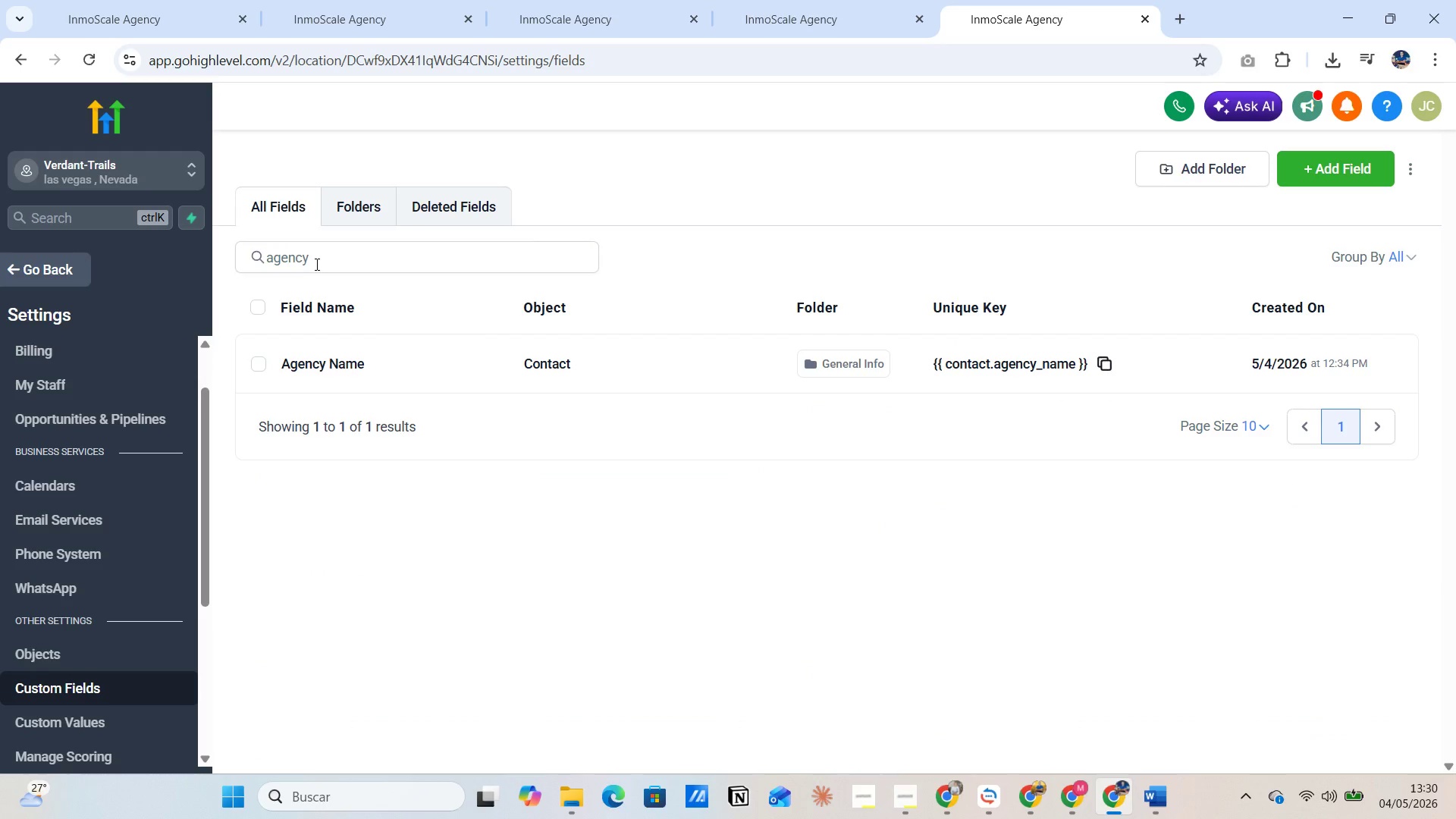 
left_click_drag(start_coordinate=[317, 263], to_coordinate=[269, 259])
 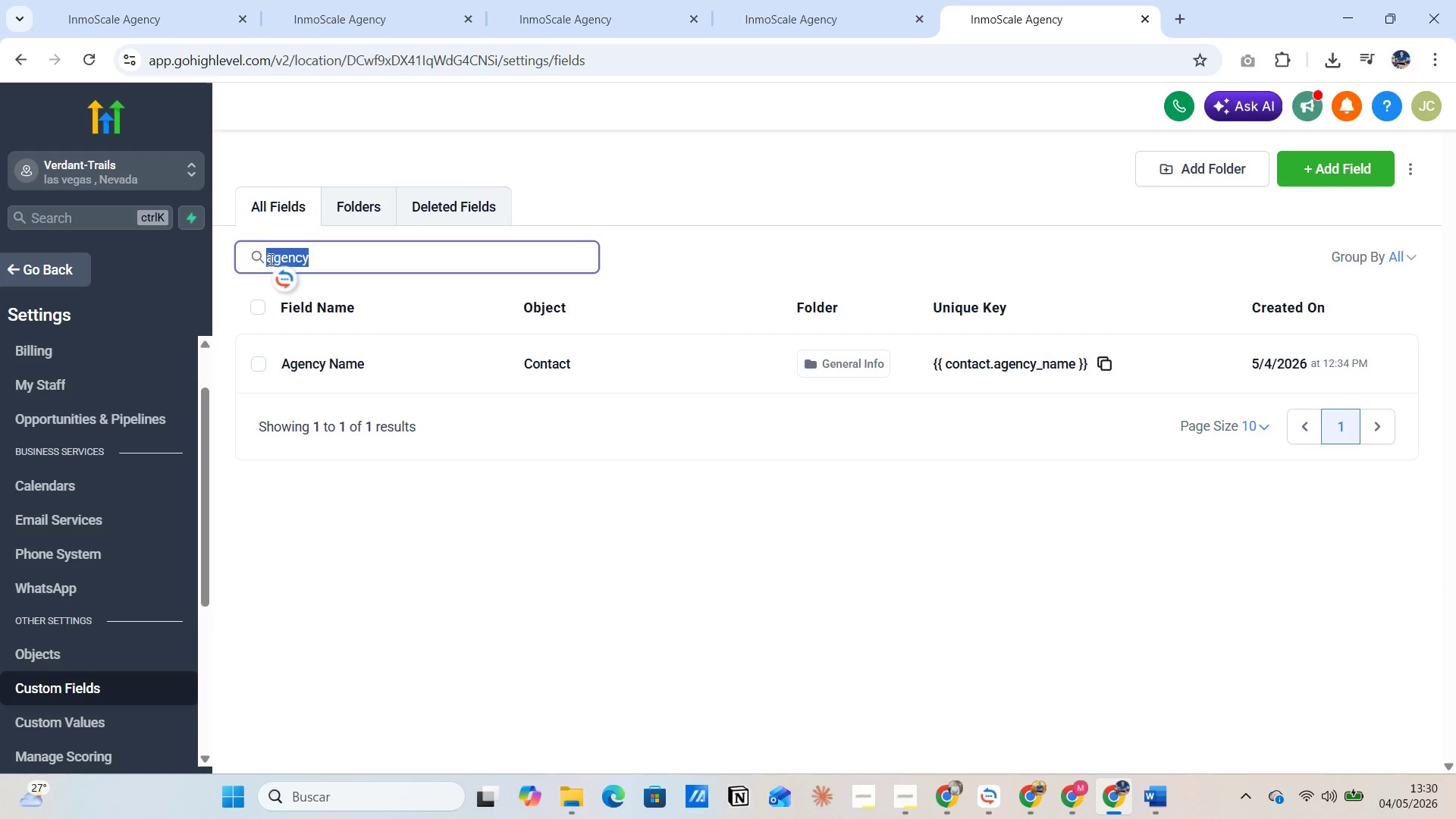 
key(Backspace)
 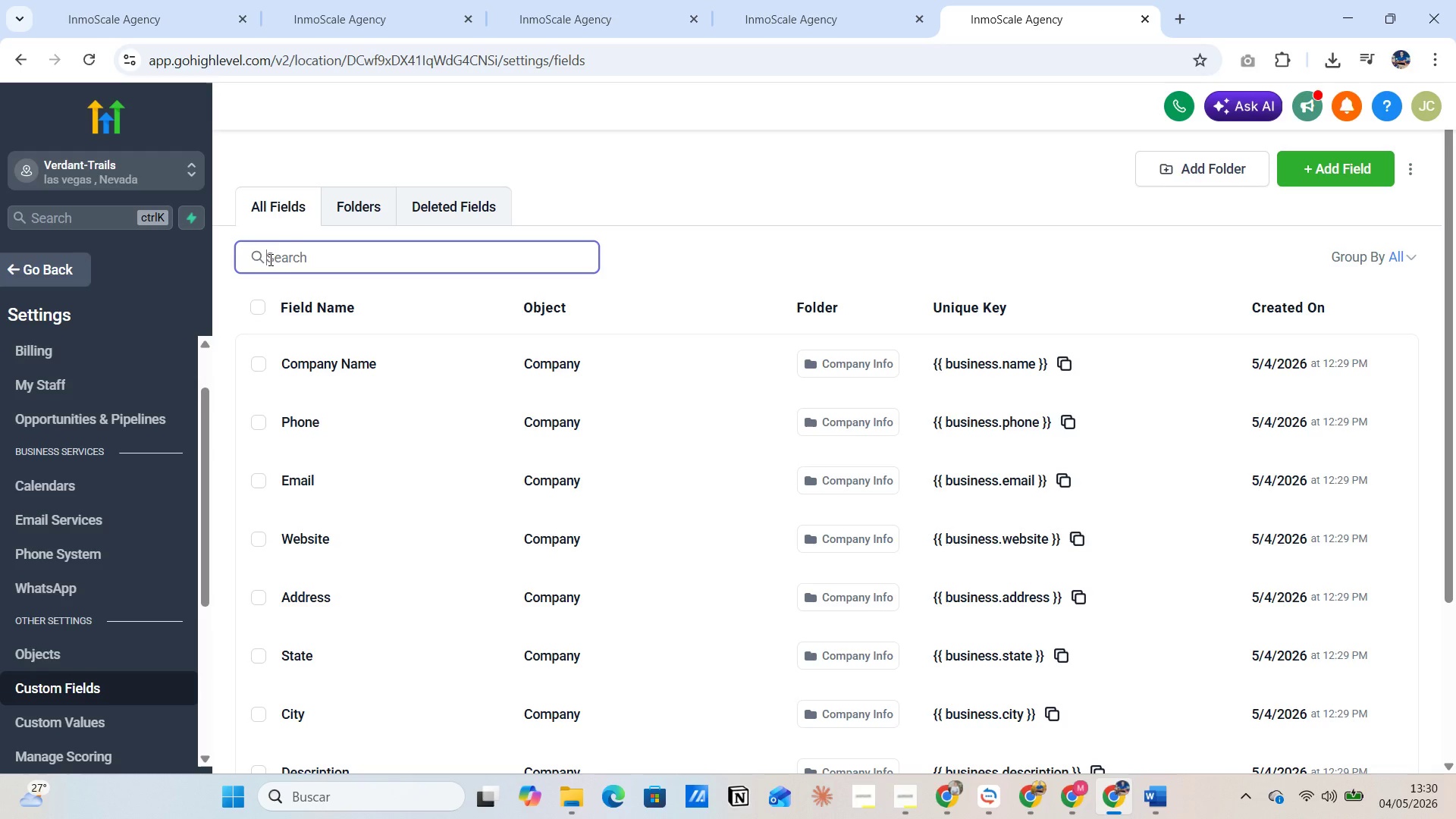 
wait(7.47)
 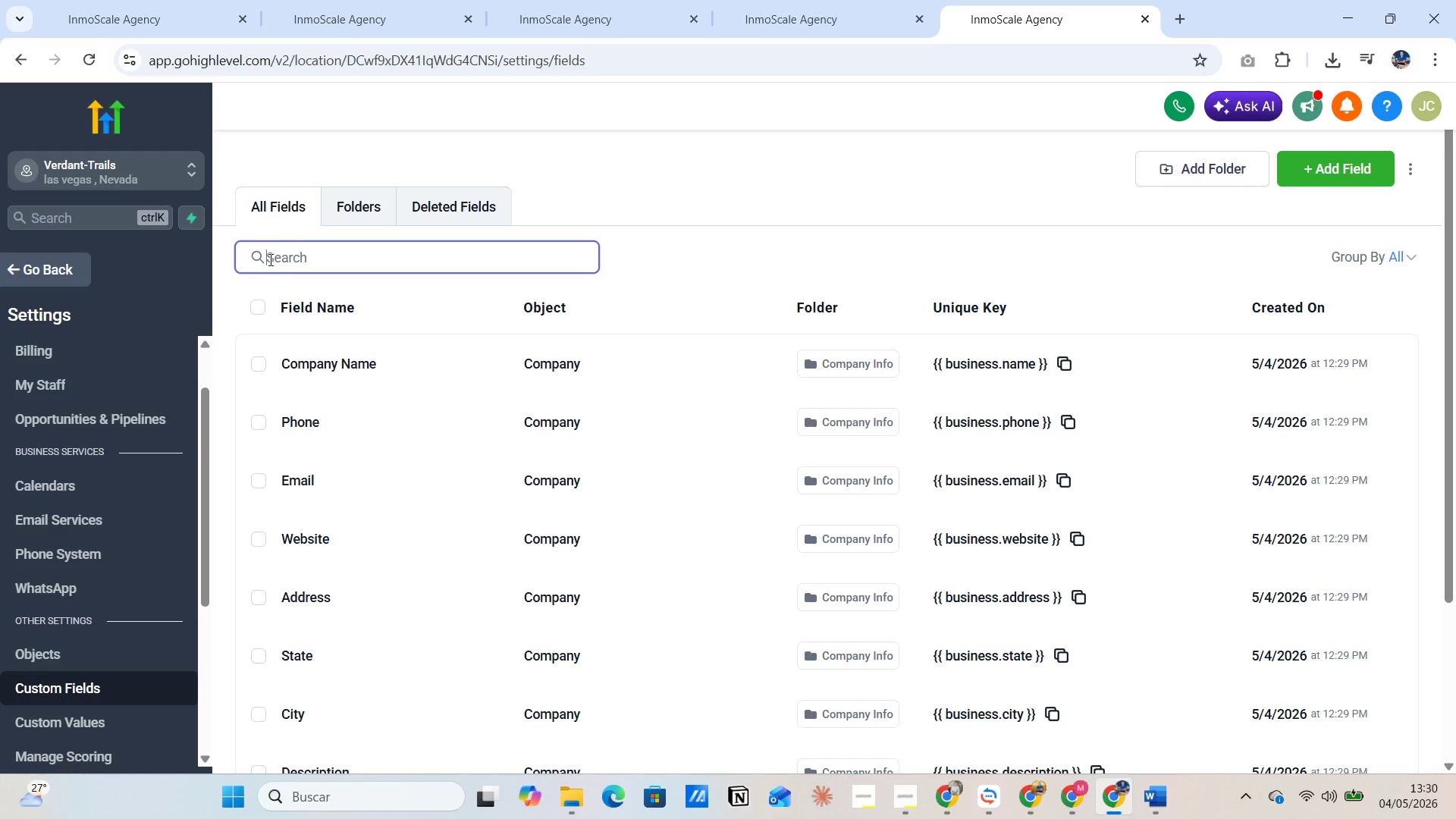 
type(email)
 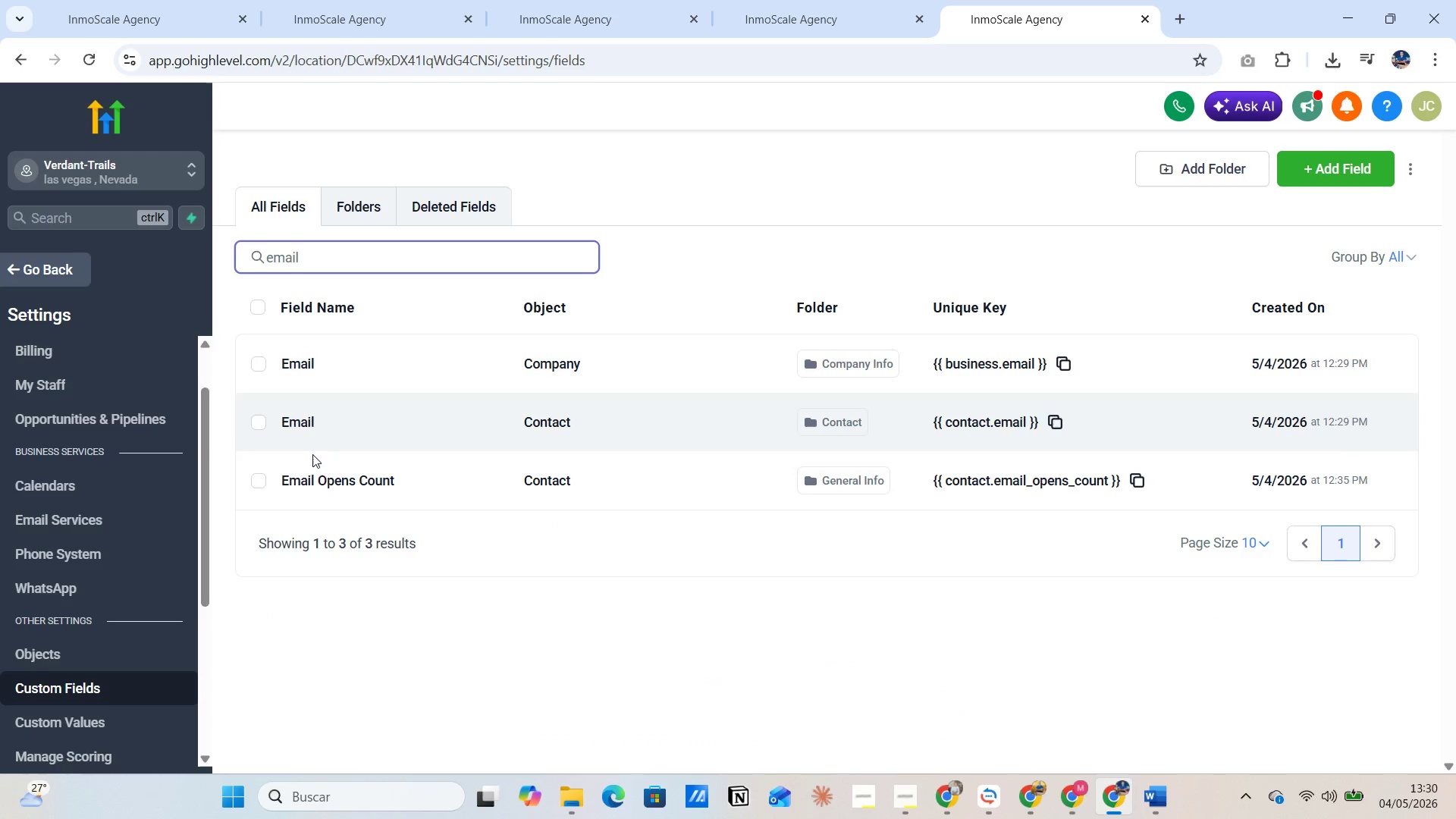 
left_click([253, 487])
 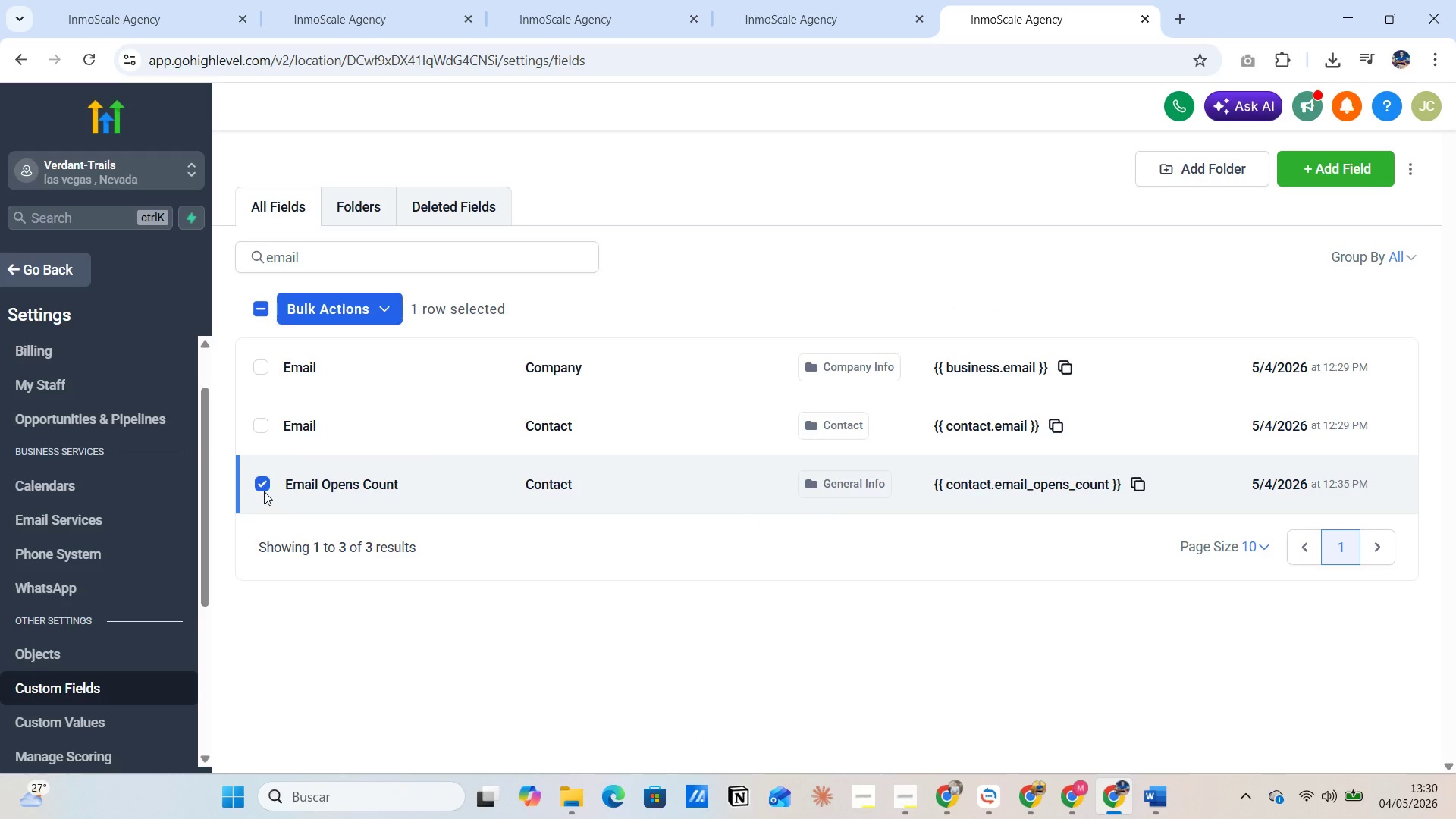 
left_click([264, 491])
 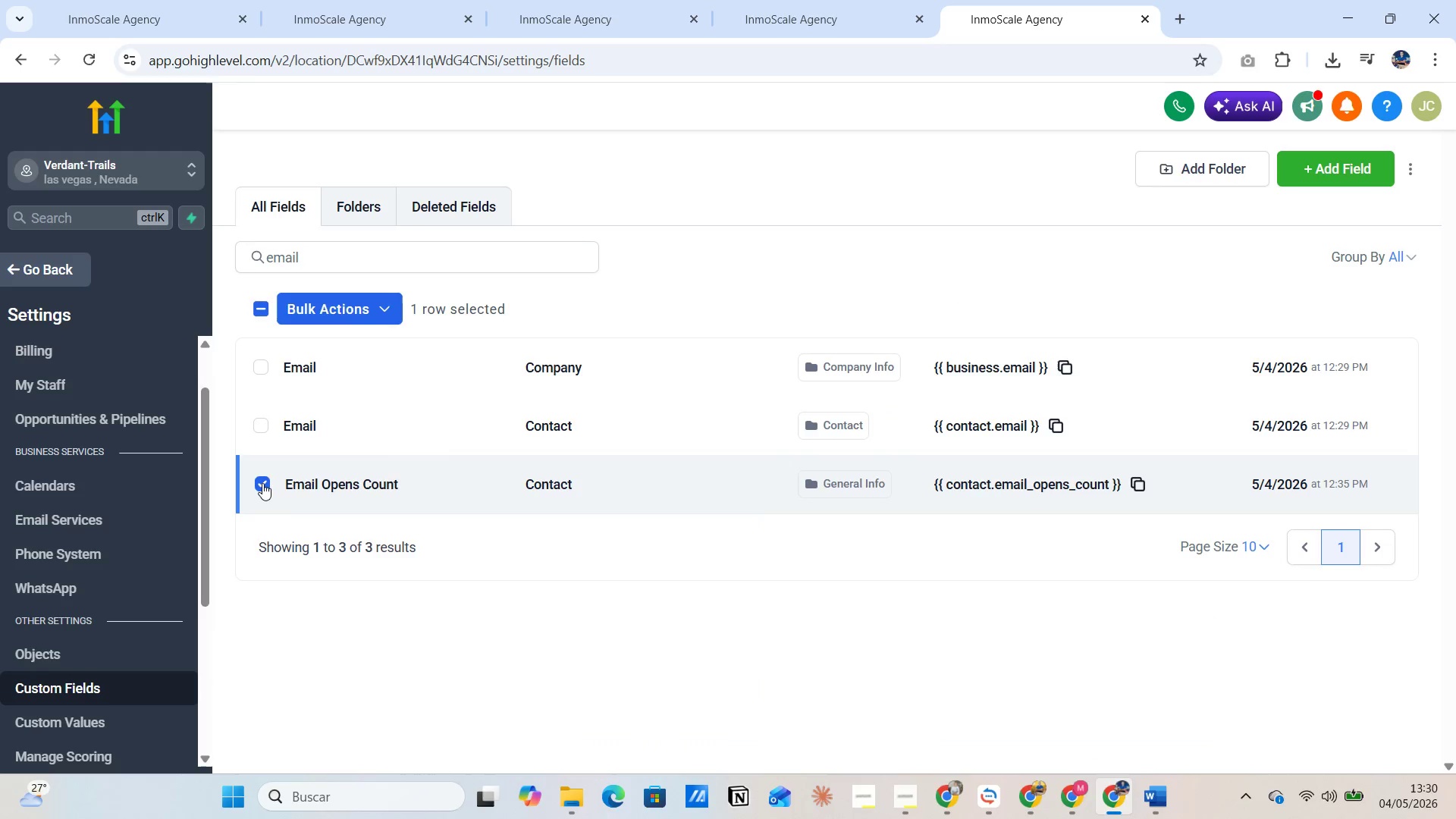 
left_click([262, 483])
 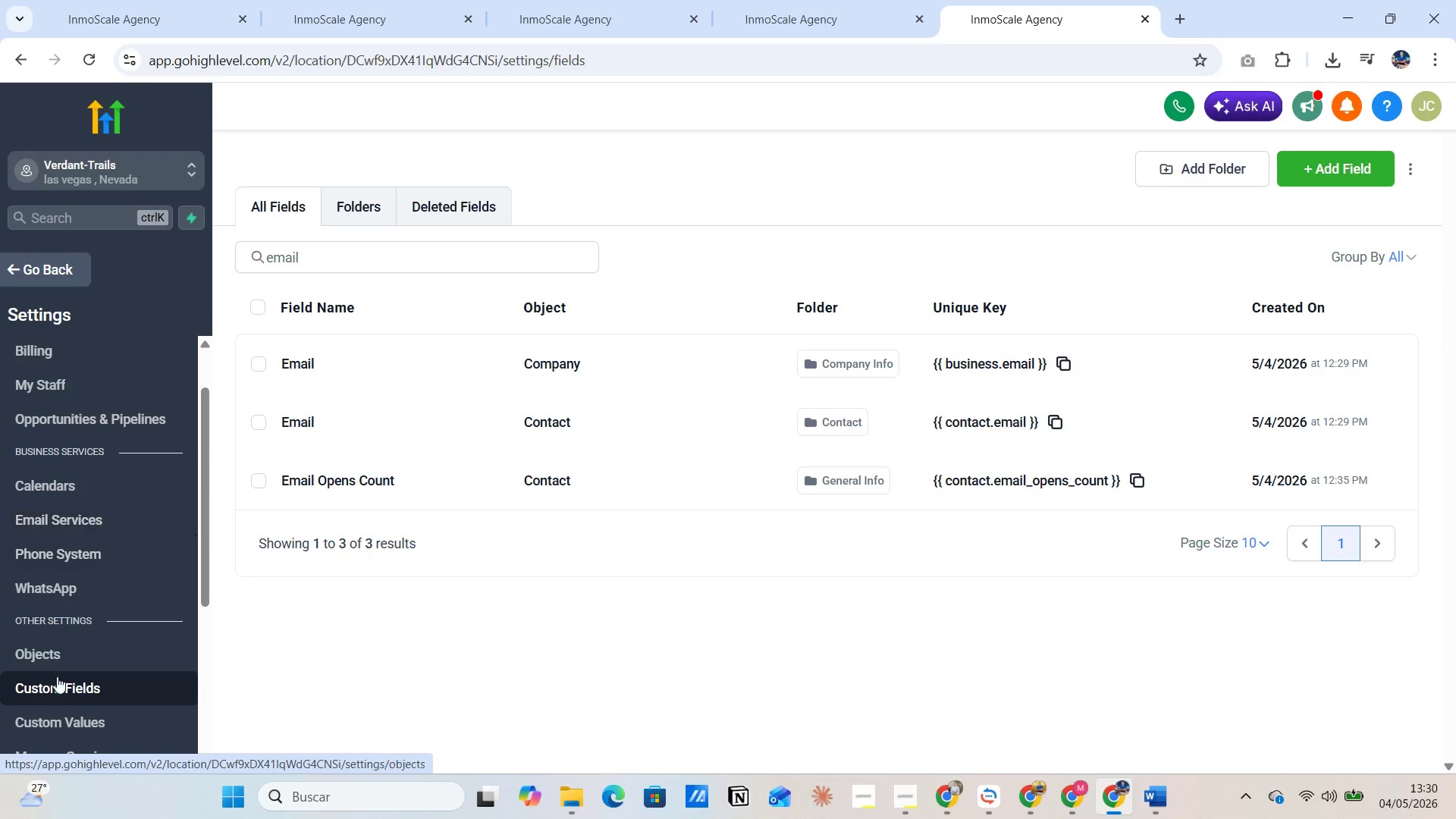 
left_click([7, 273])
 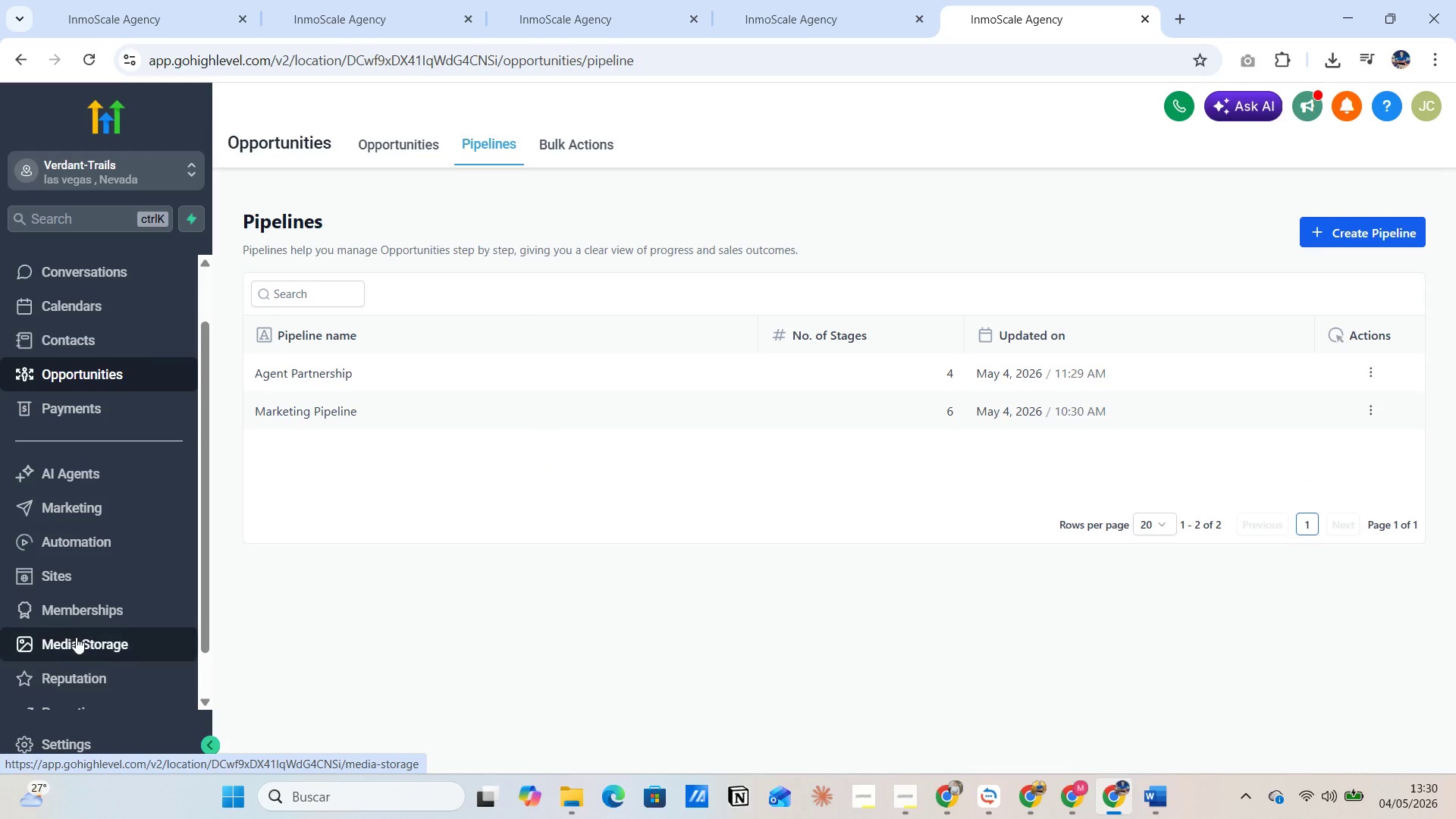 
left_click([74, 552])
 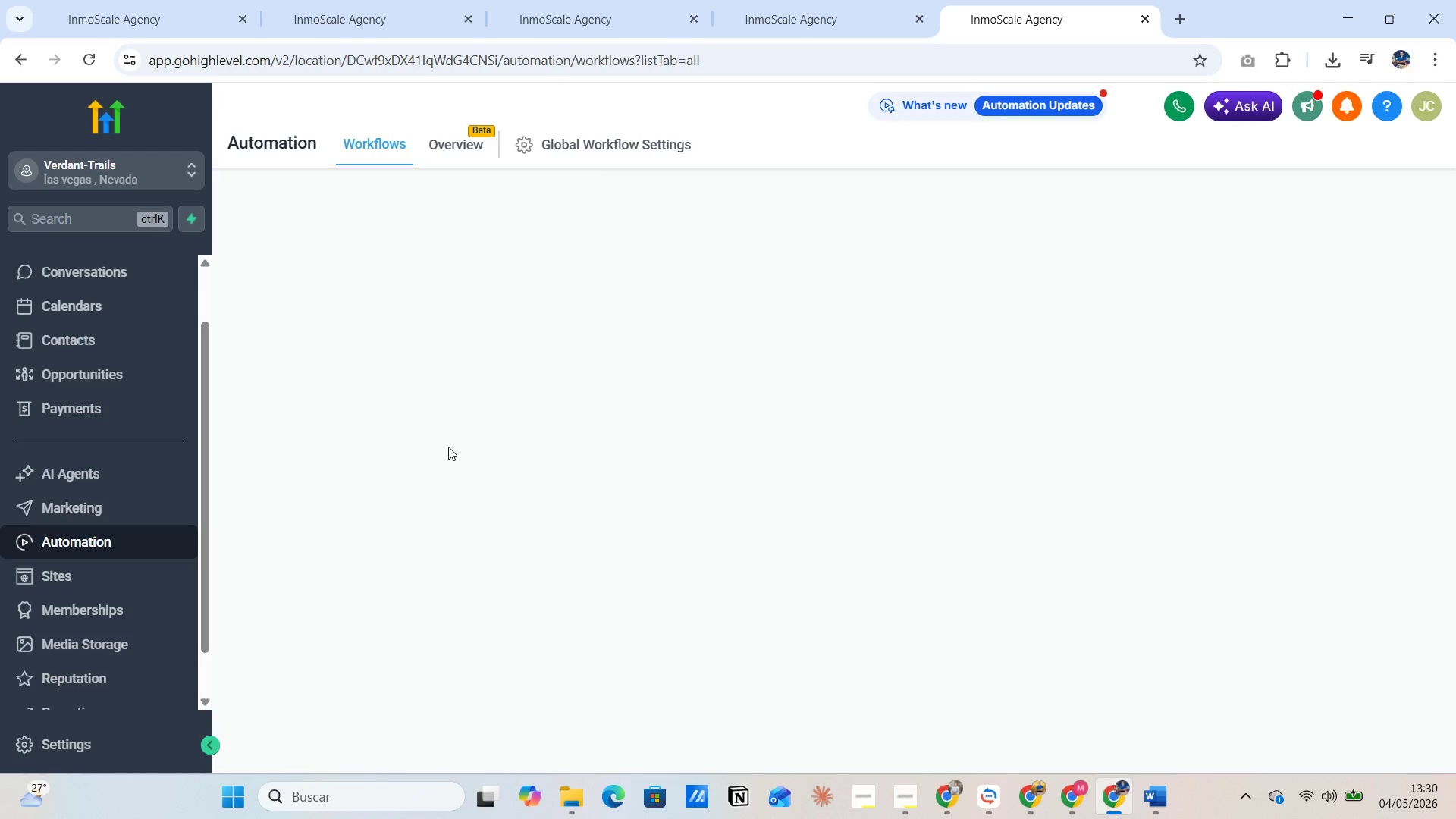 
wait(9.41)
 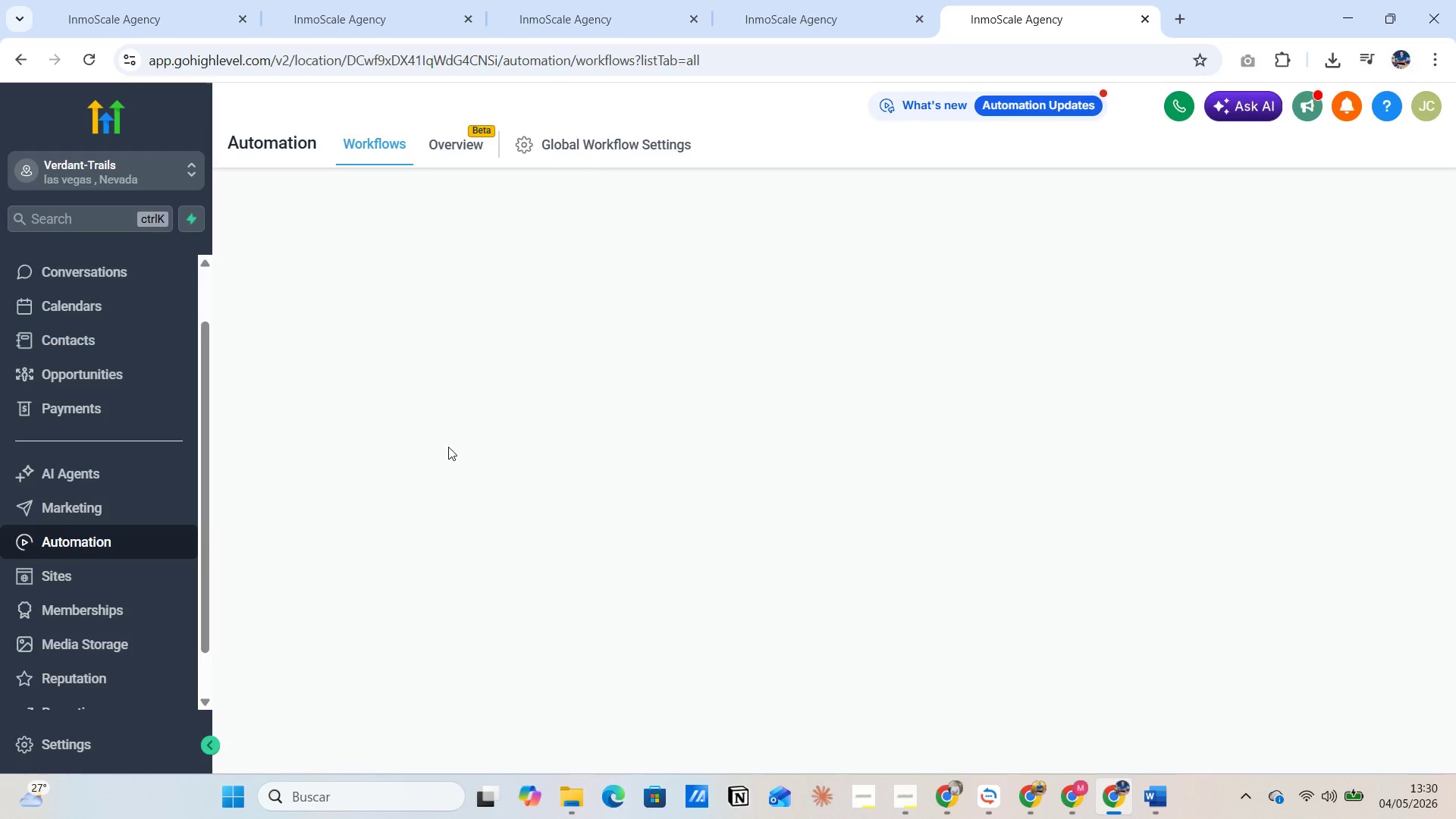 
scroll: coordinate [446, 450], scroll_direction: up, amount: 1.0
 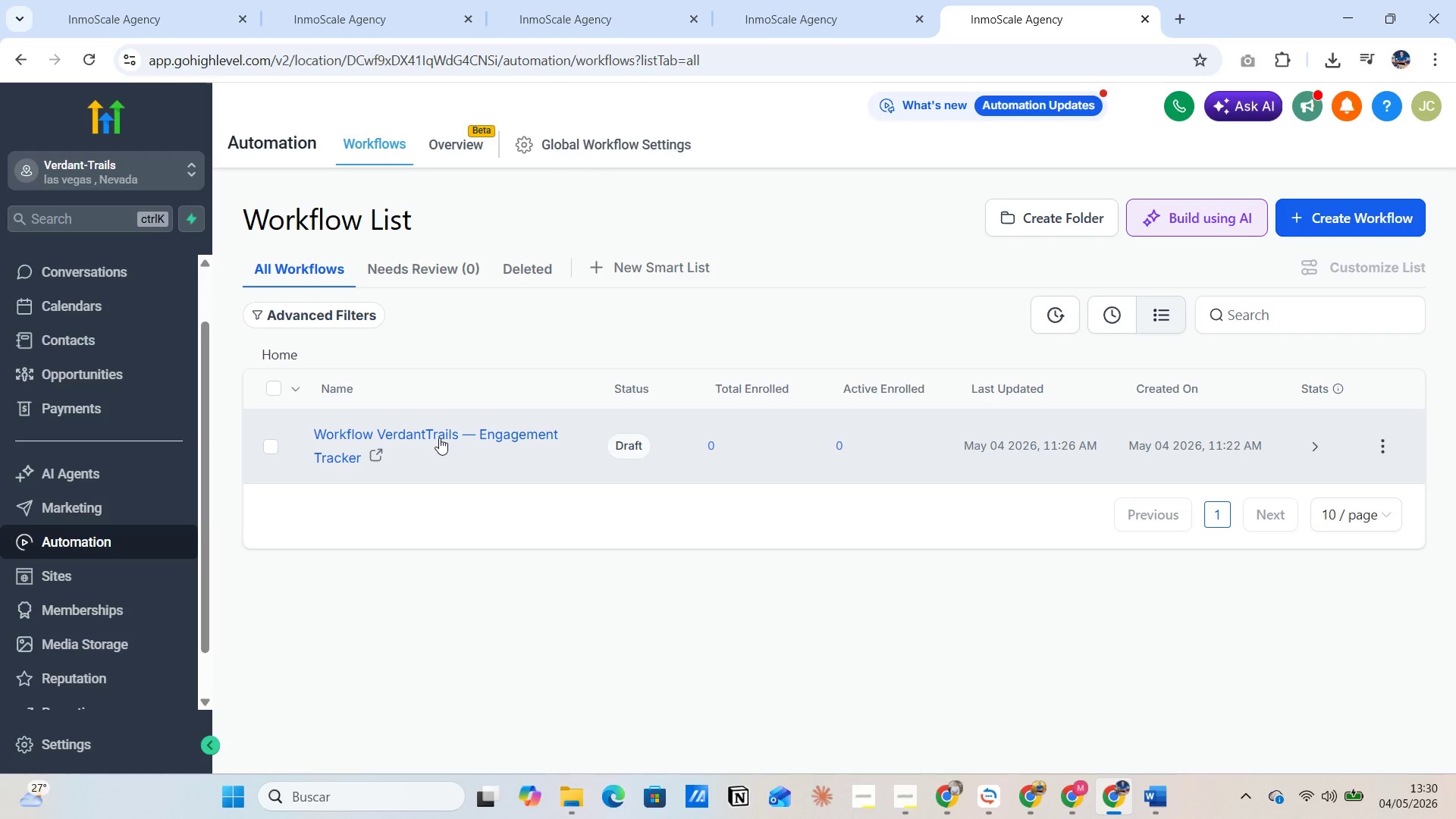 
left_click([439, 438])
 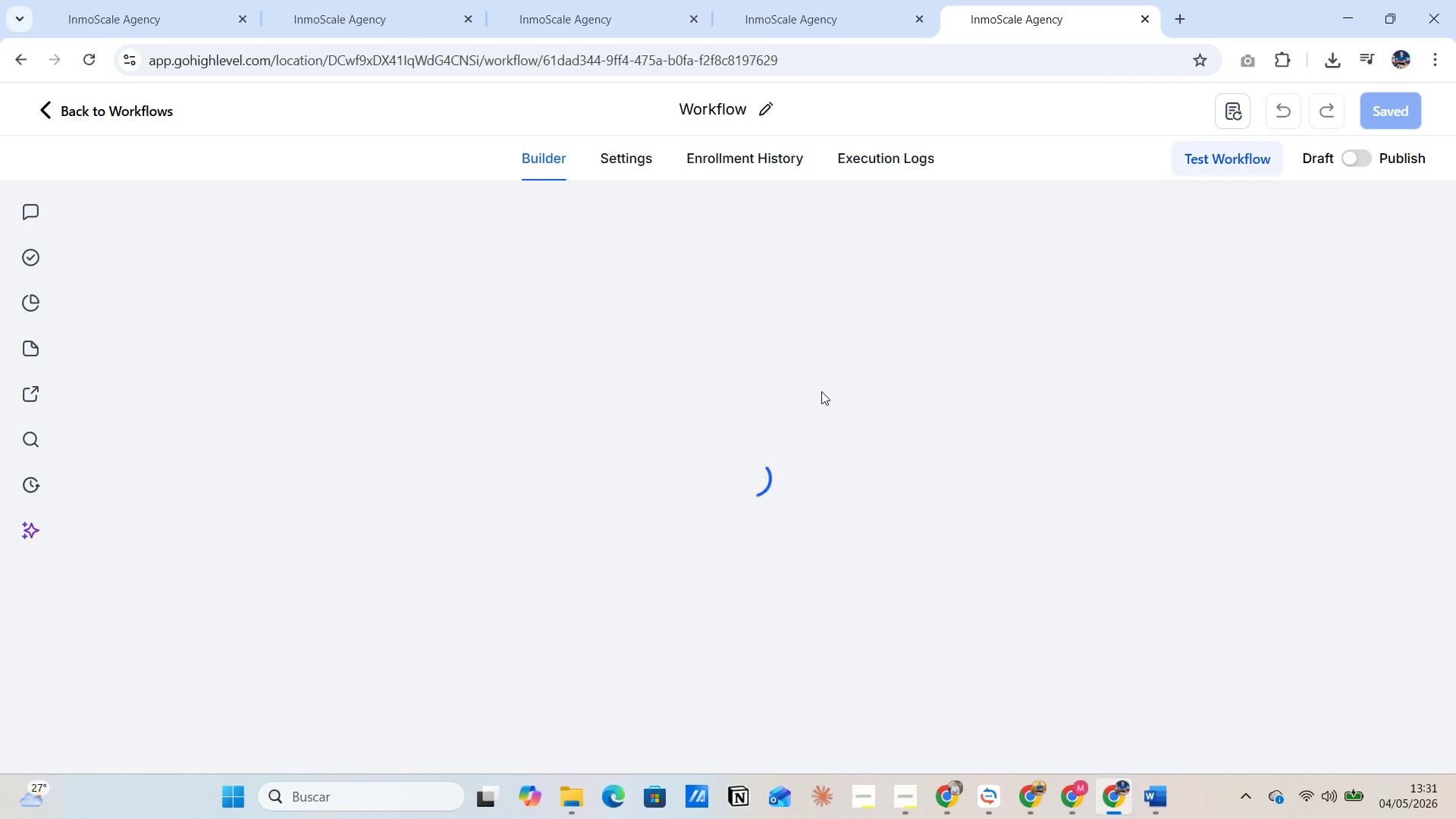 
wait(7.83)
 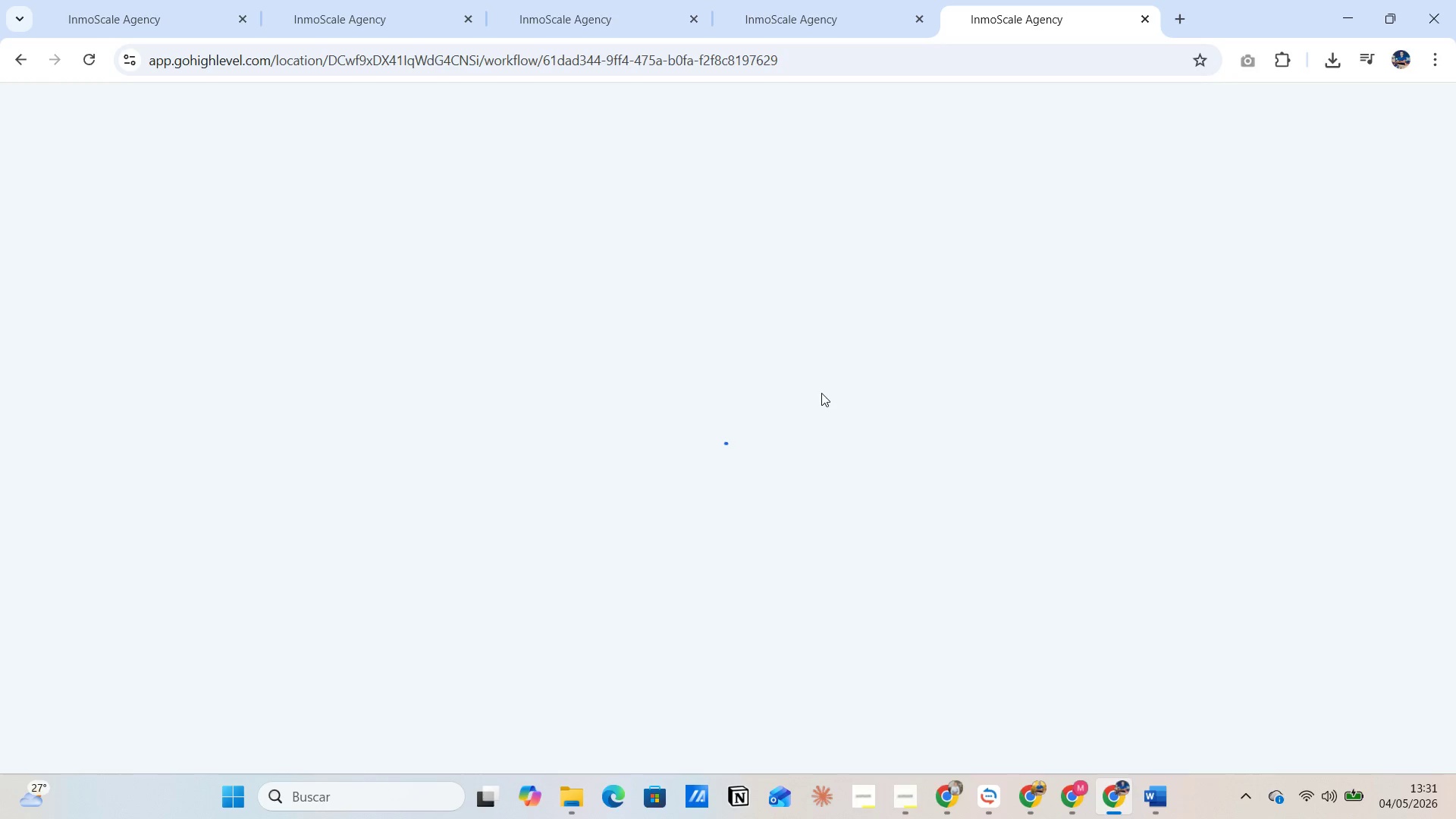 
scroll: coordinate [839, 405], scroll_direction: up, amount: 5.0
 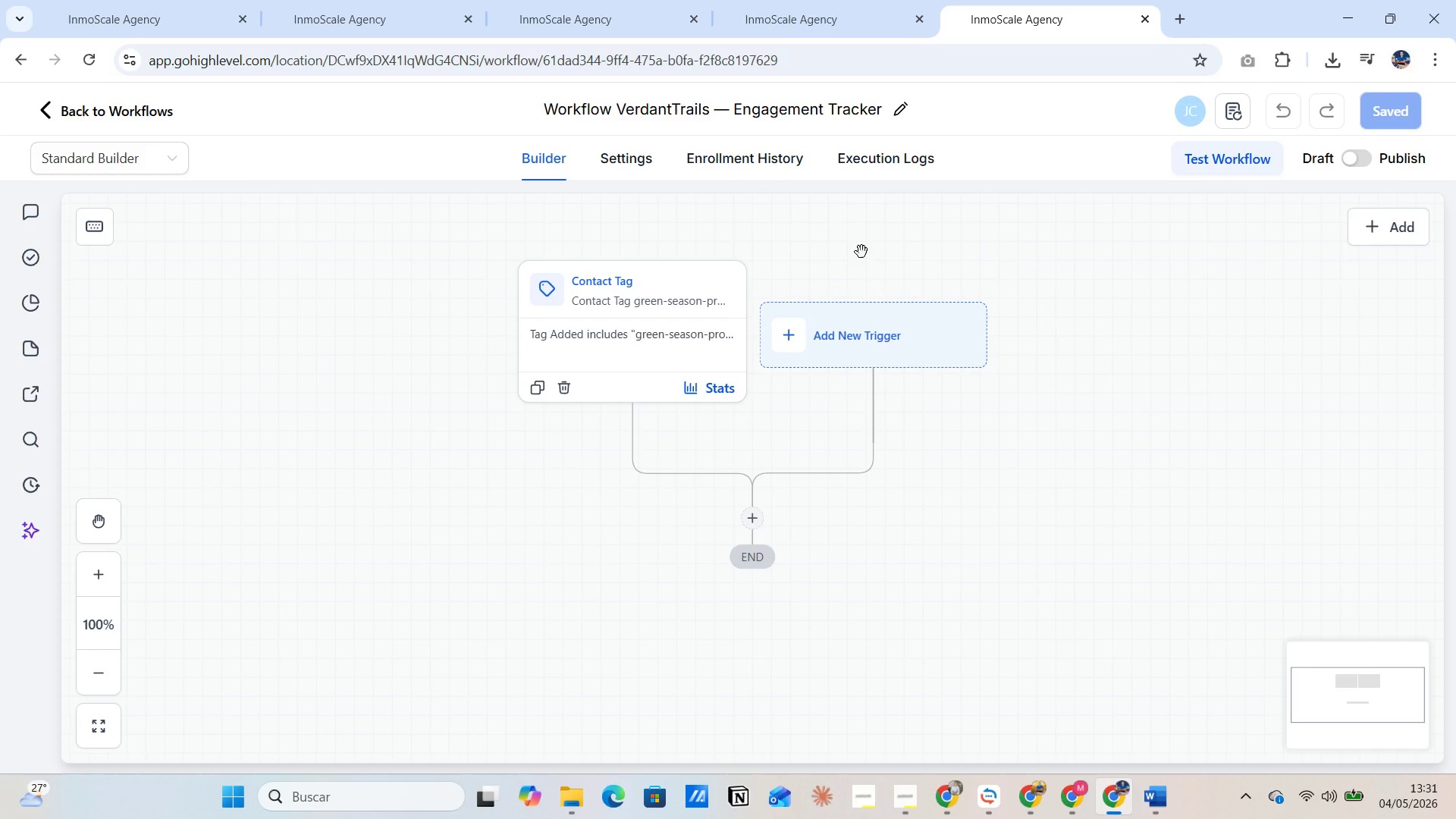 
wait(26.03)
 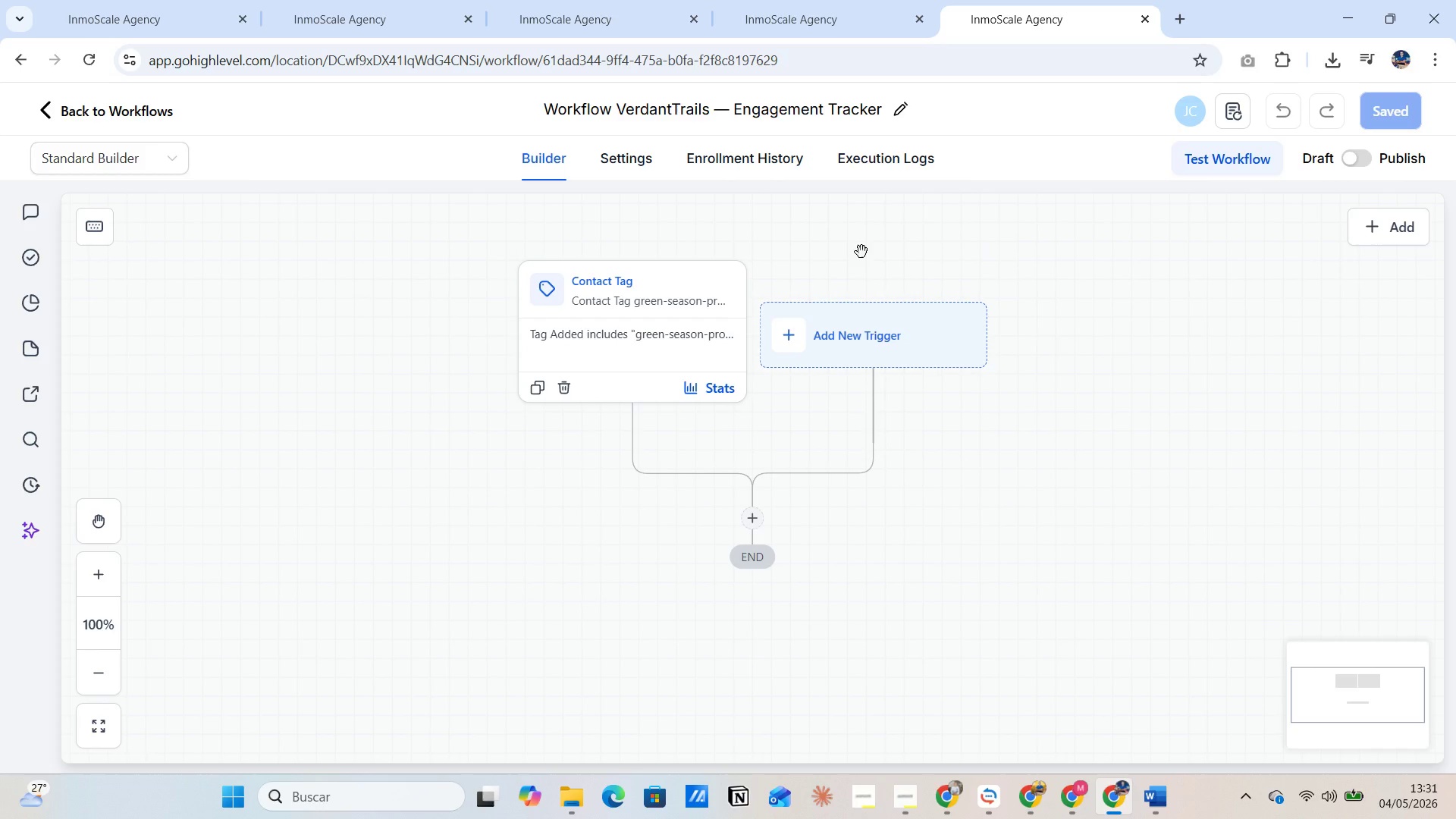 
left_click([753, 516])
 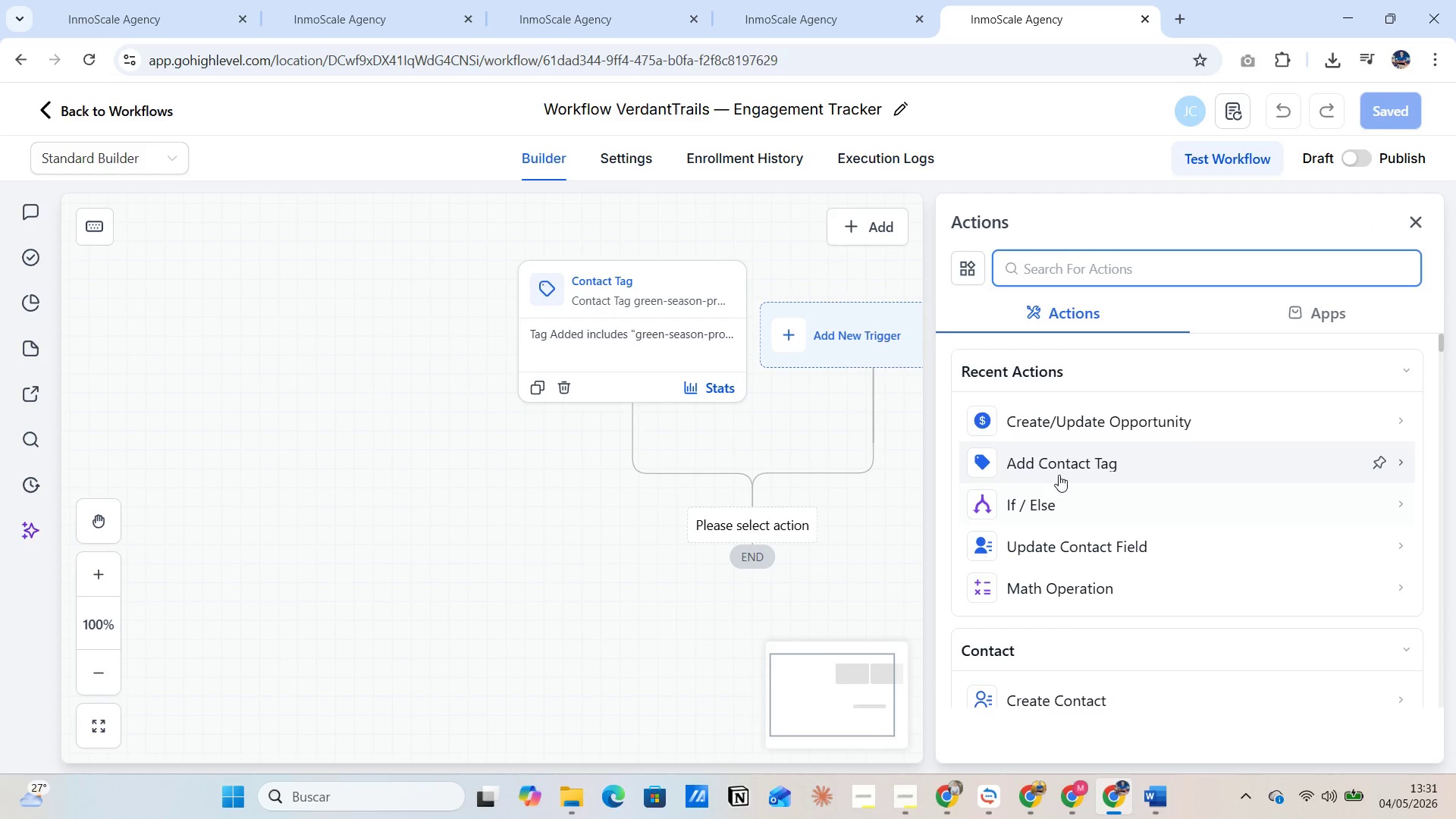 
left_click([1076, 422])
 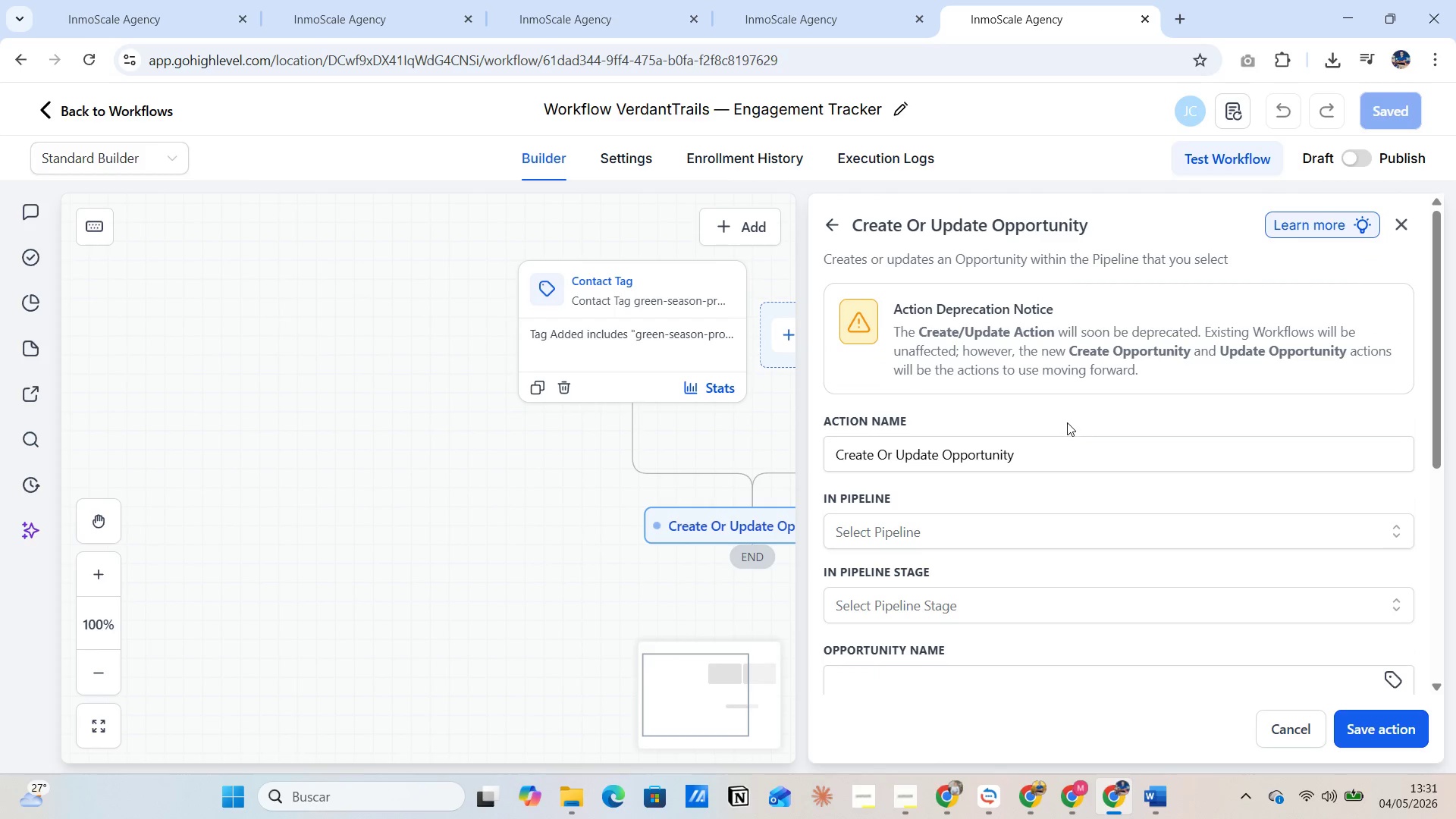 
left_click([1055, 456])
 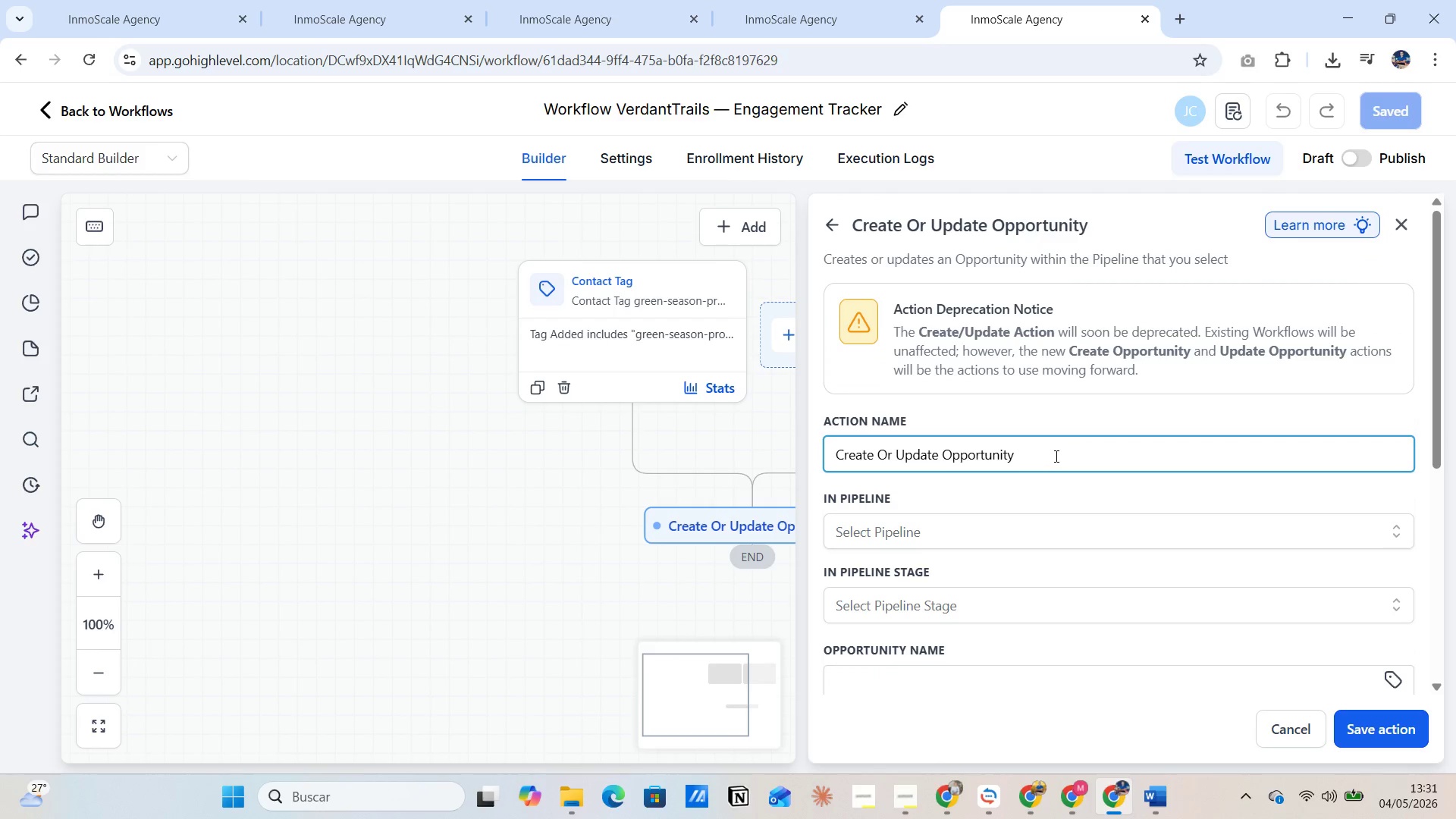 
type(  Initial )
 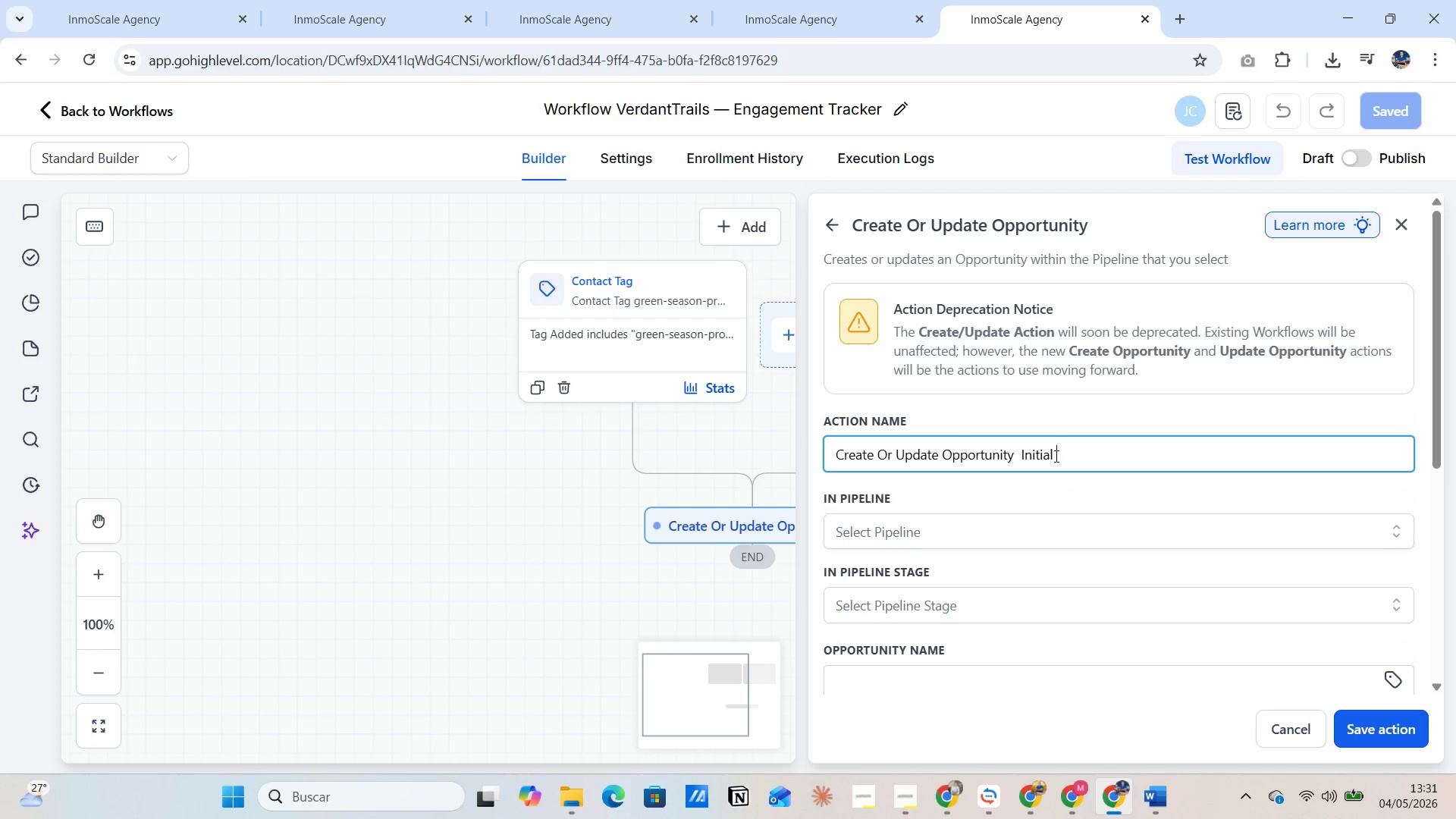 
wait(5.62)
 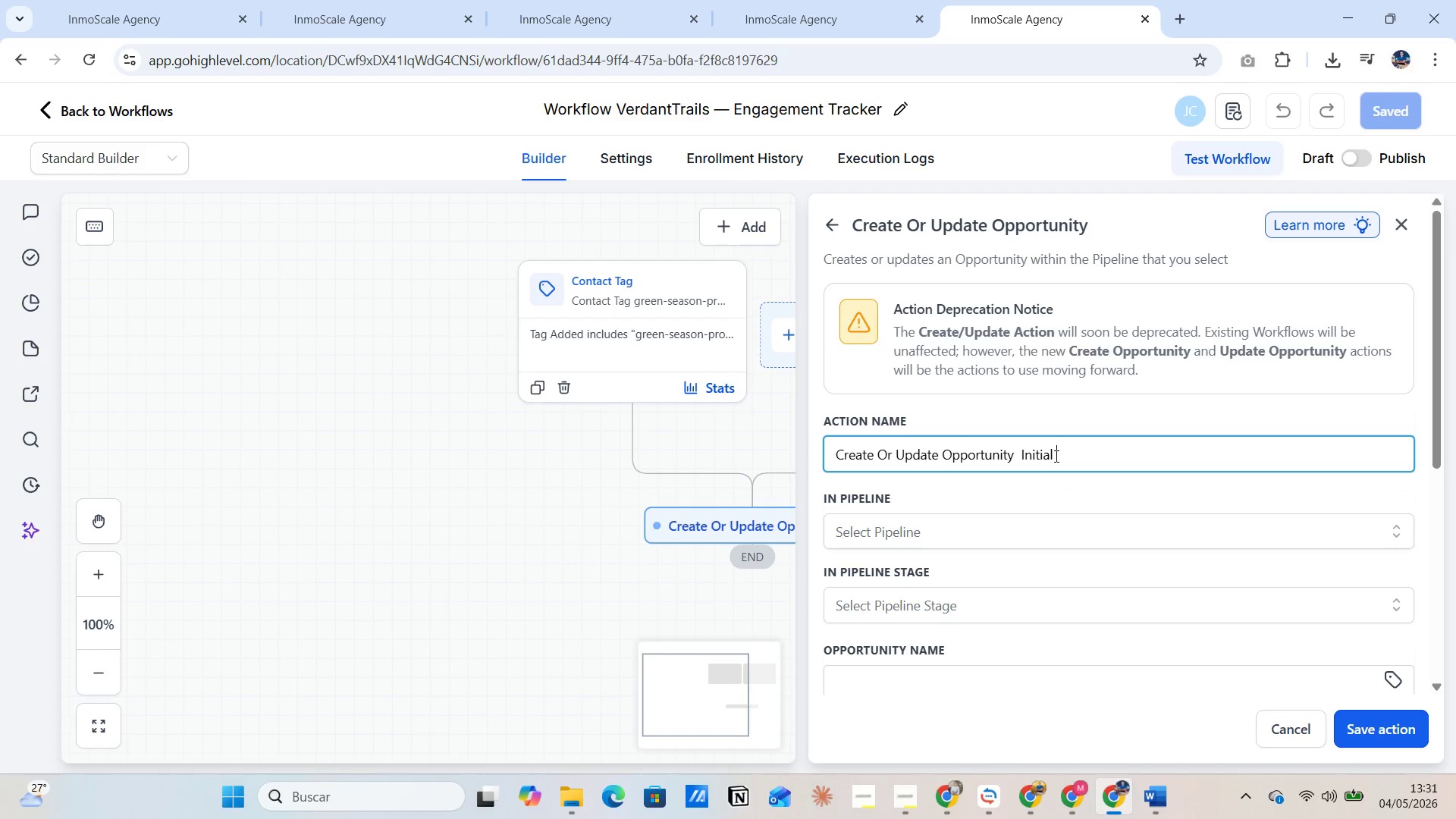 
type(Outreach )
 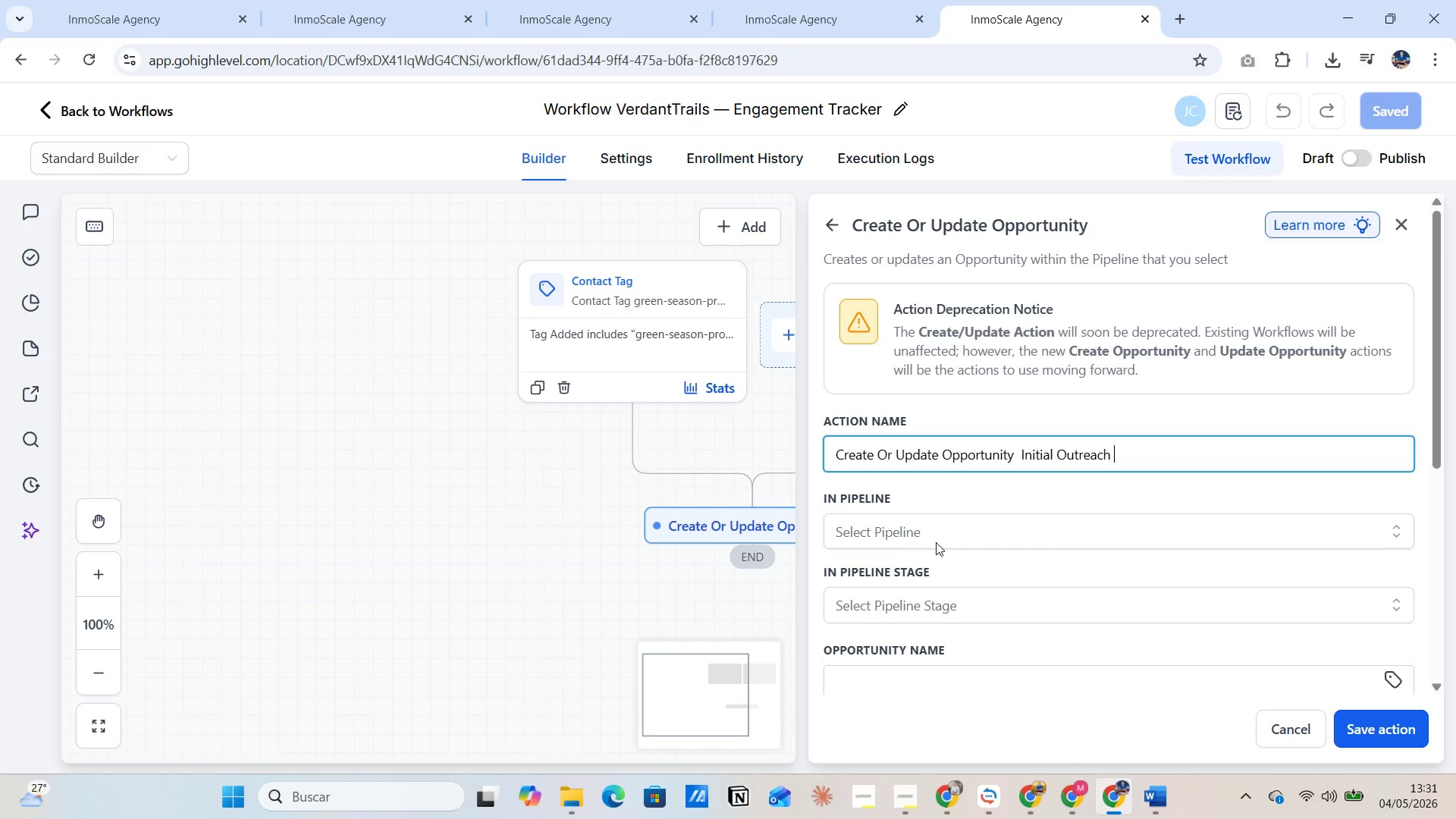 
left_click([907, 532])
 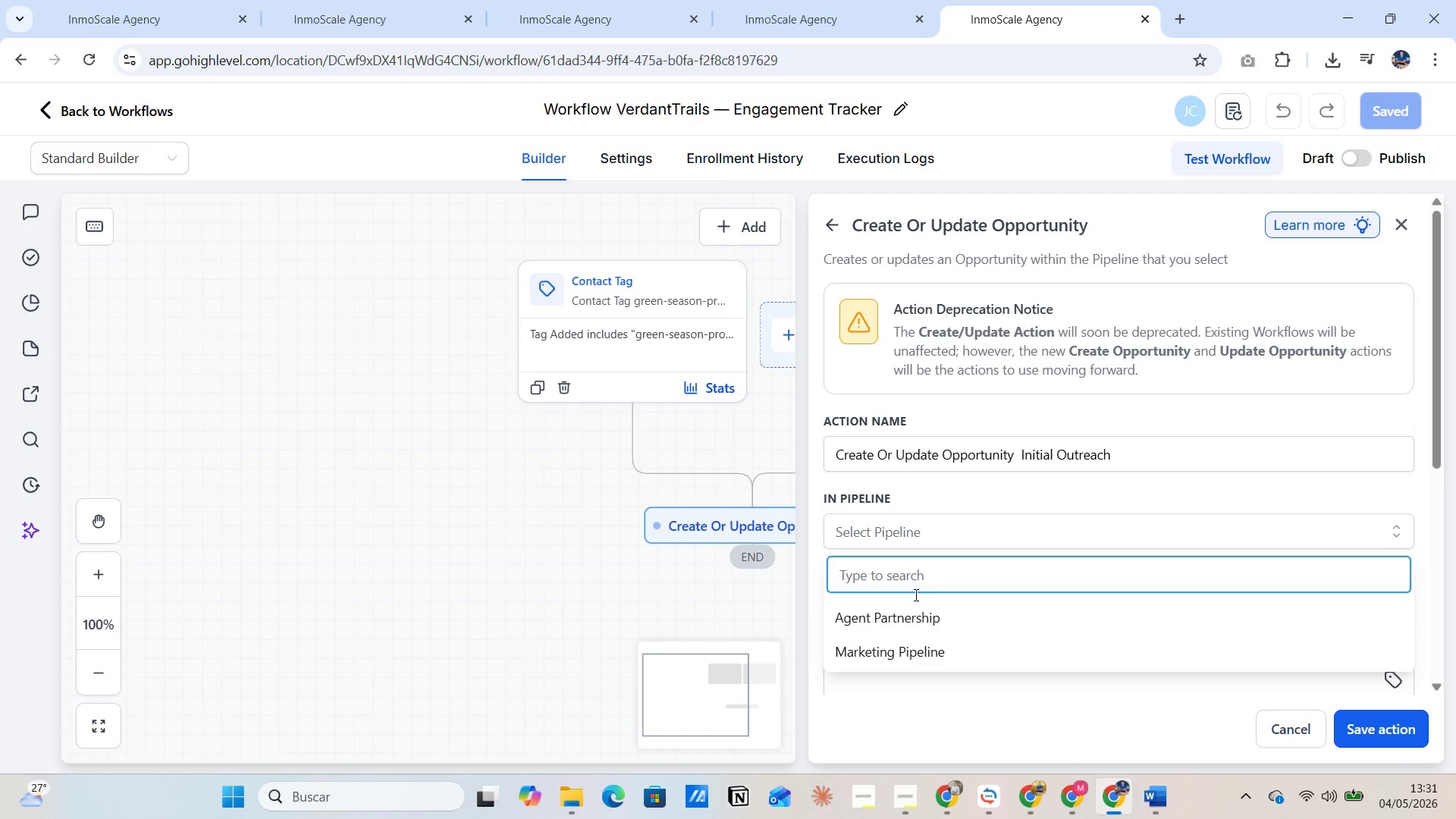 
left_click([910, 621])
 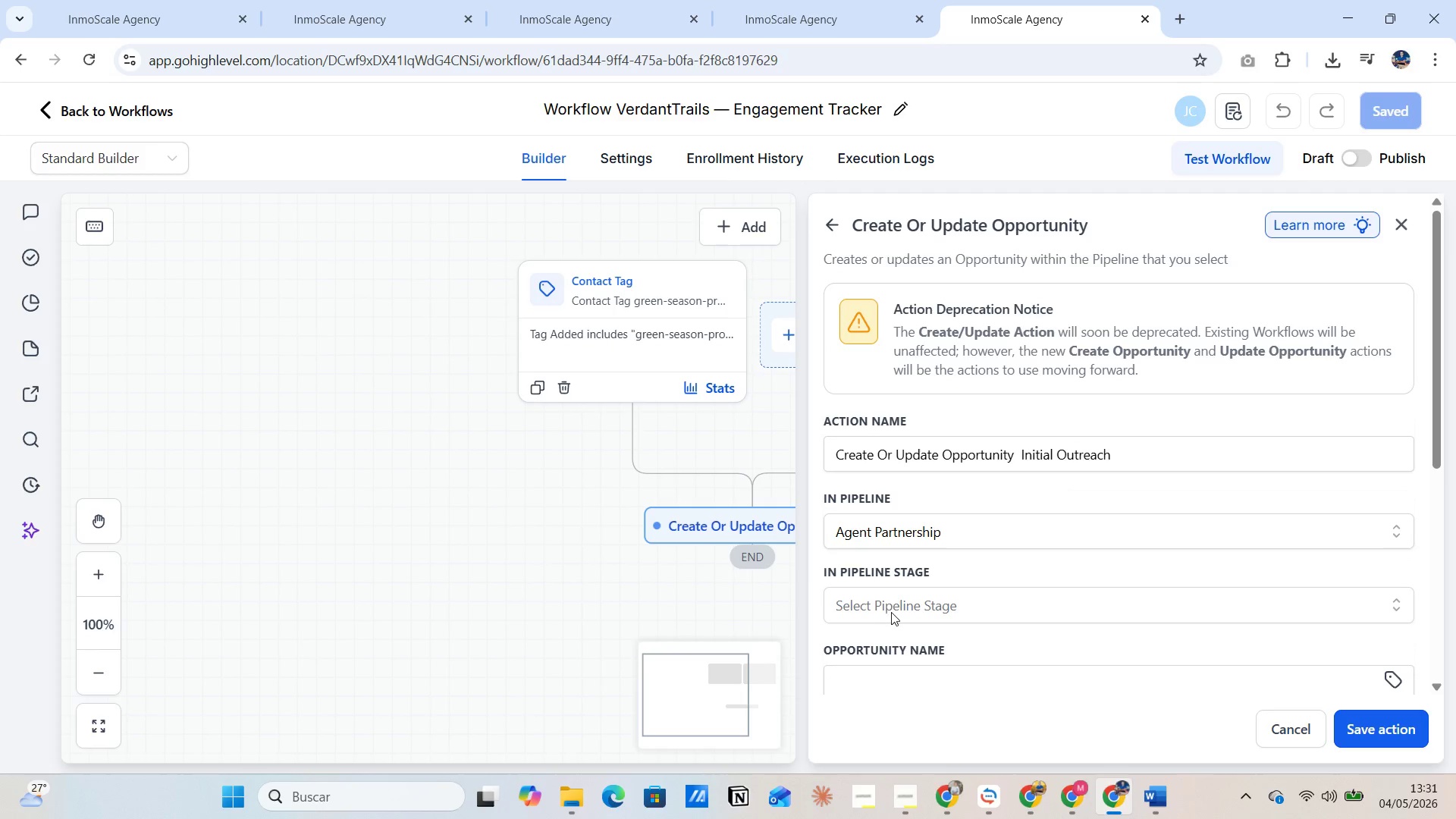 
left_click([884, 605])
 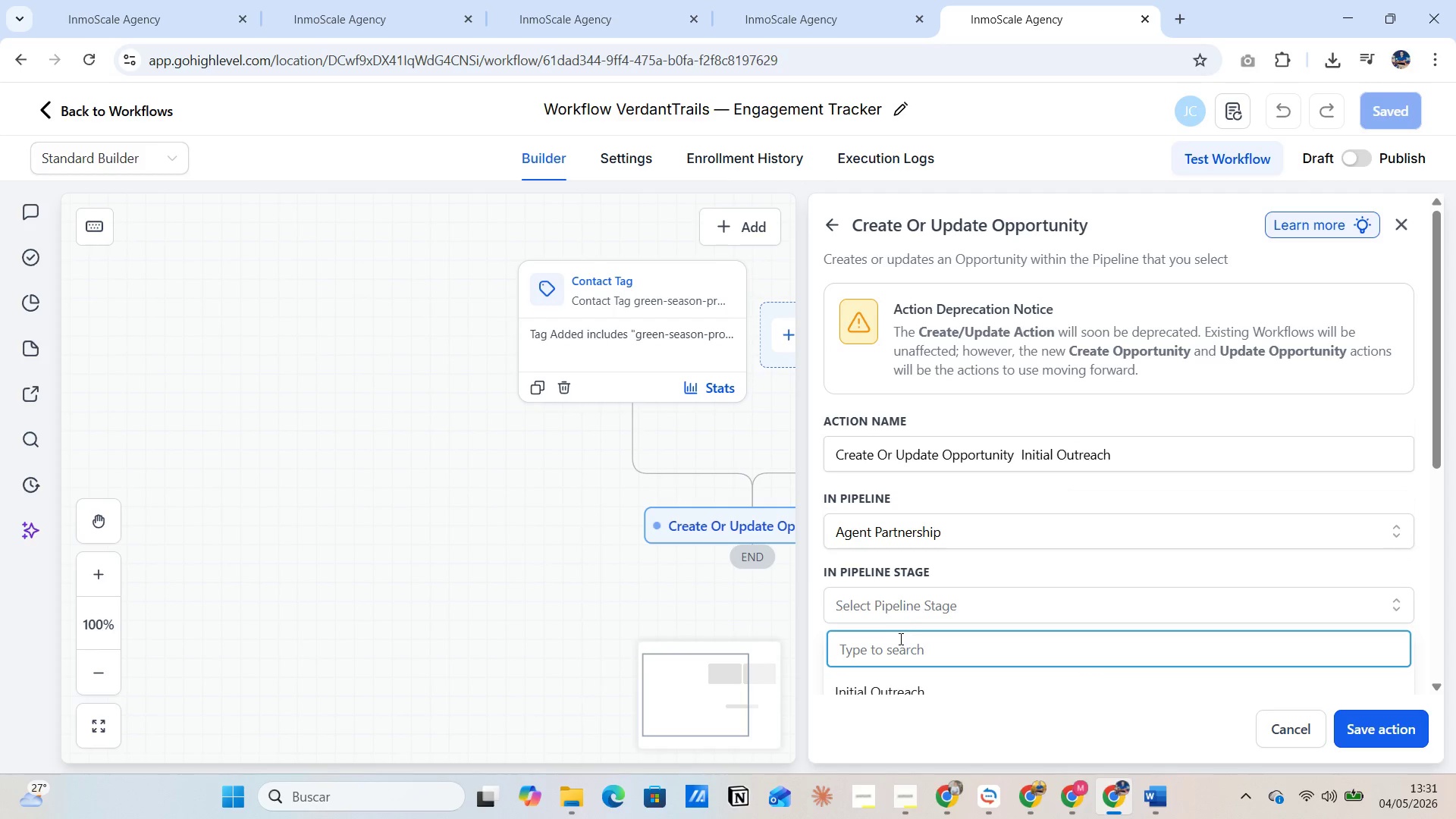 
scroll: coordinate [899, 639], scroll_direction: down, amount: 1.0
 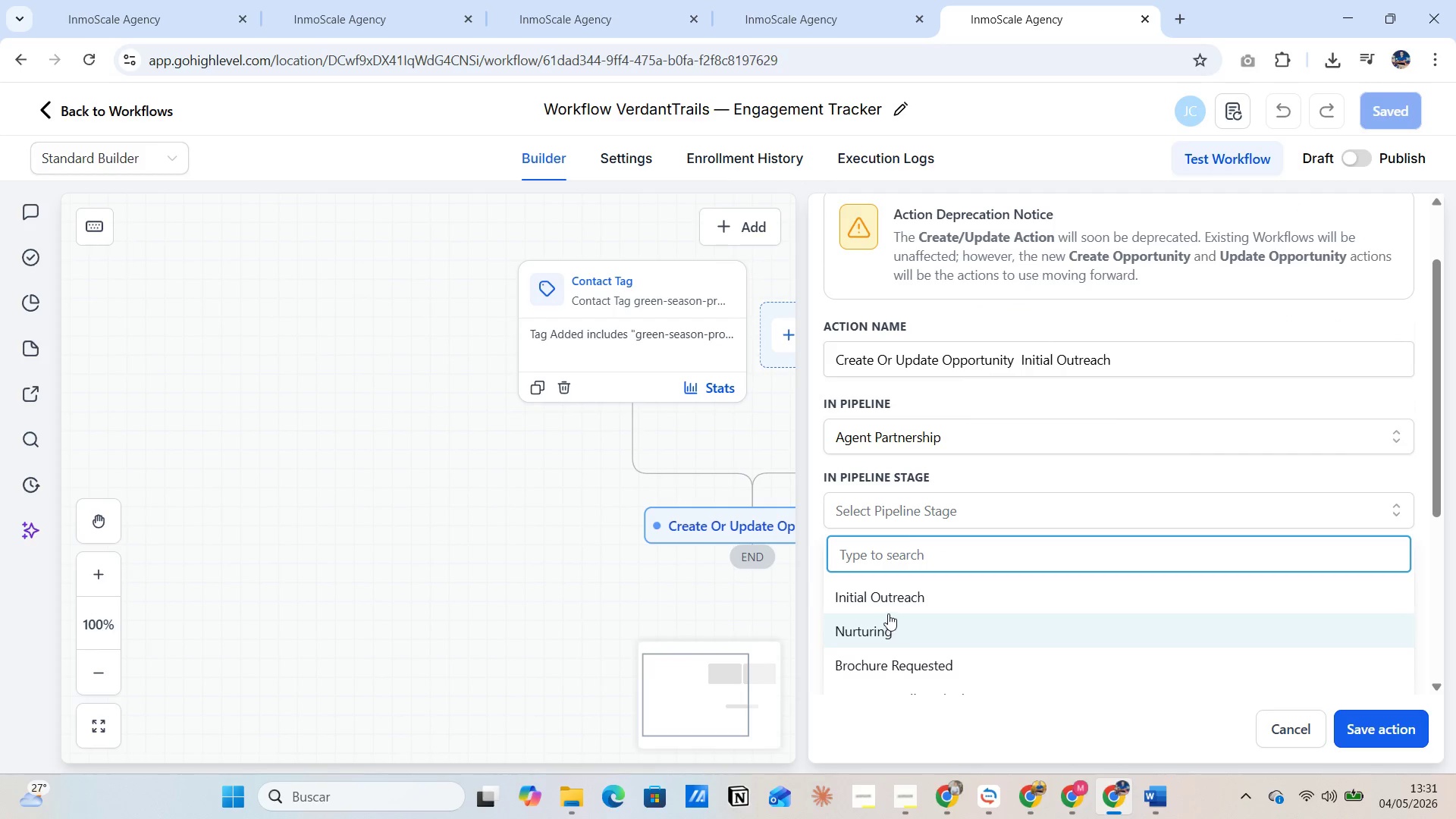 
left_click([884, 601])
 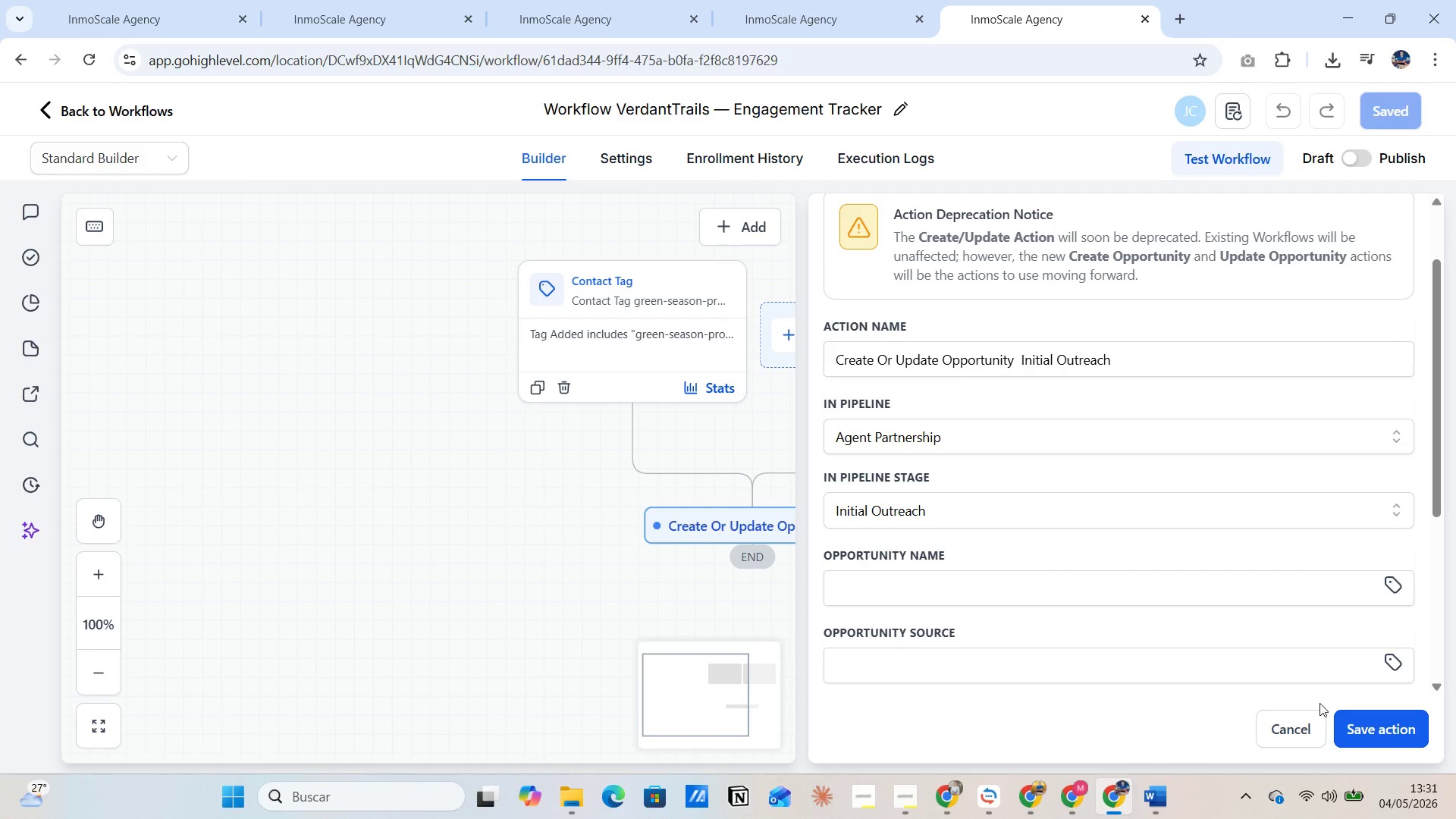 
left_click([1364, 728])
 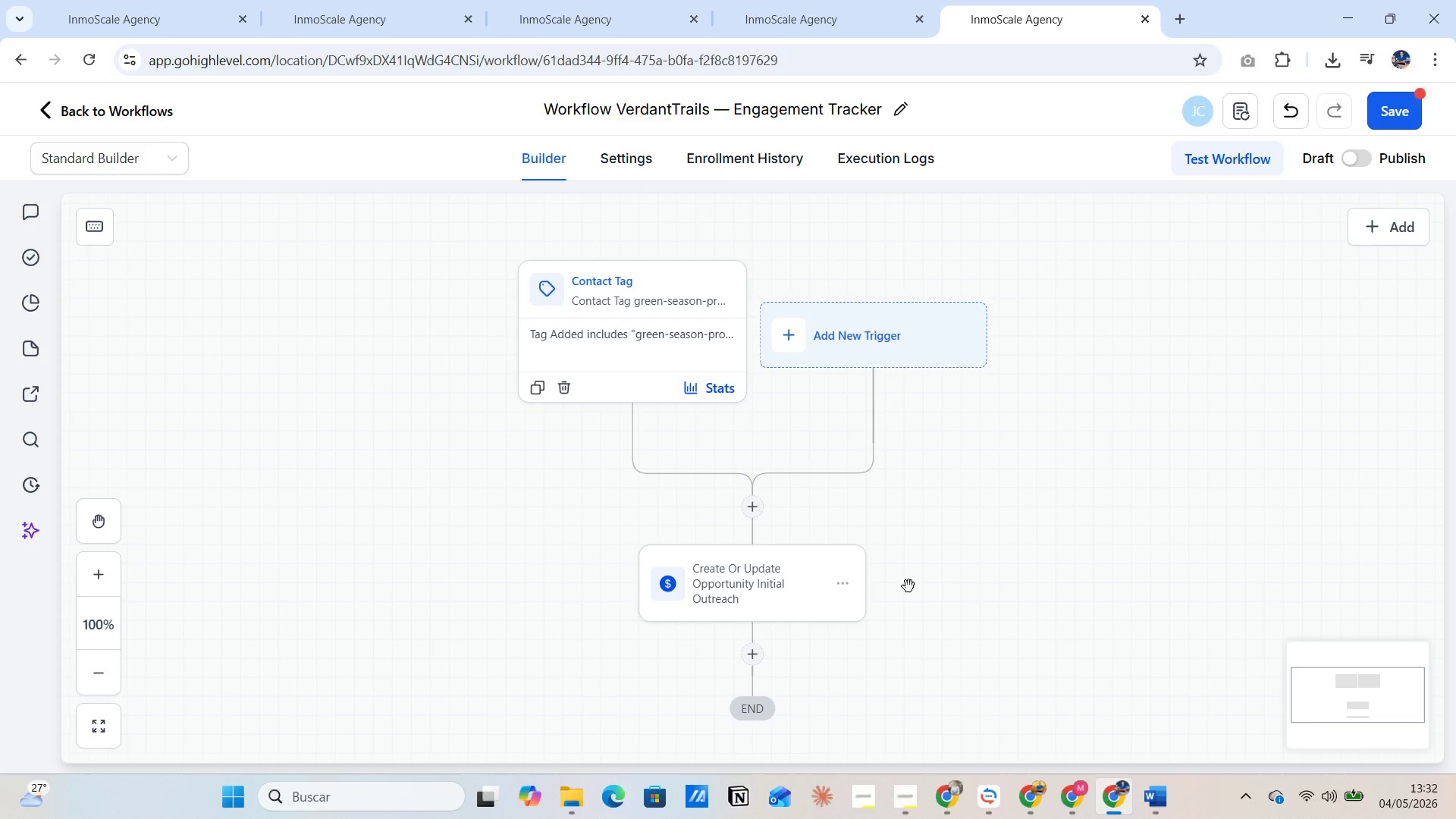 
wait(34.66)
 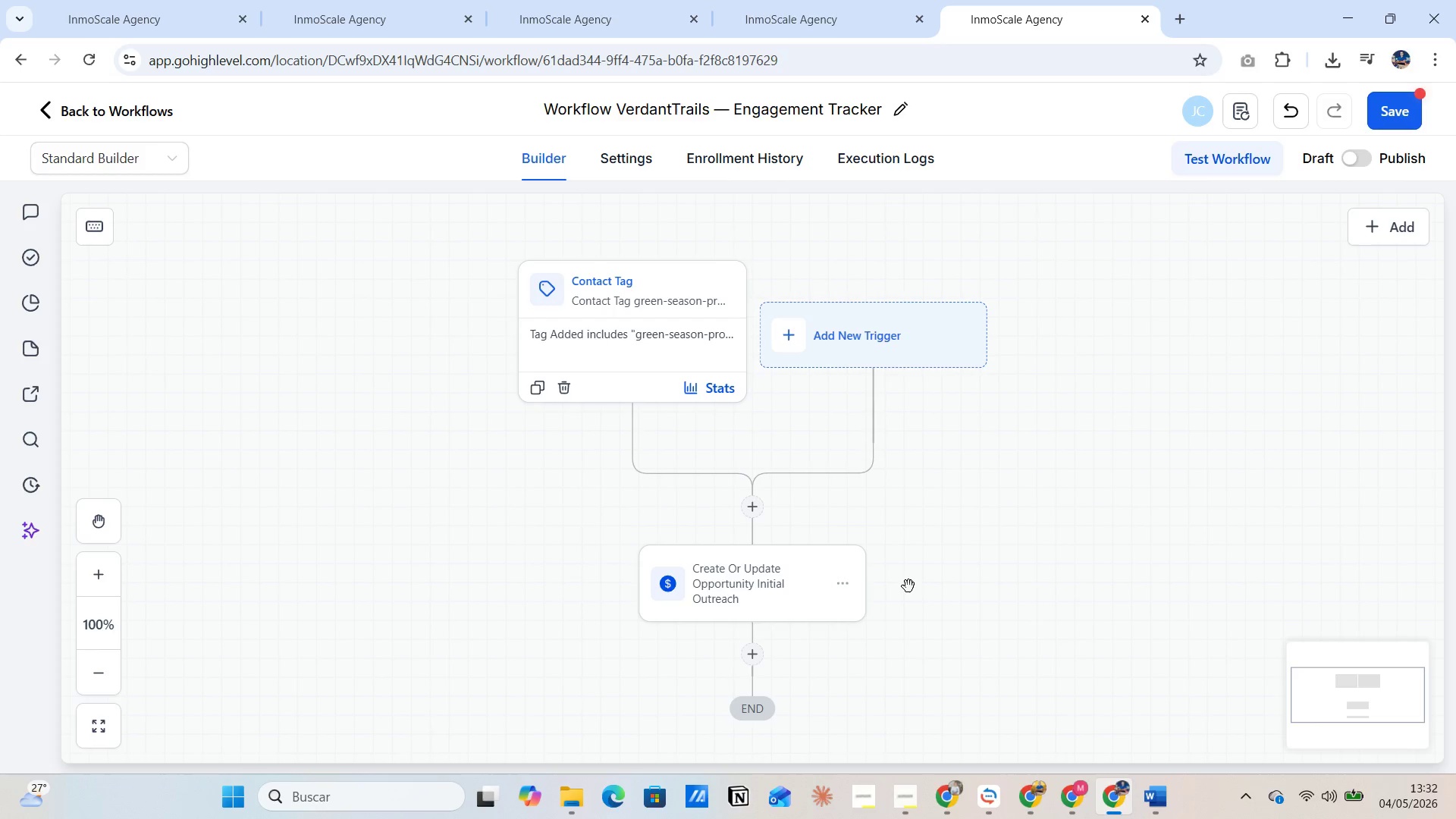 
scroll: coordinate [907, 562], scroll_direction: up, amount: 2.0
 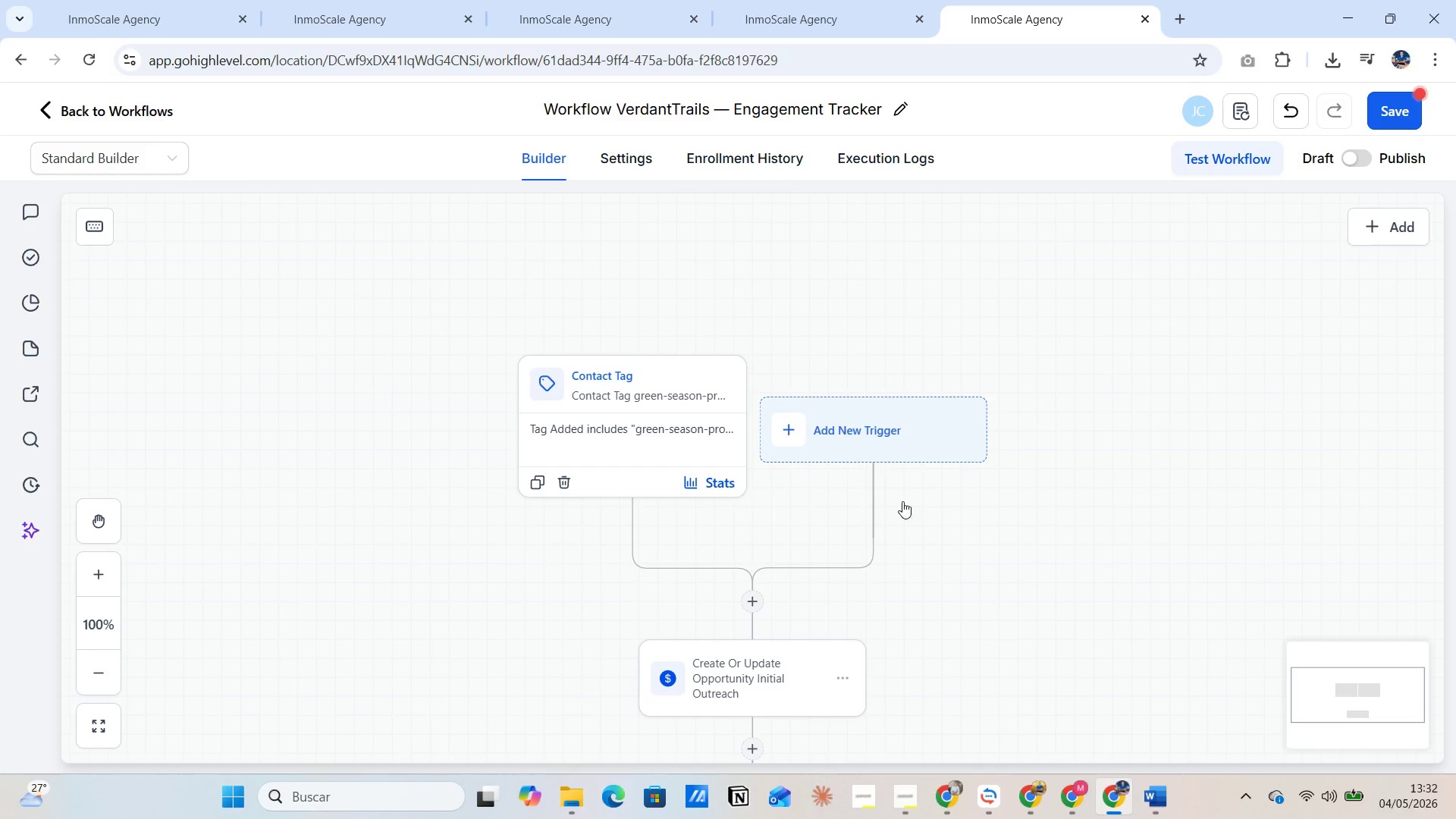 
scroll: coordinate [1137, 505], scroll_direction: down, amount: 4.0
 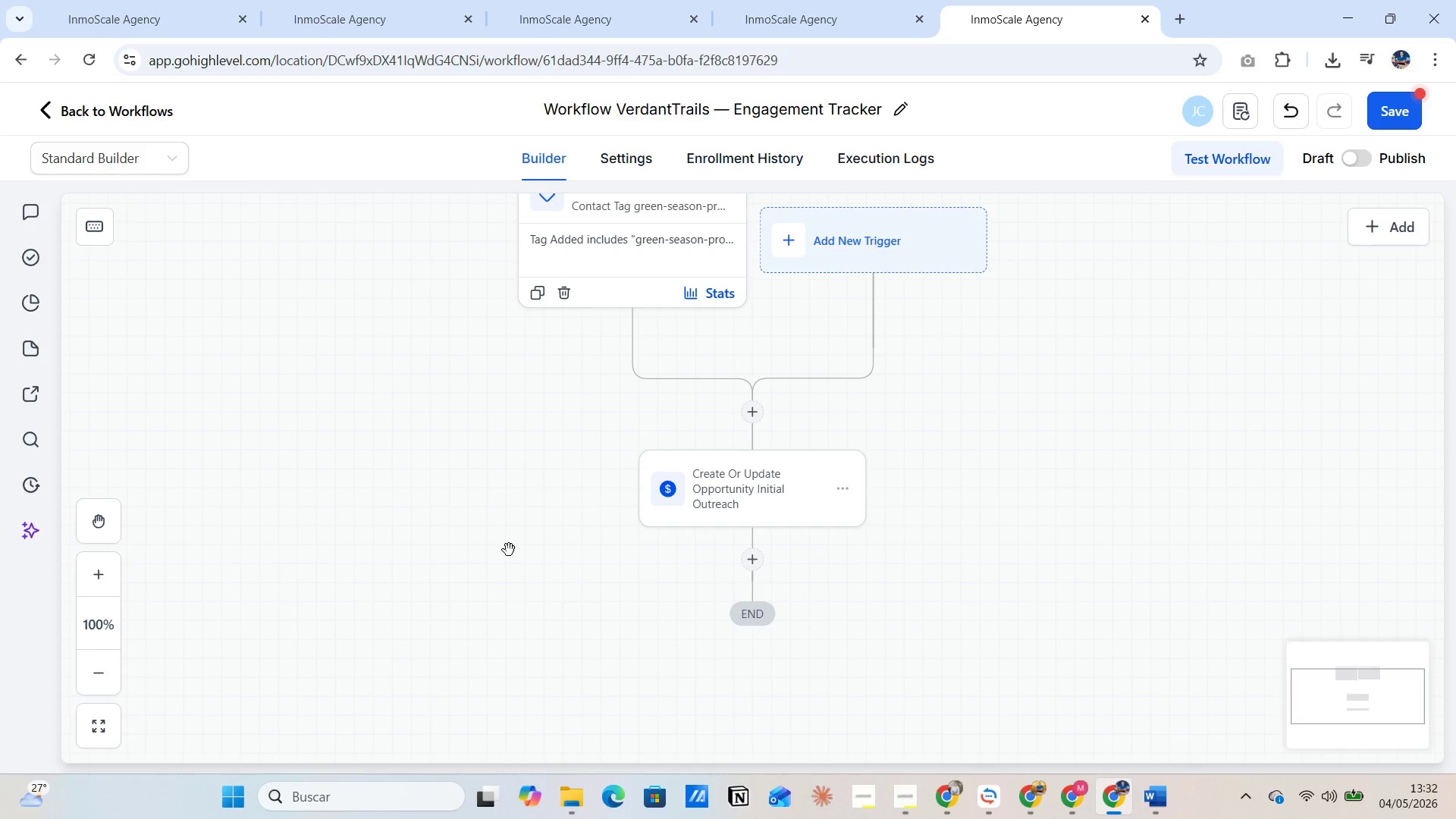 
wait(6.91)
 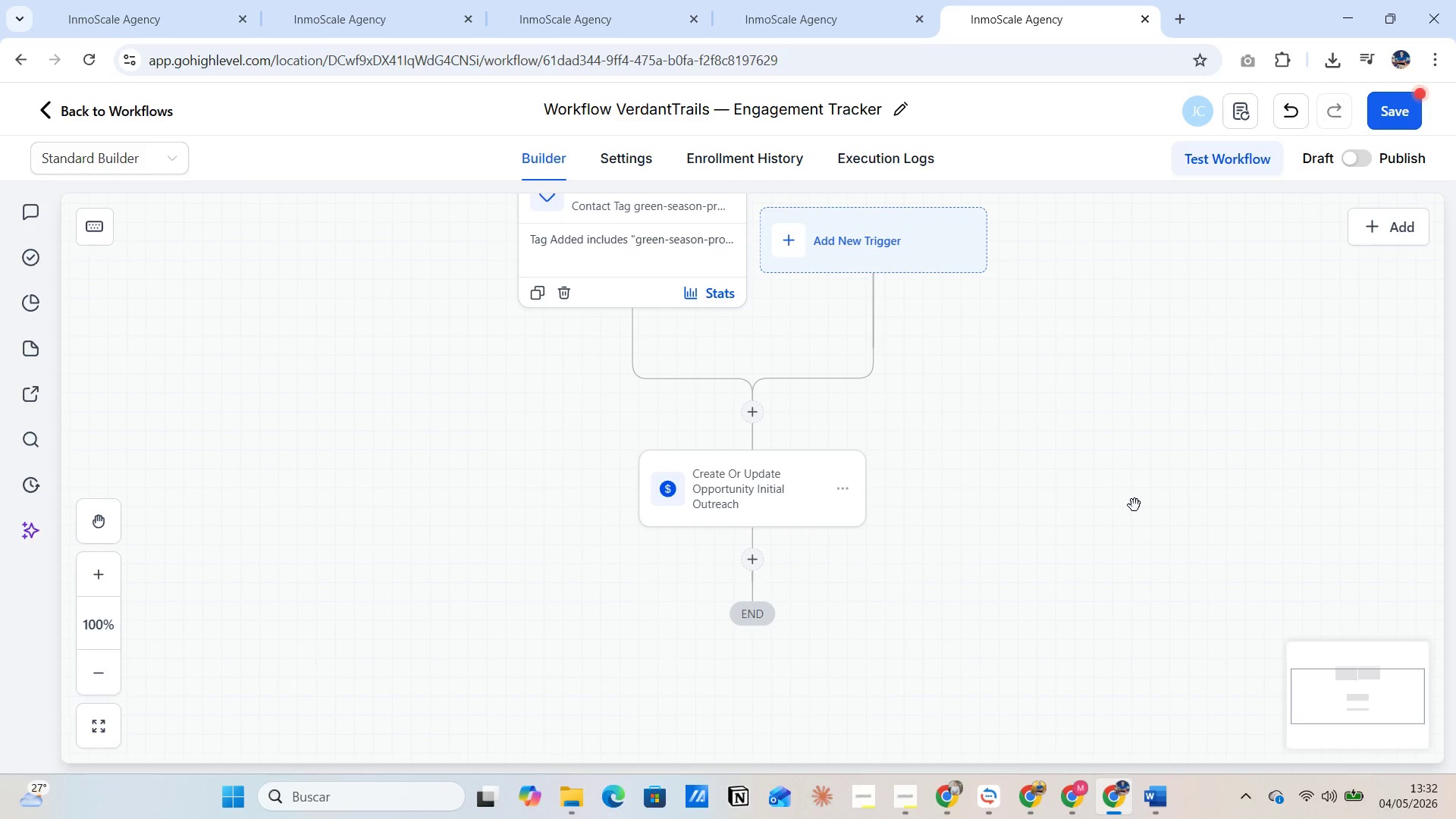 
left_click([746, 564])
 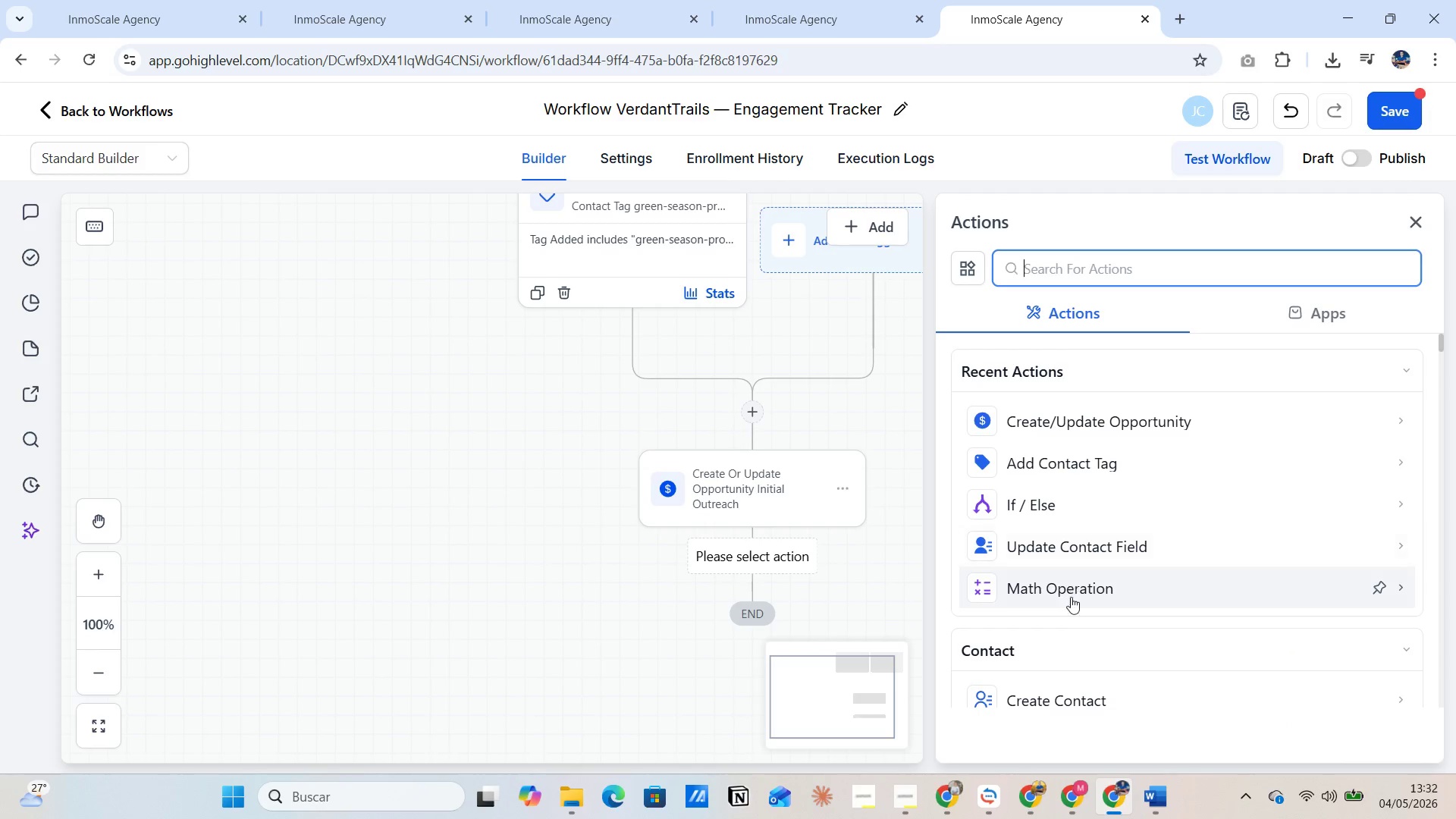 
scroll: coordinate [1057, 668], scroll_direction: down, amount: 2.0
 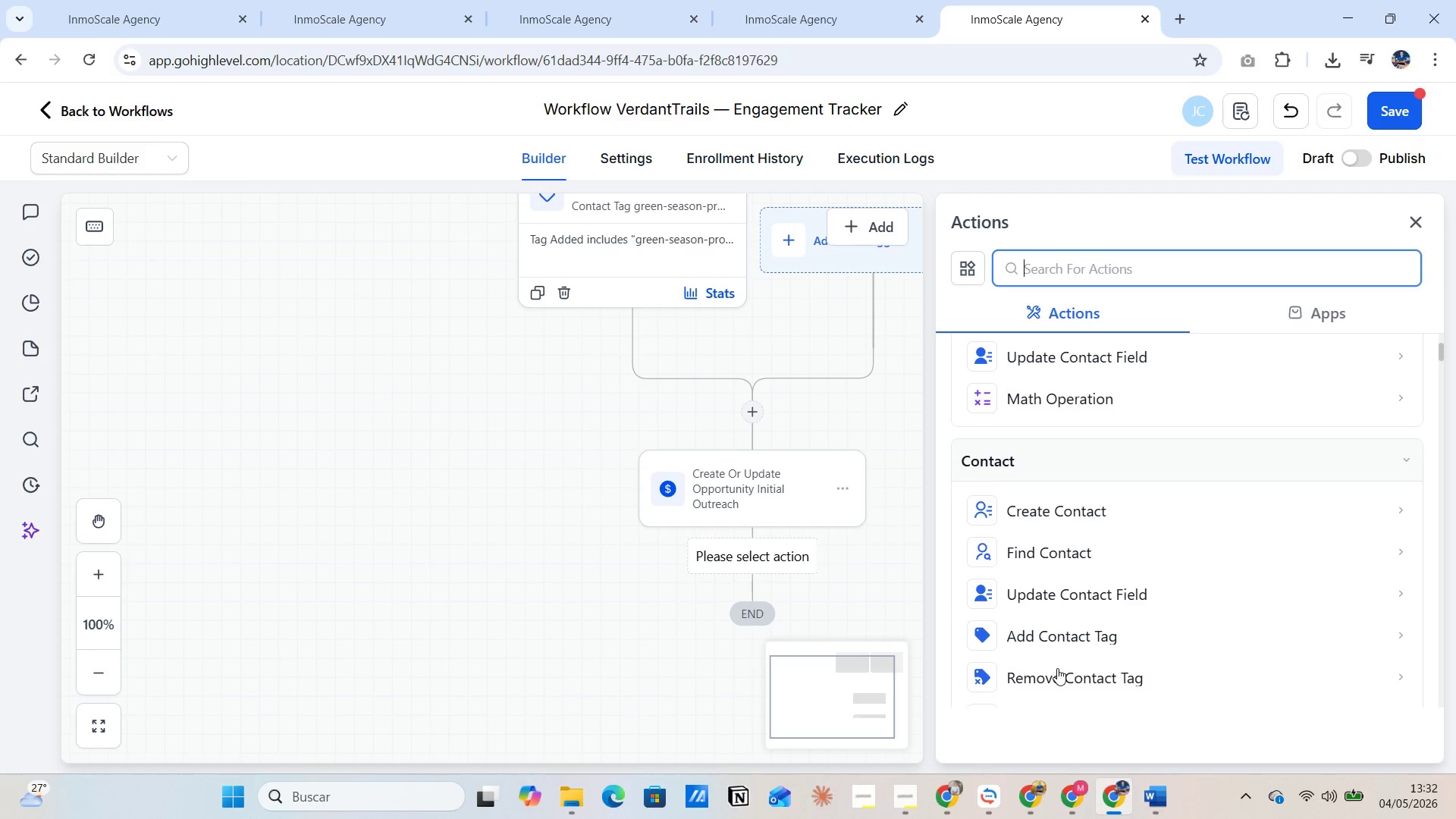 
scroll: coordinate [1037, 548], scroll_direction: up, amount: 6.0
 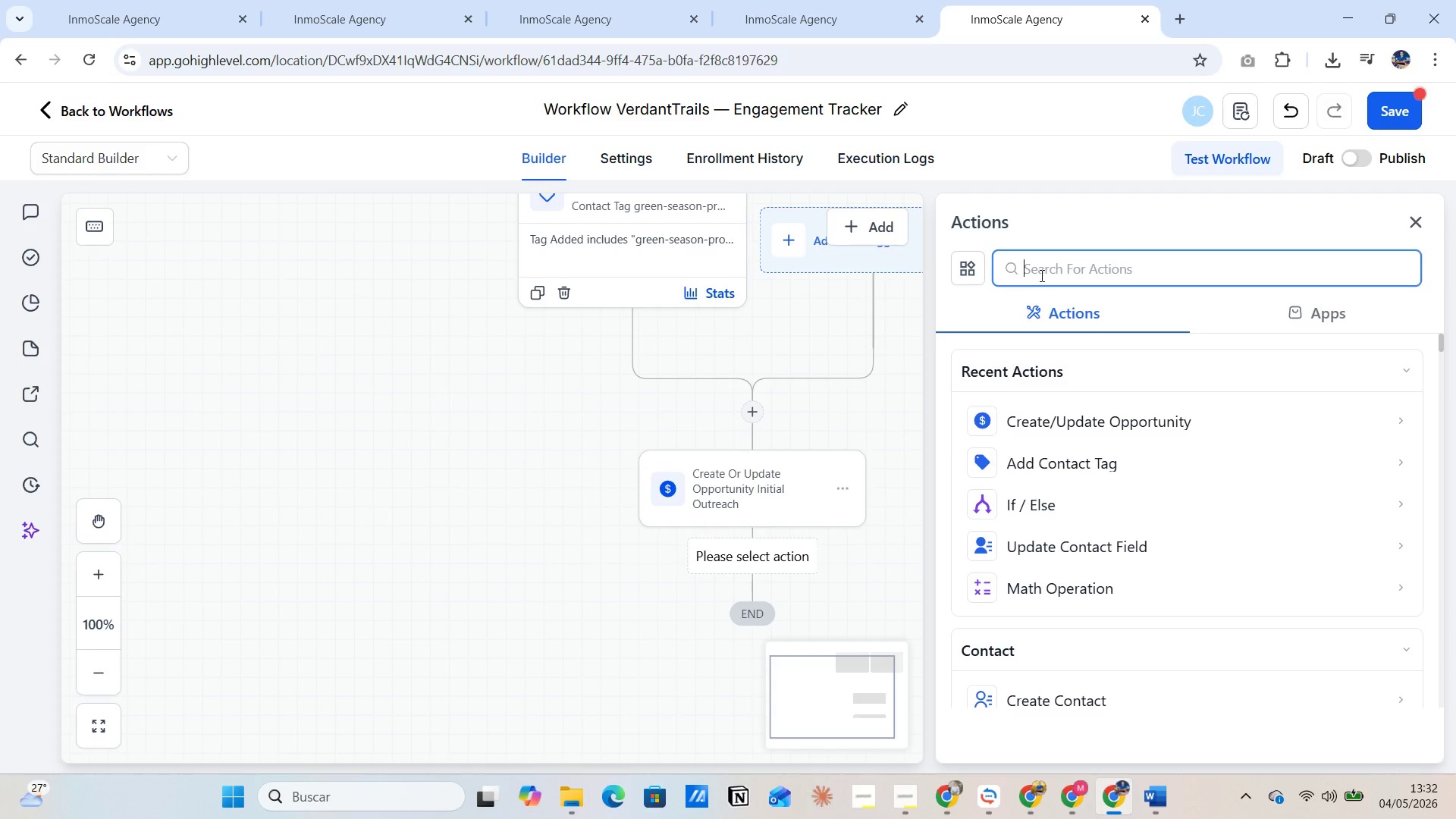 
left_click([1040, 275])
 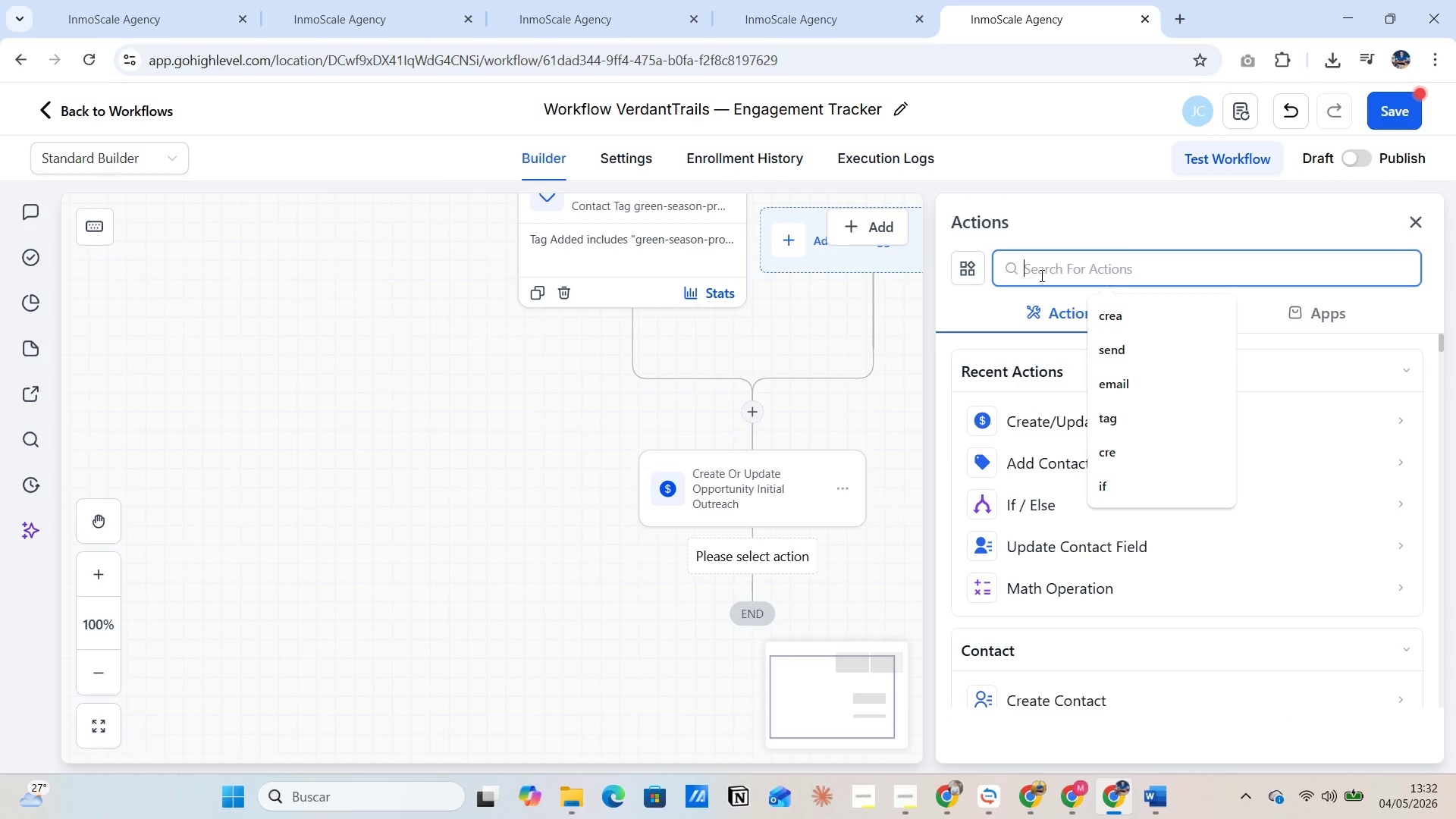 
type(sen)
 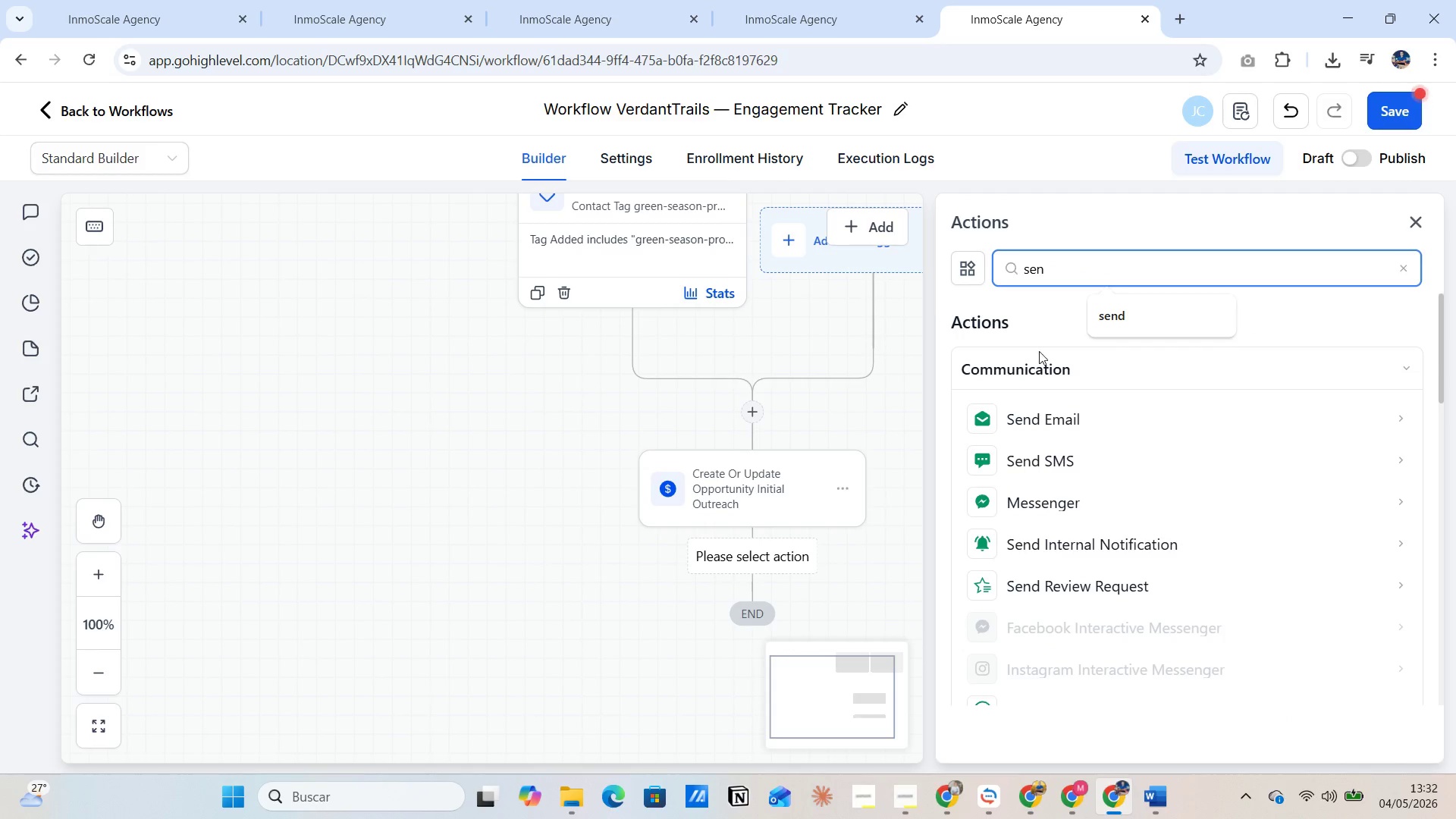 
left_click([1043, 421])
 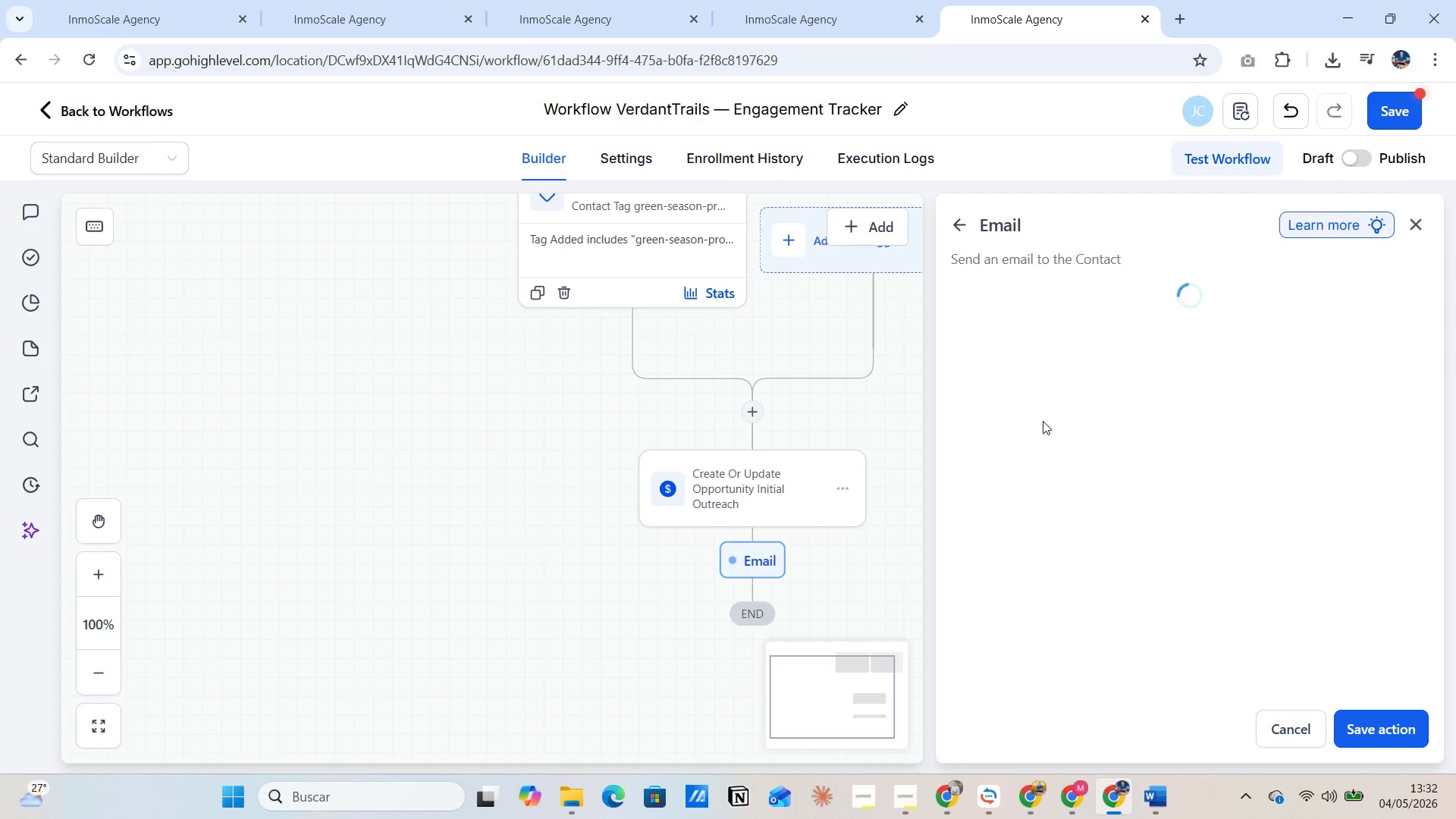 
left_click([1025, 387])
 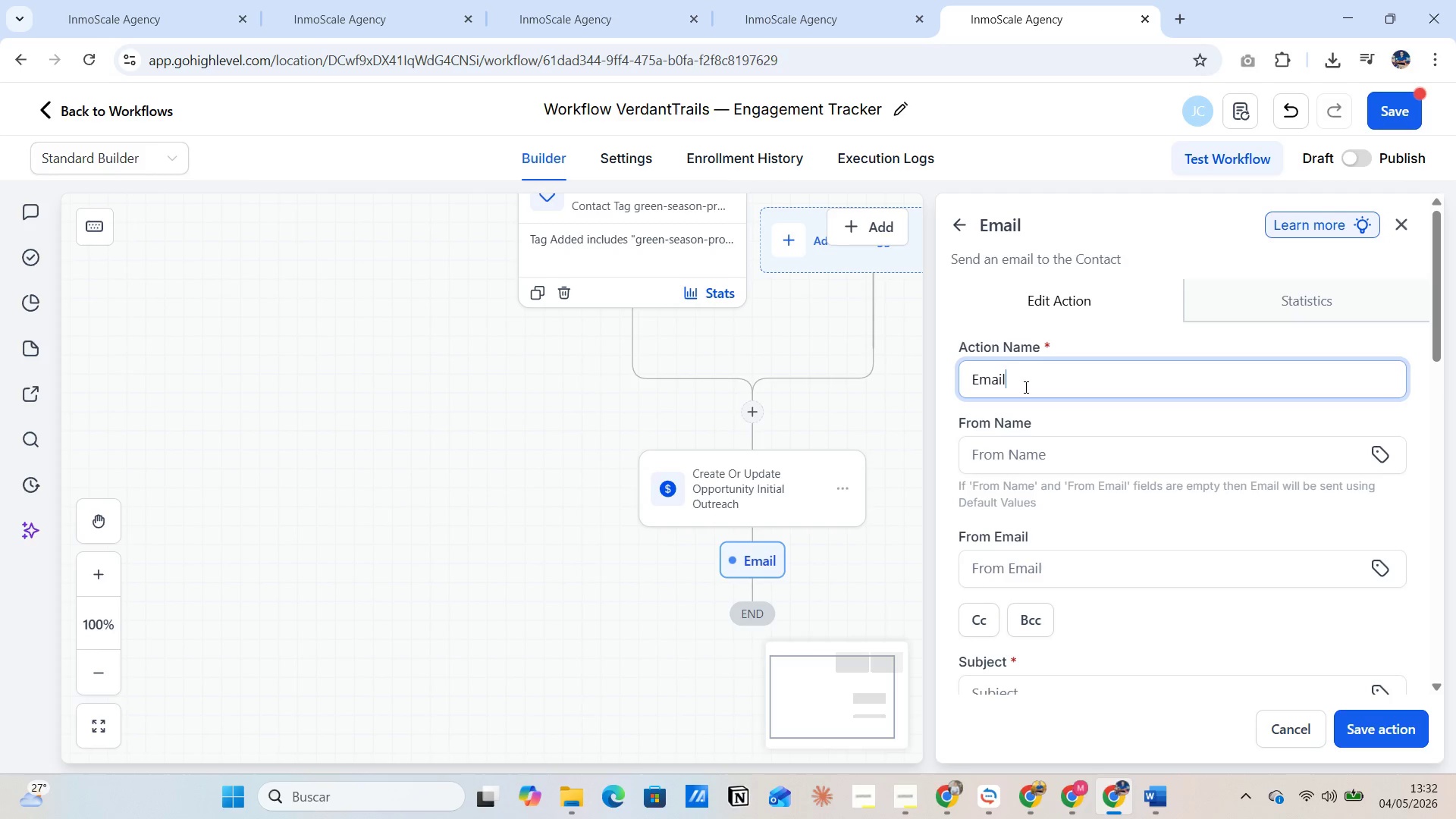 
key(Space)
 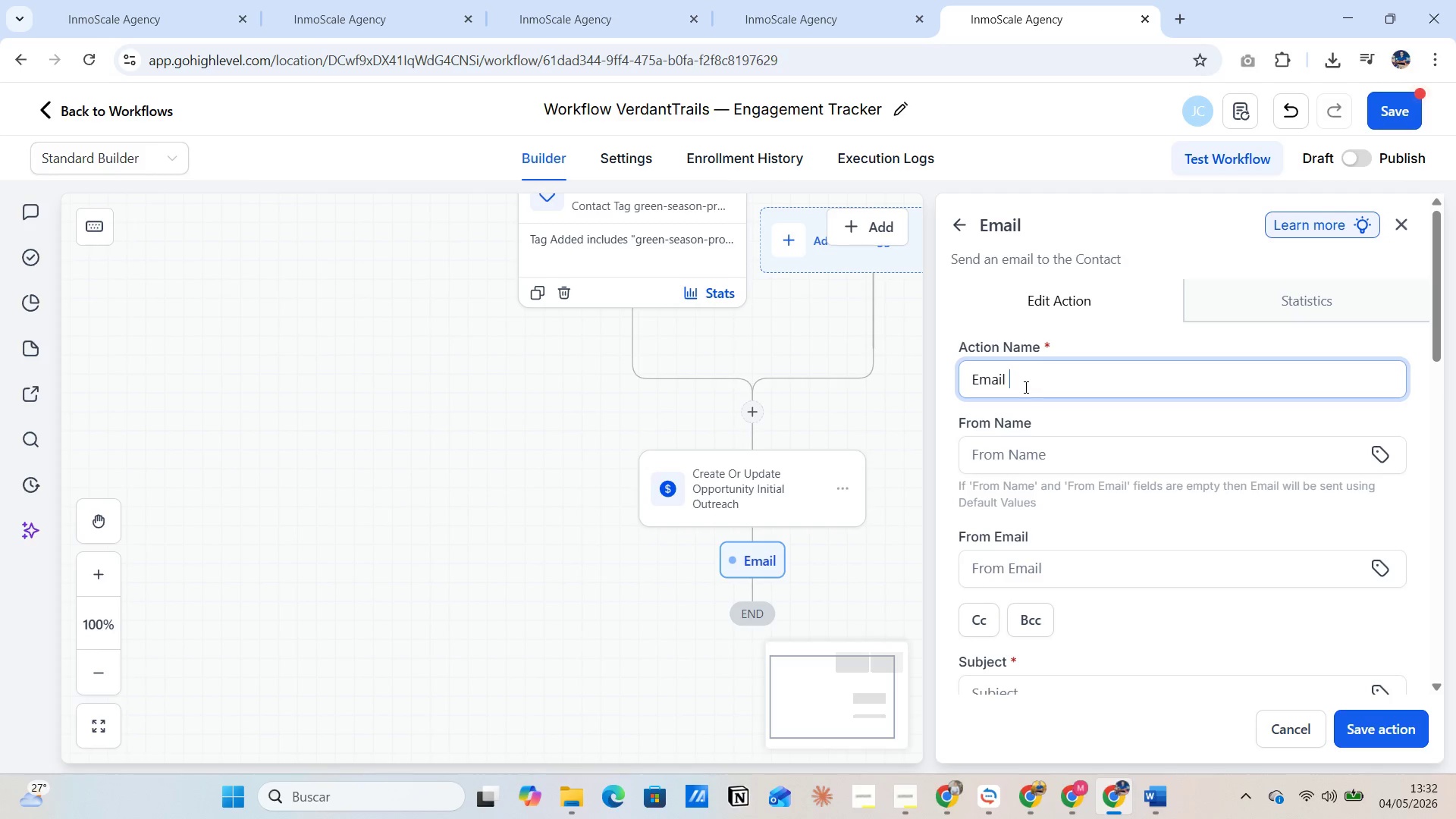 
key(1)
 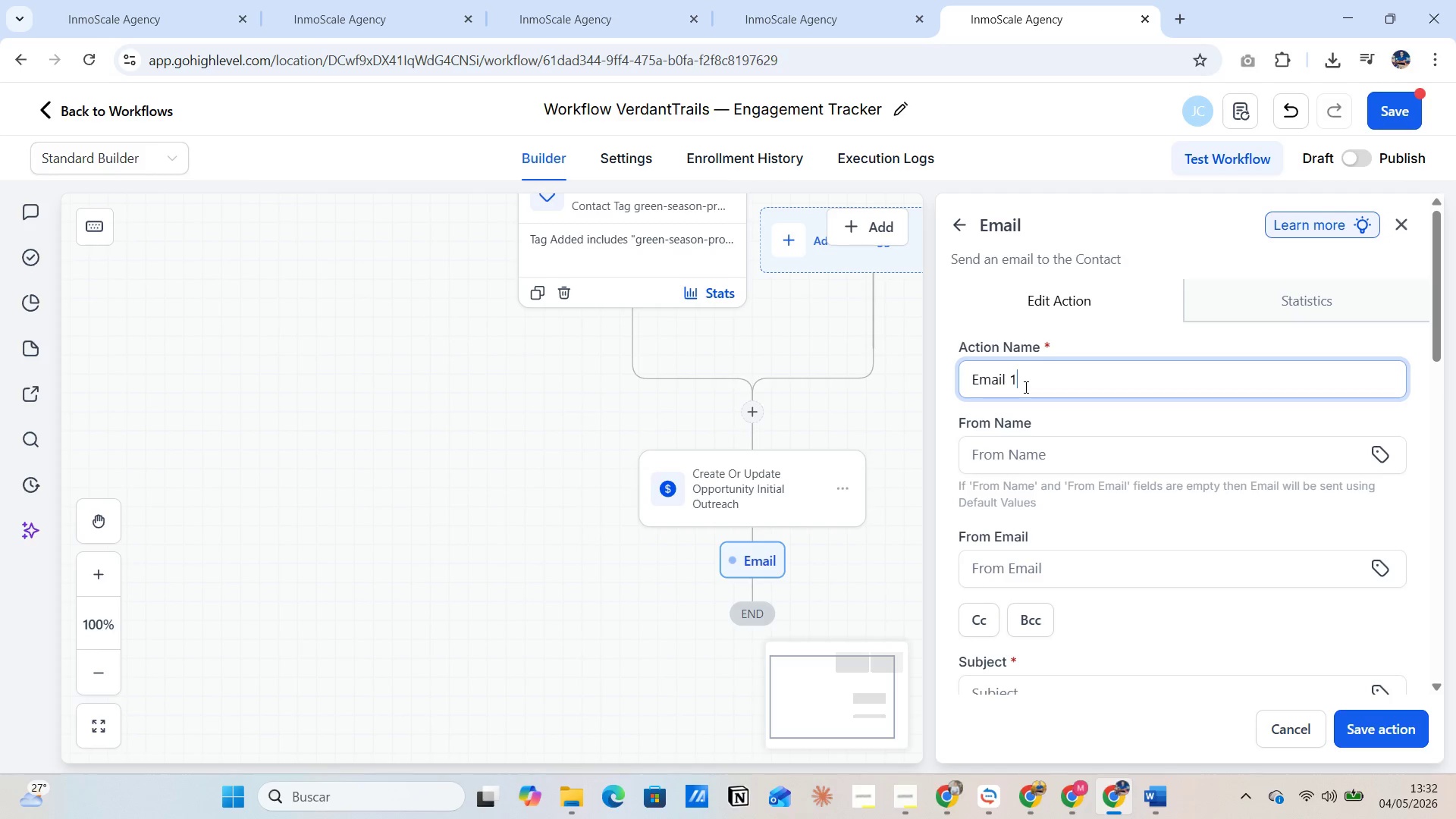 
key(Space)
 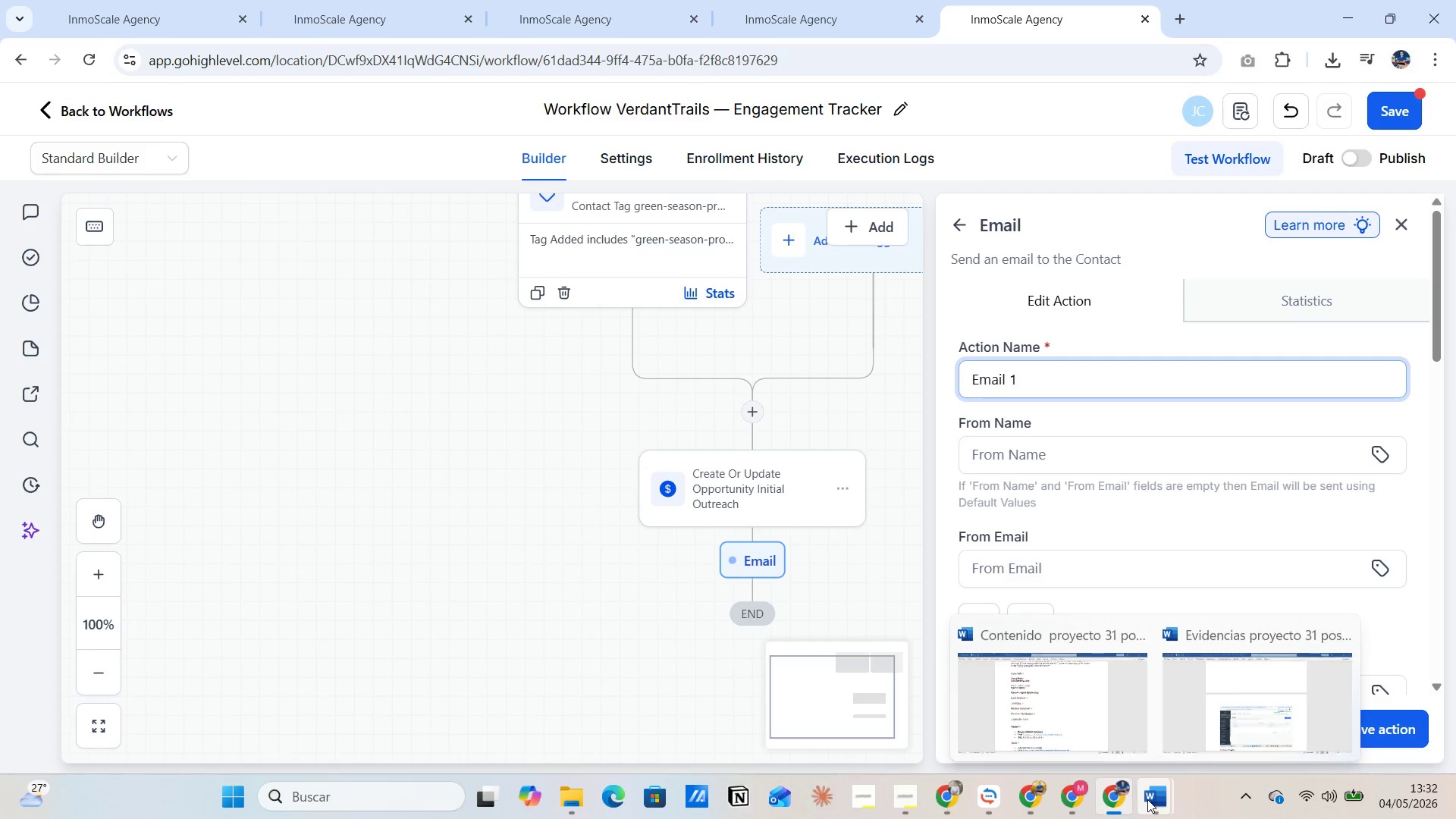 
left_click([1053, 717])
 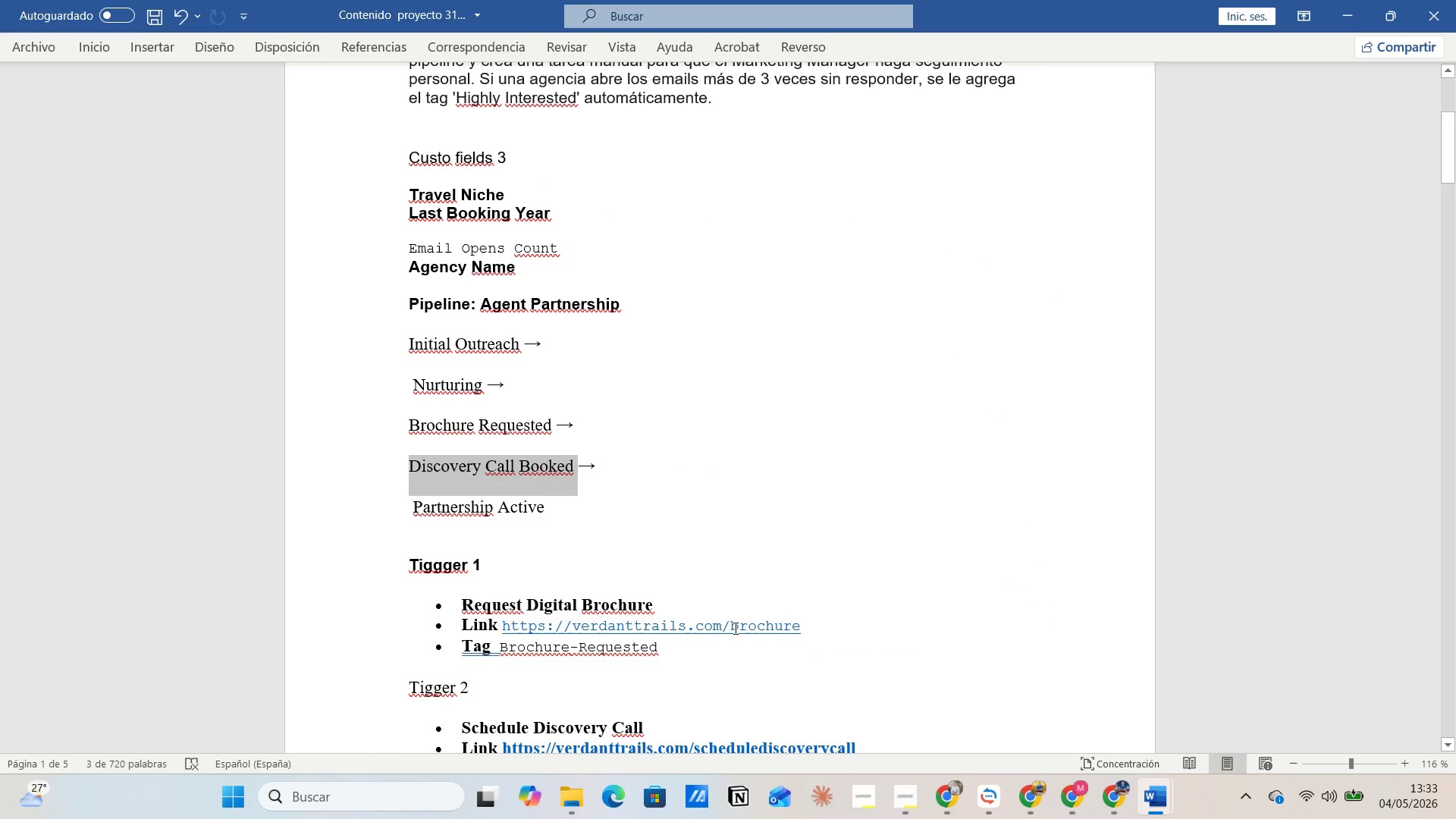 
scroll: coordinate [732, 628], scroll_direction: down, amount: 2.0
 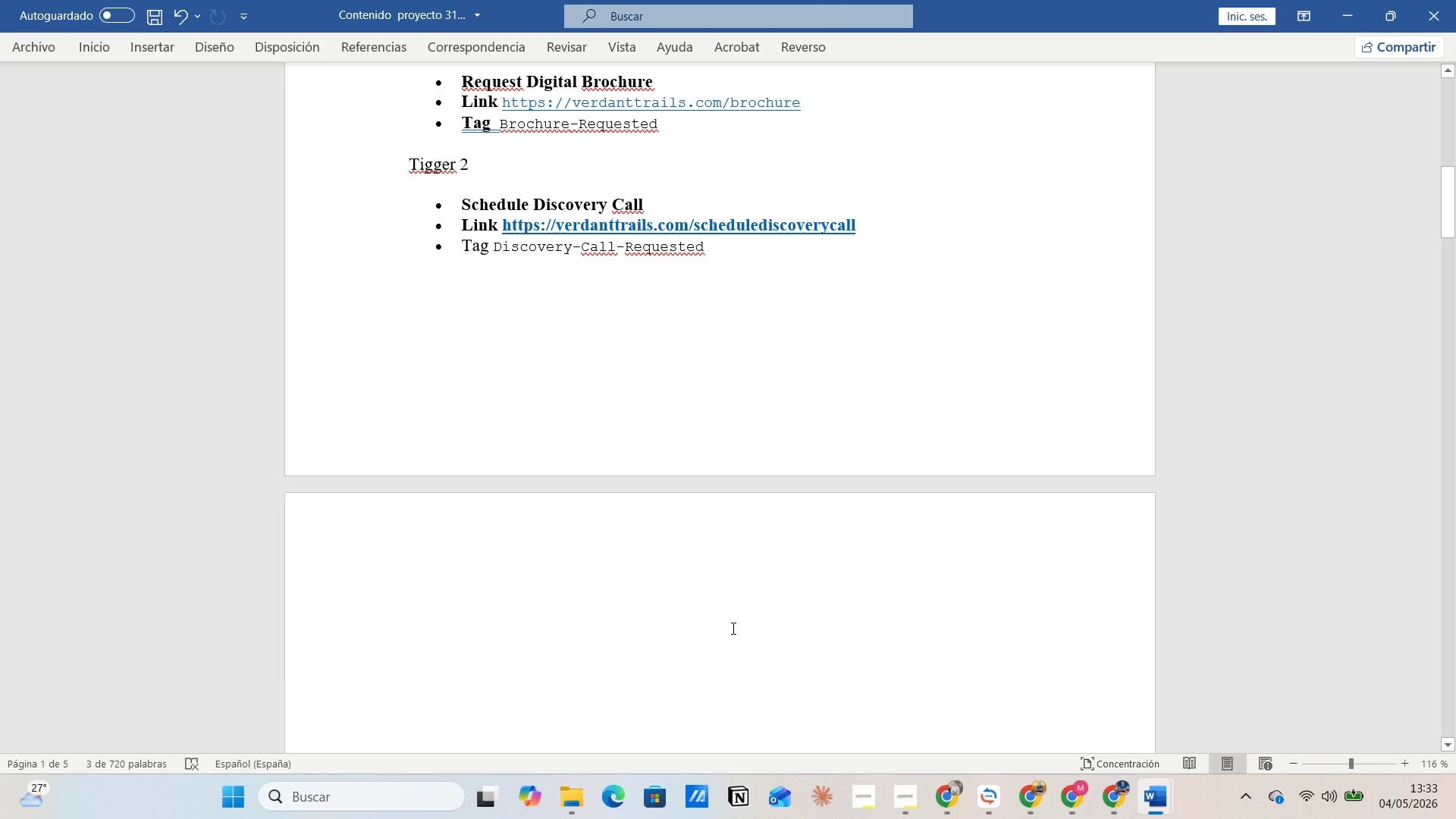 
scroll: coordinate [732, 628], scroll_direction: up, amount: 2.0
 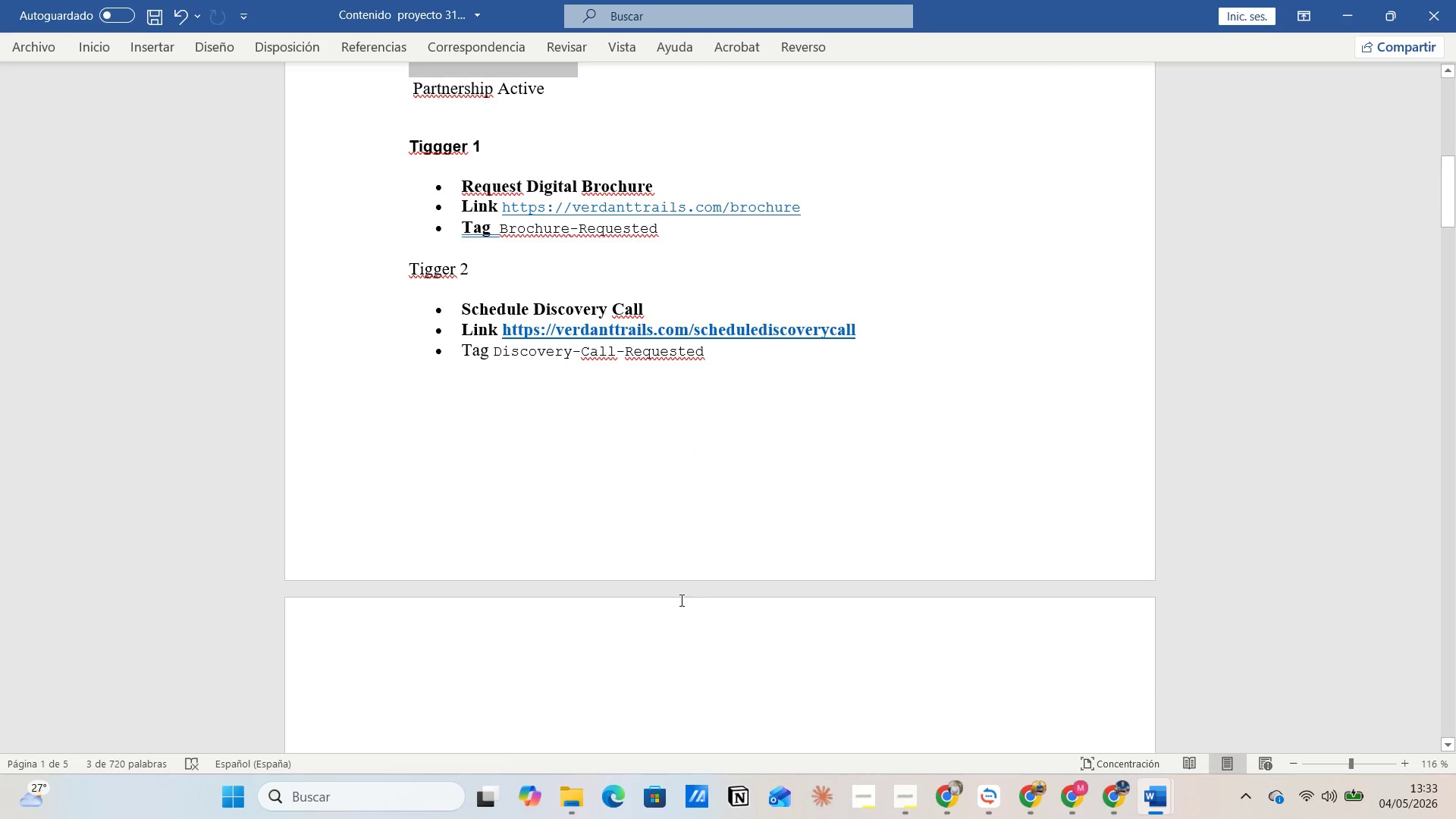 
scroll: coordinate [711, 708], scroll_direction: down, amount: 10.0
 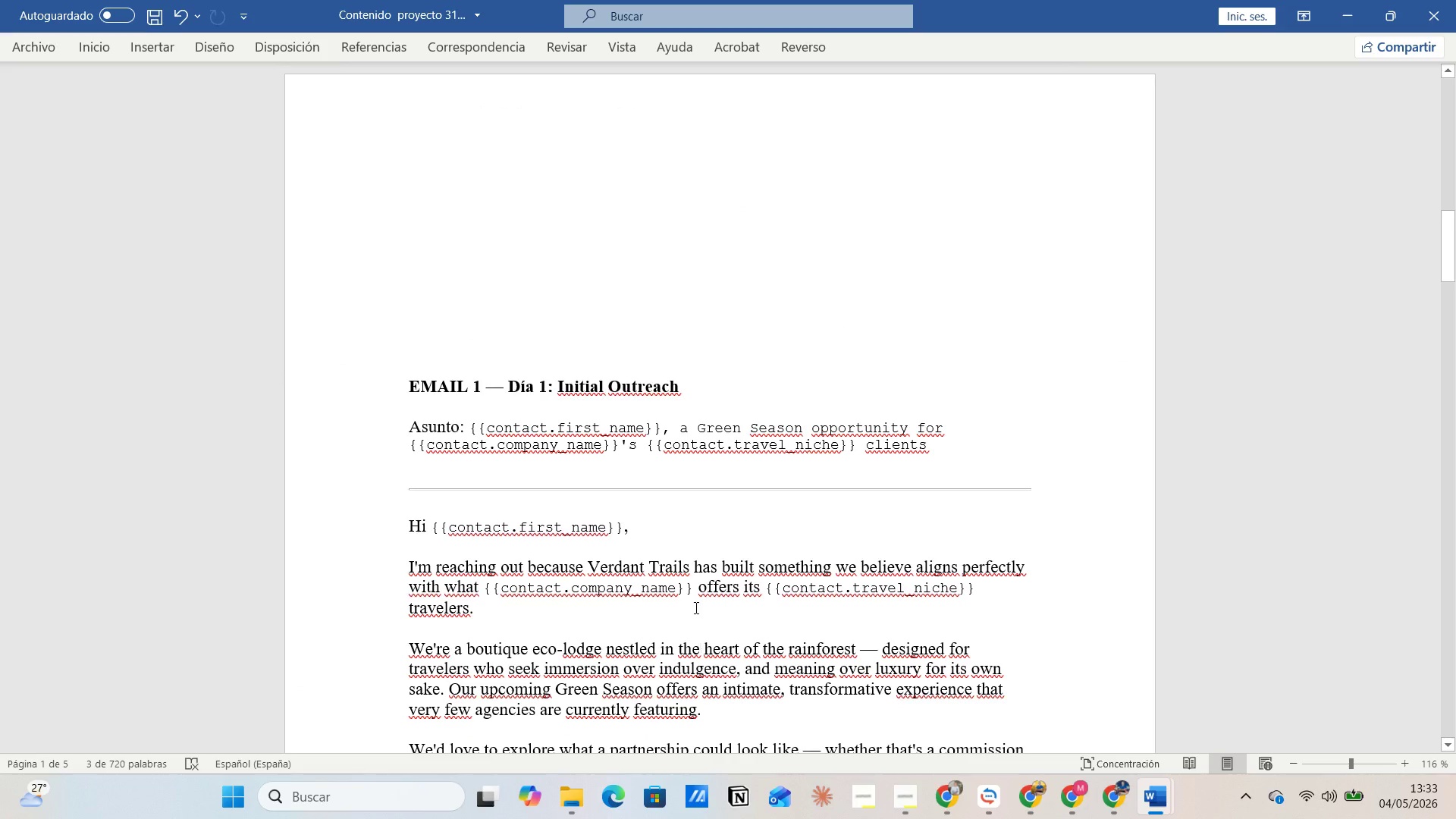 
left_click([695, 601])
 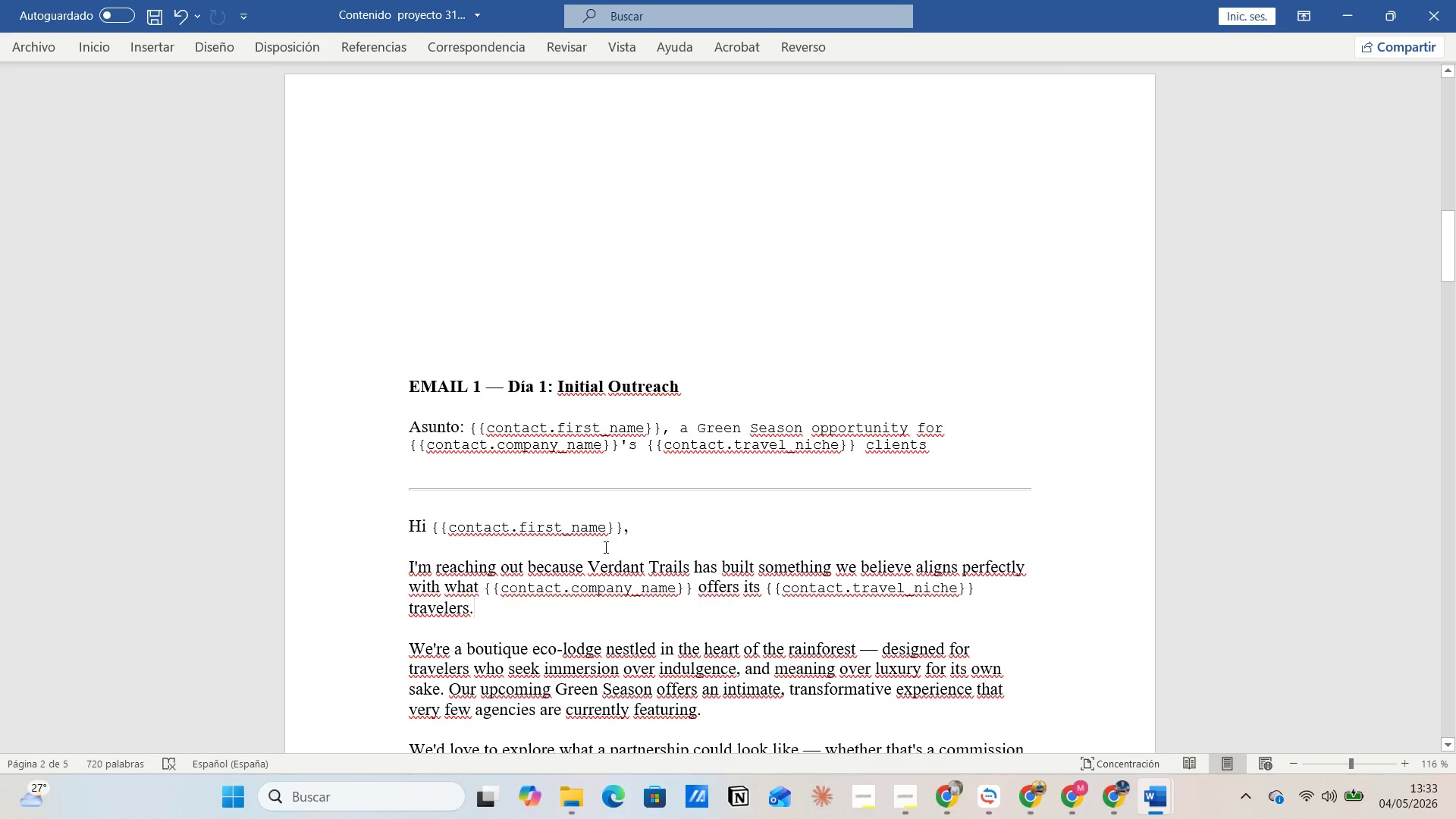 
left_click([604, 546])
 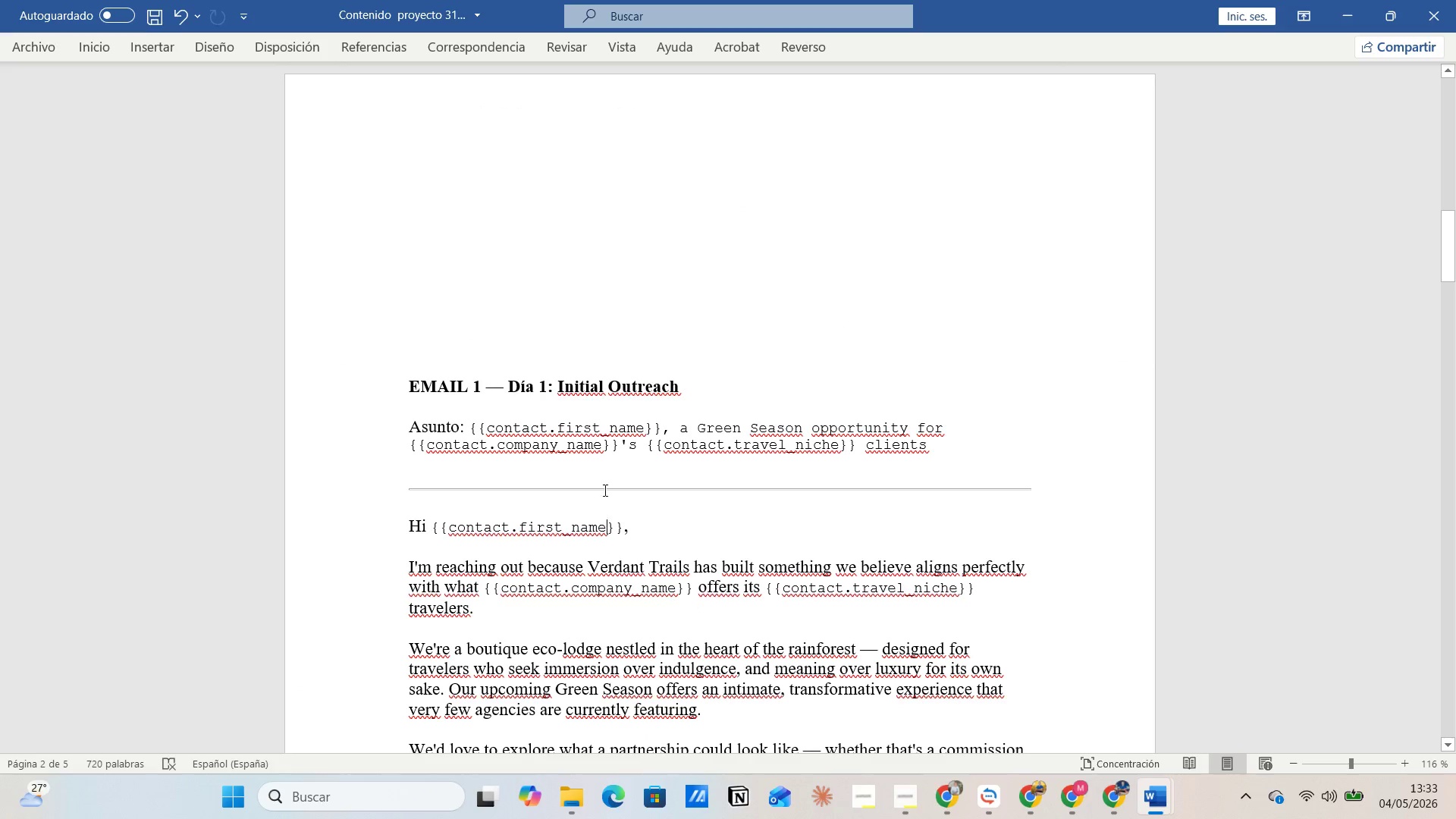 
left_click([604, 490])
 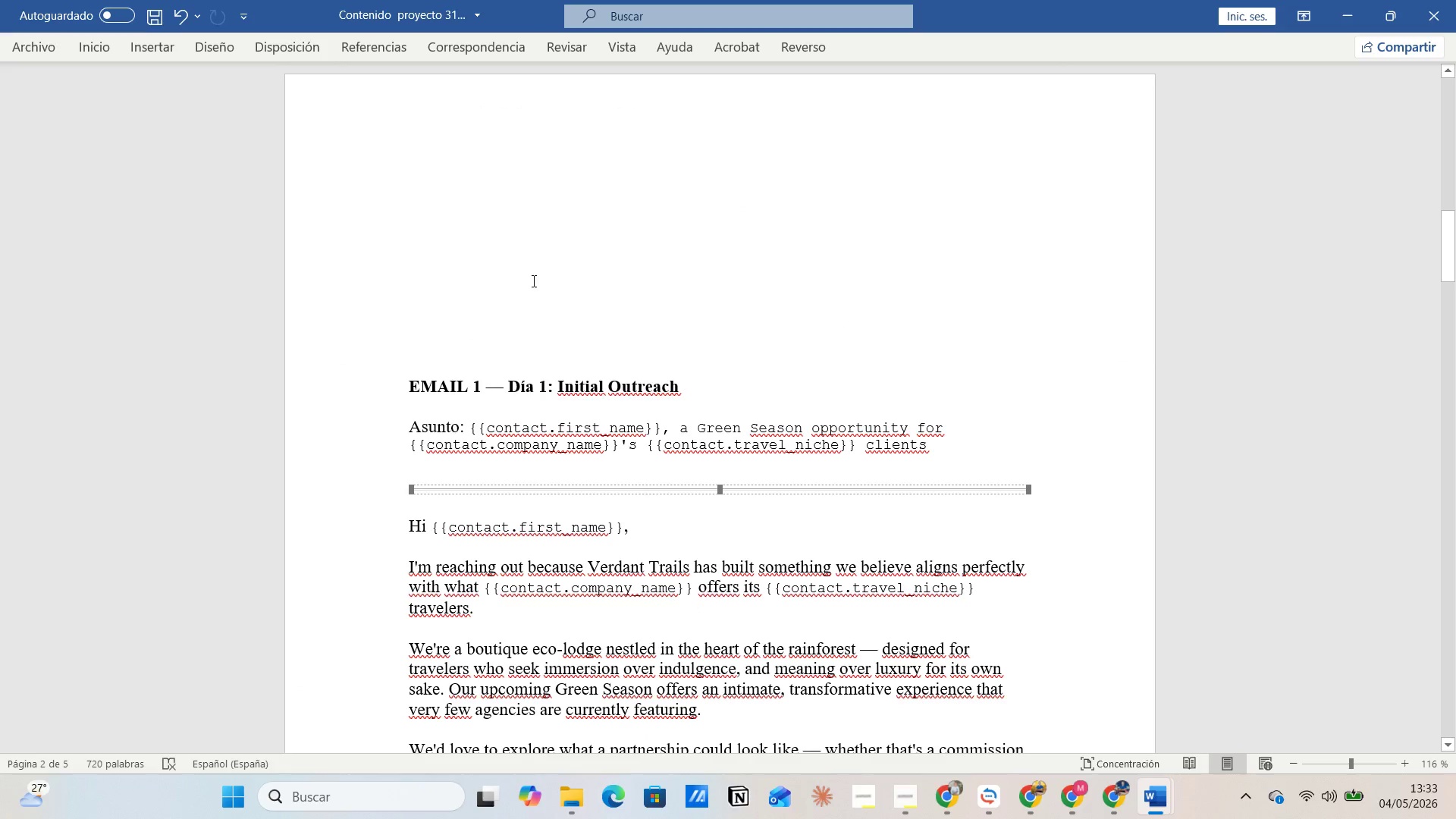 
left_click([524, 228])
 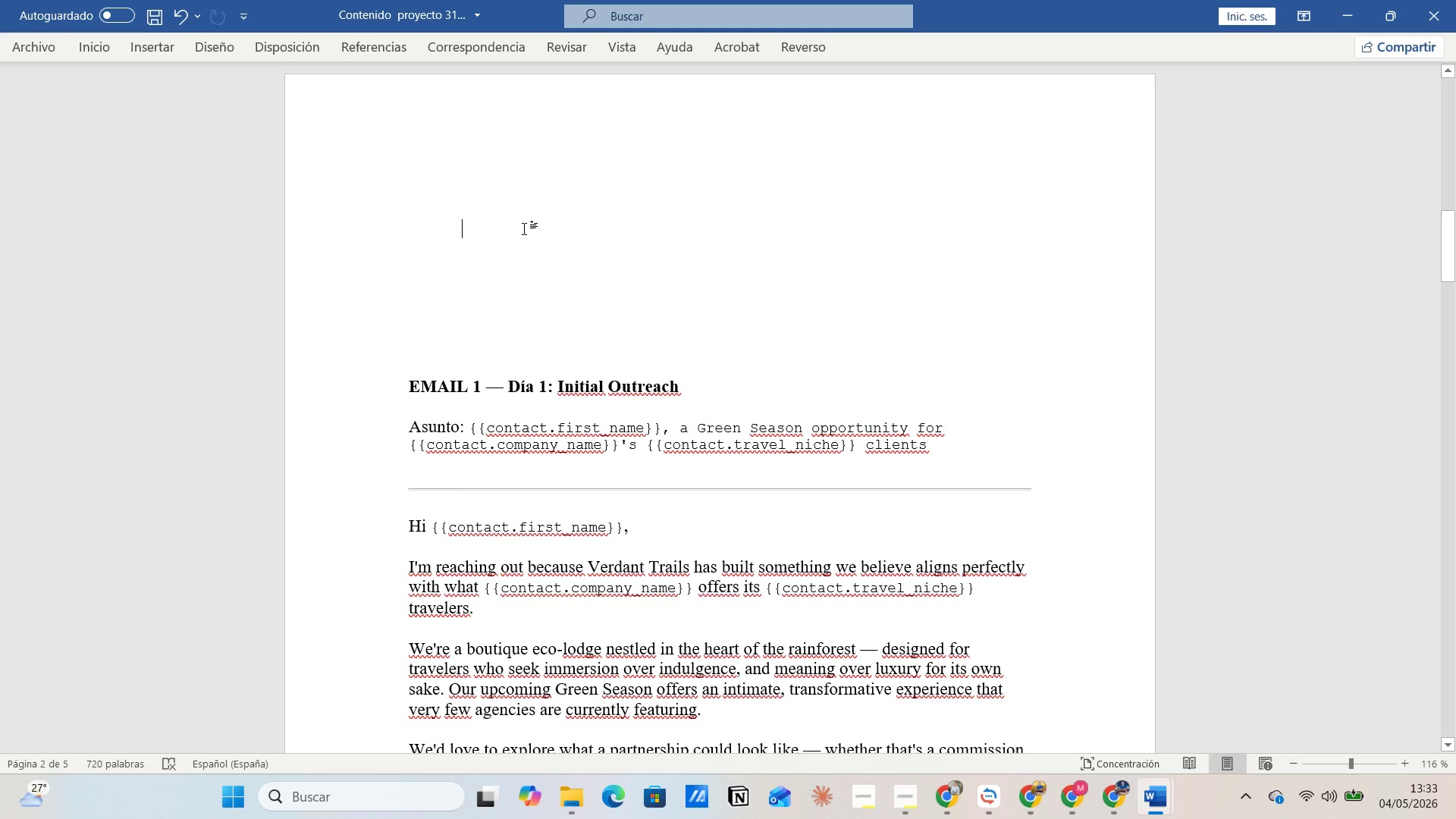 
key(Delete)
 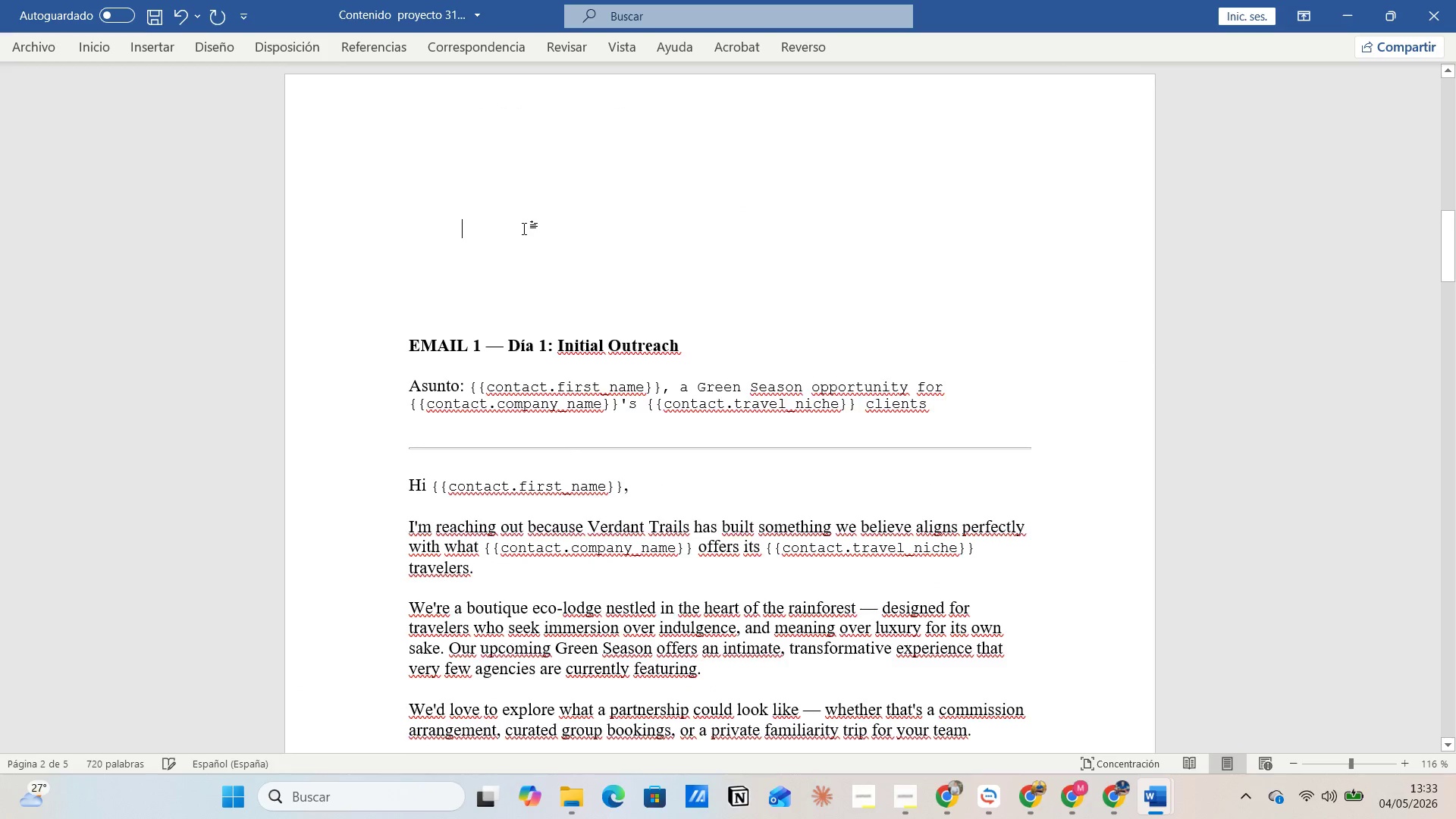 
key(Delete)
 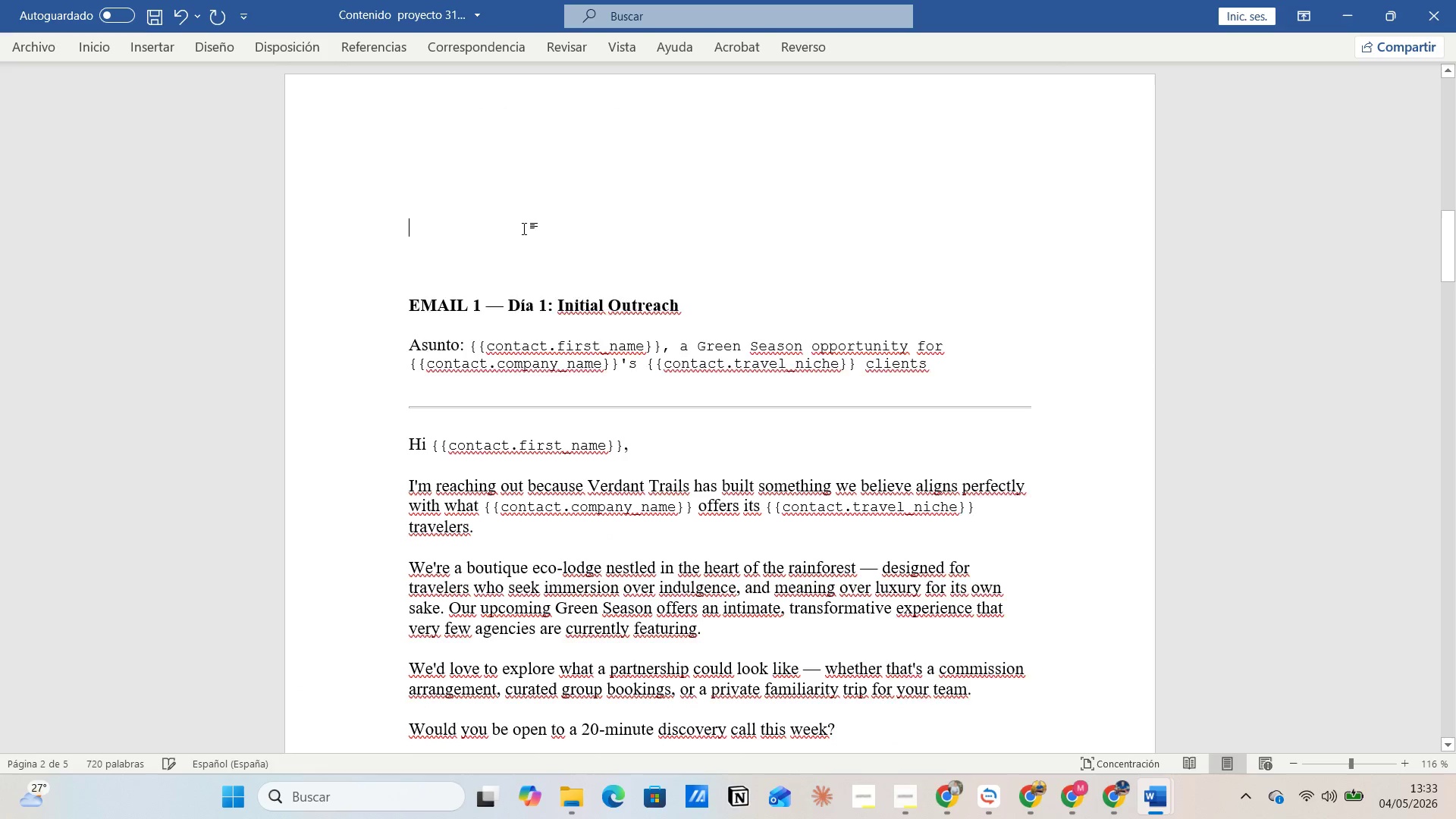 
key(Delete)
 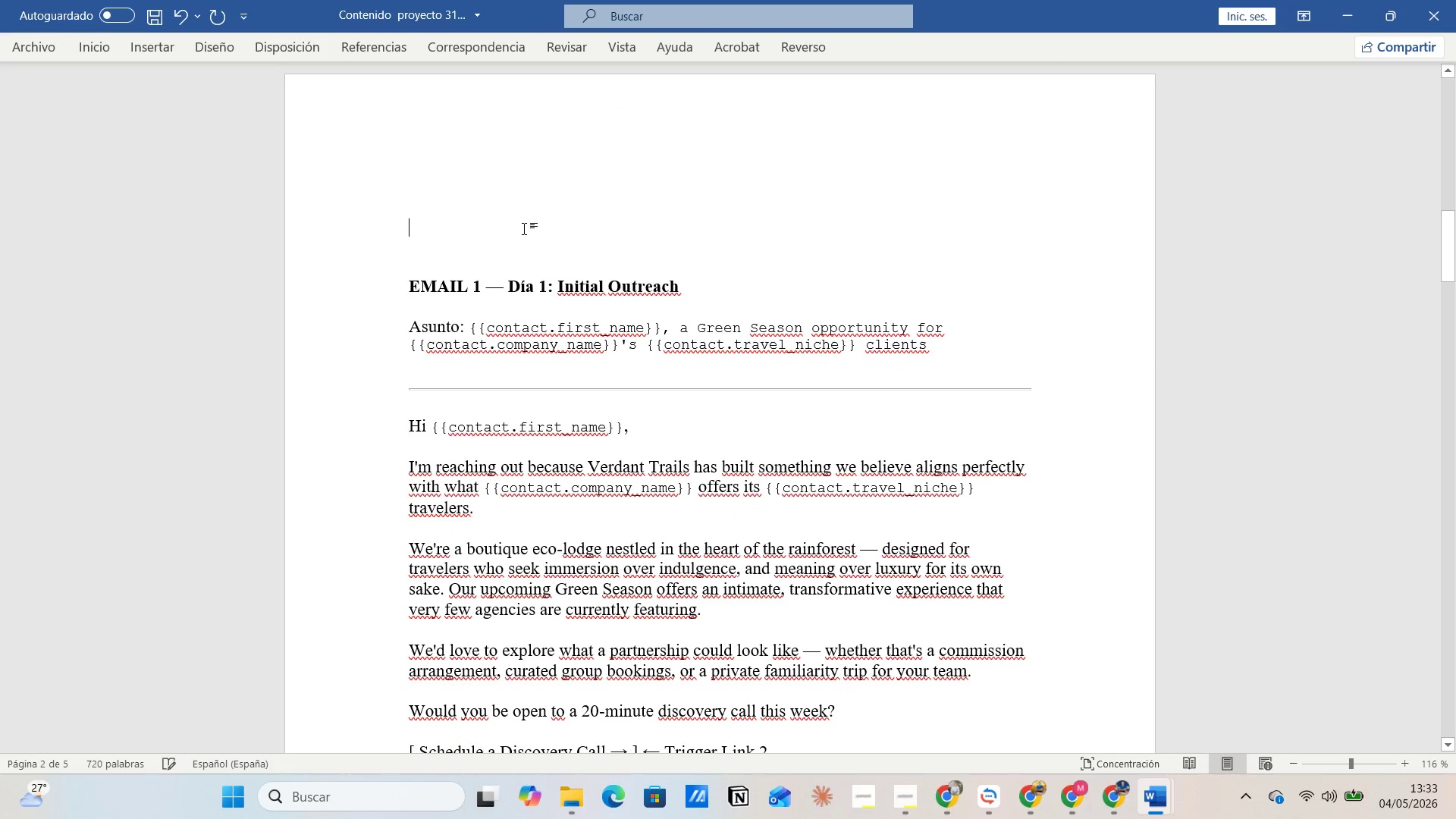 
key(Delete)
 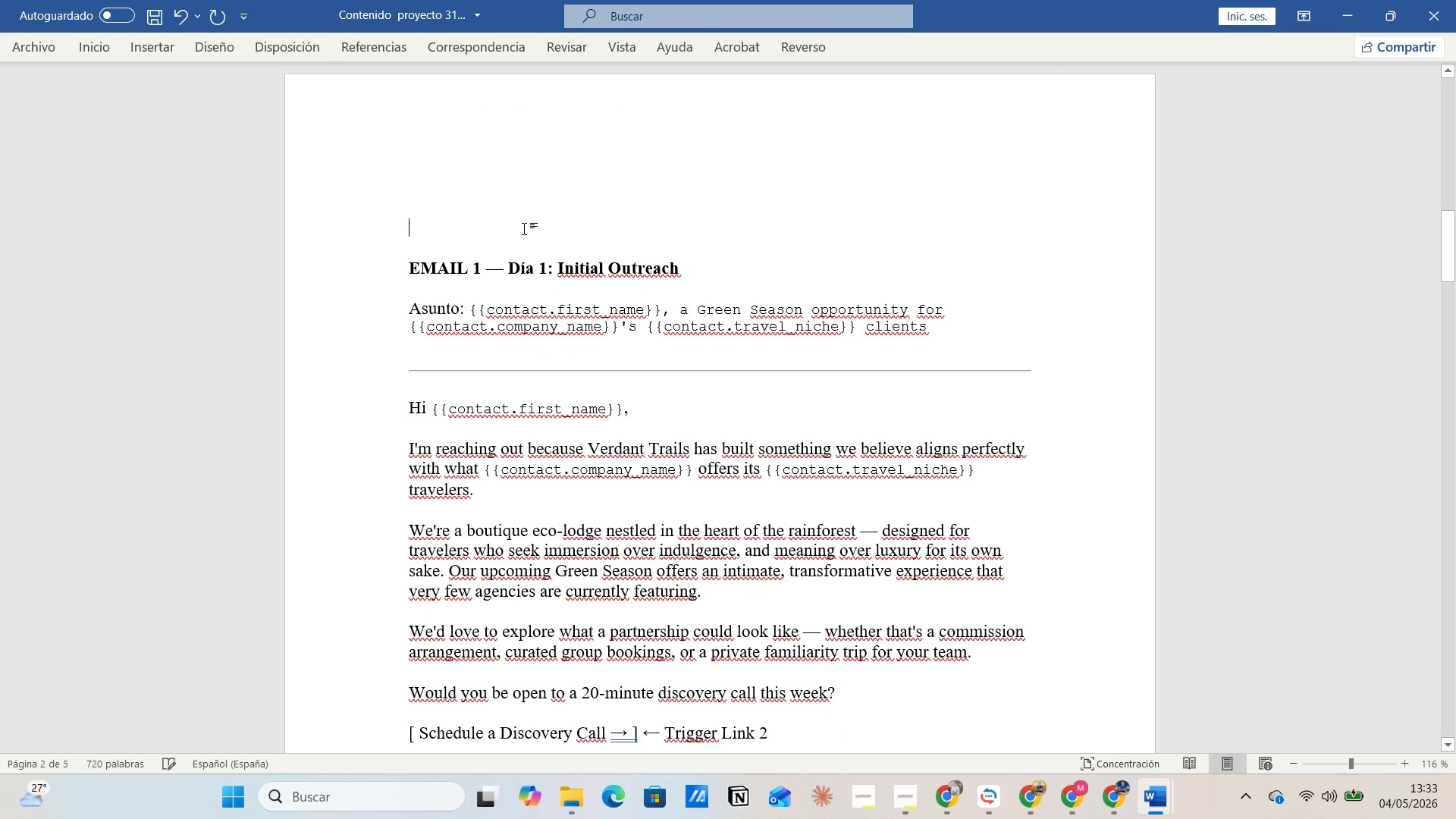 
key(Delete)
 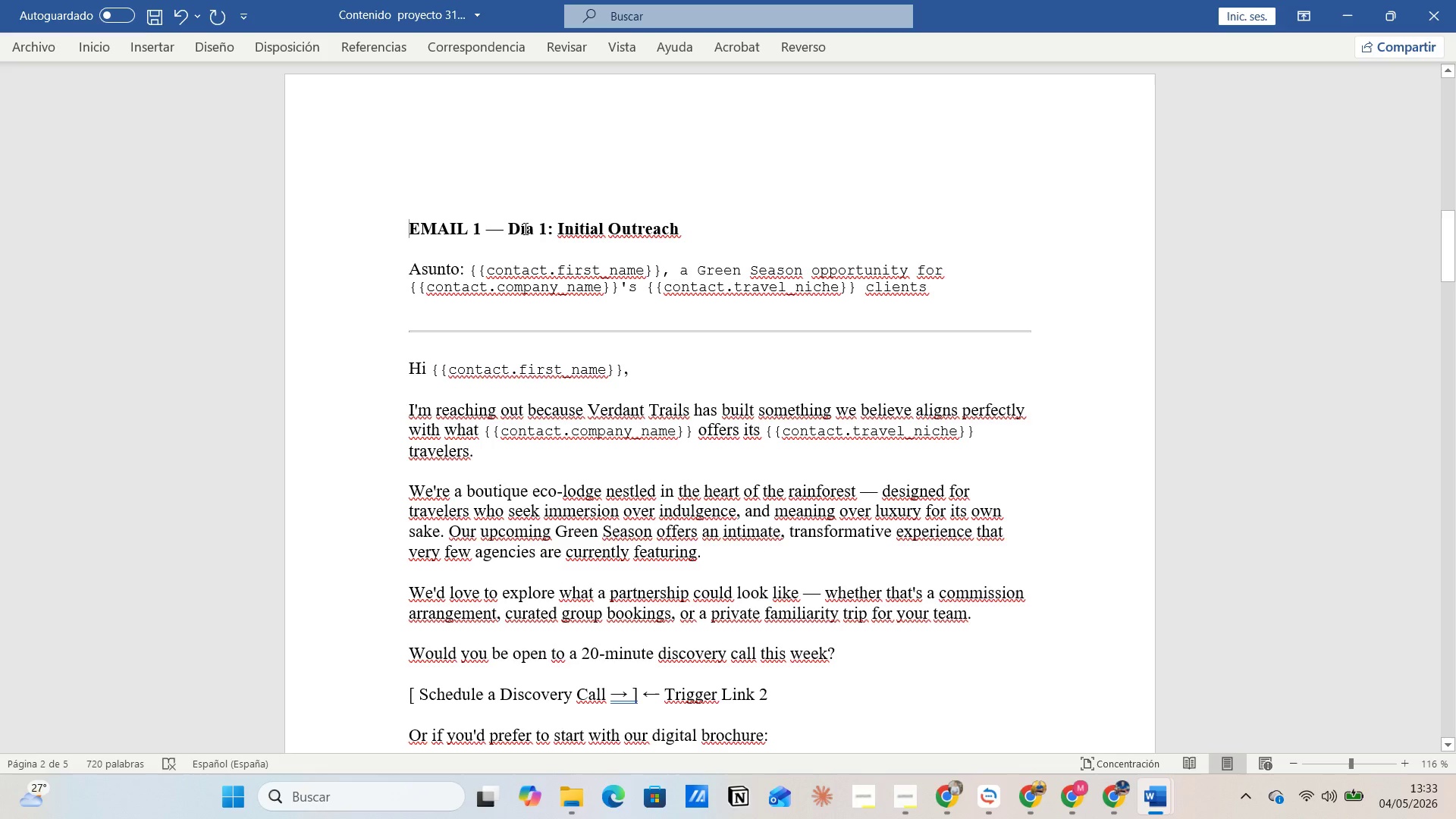 
scroll: coordinate [557, 239], scroll_direction: down, amount: 2.0
 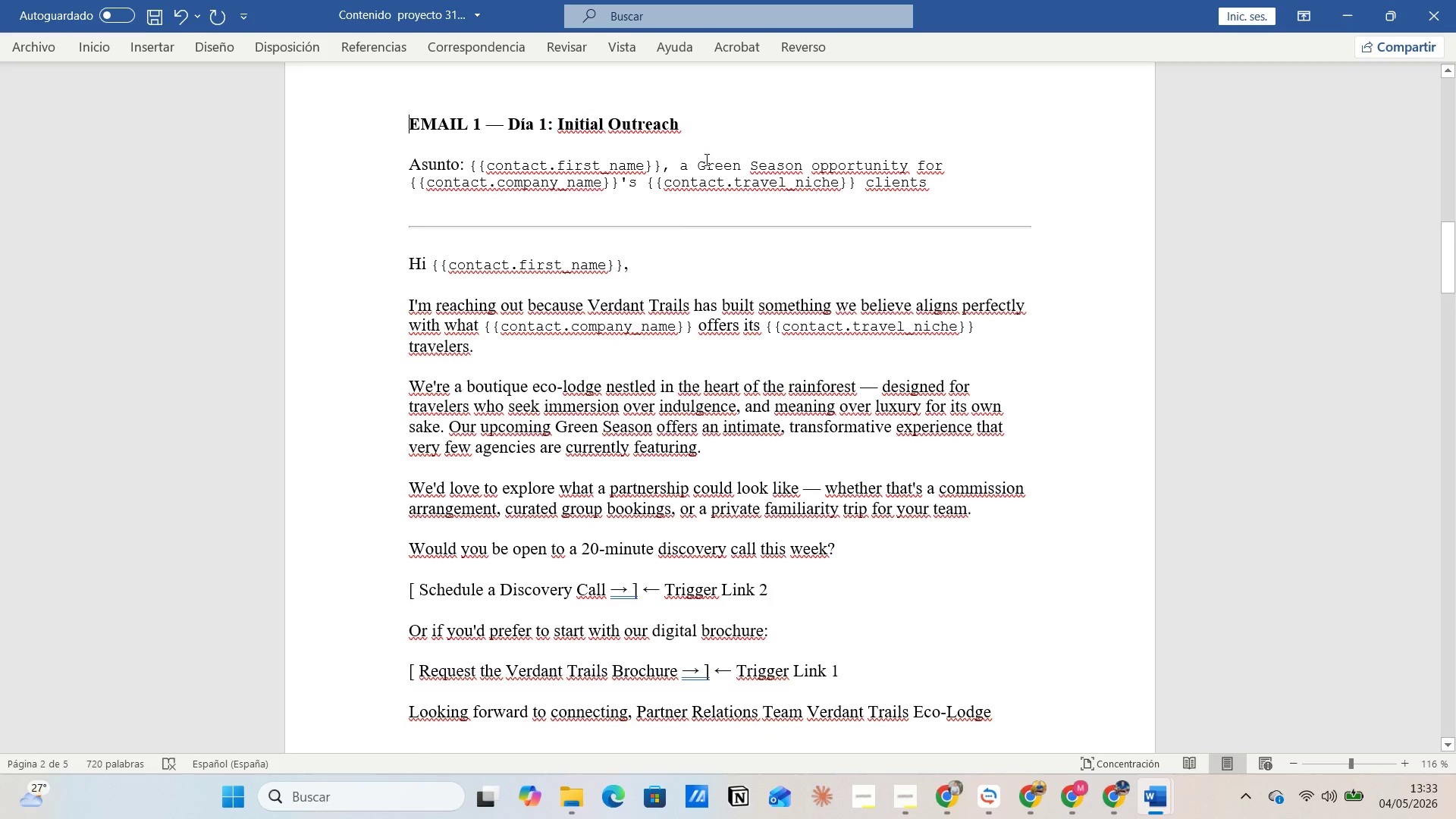 
wait(5.7)
 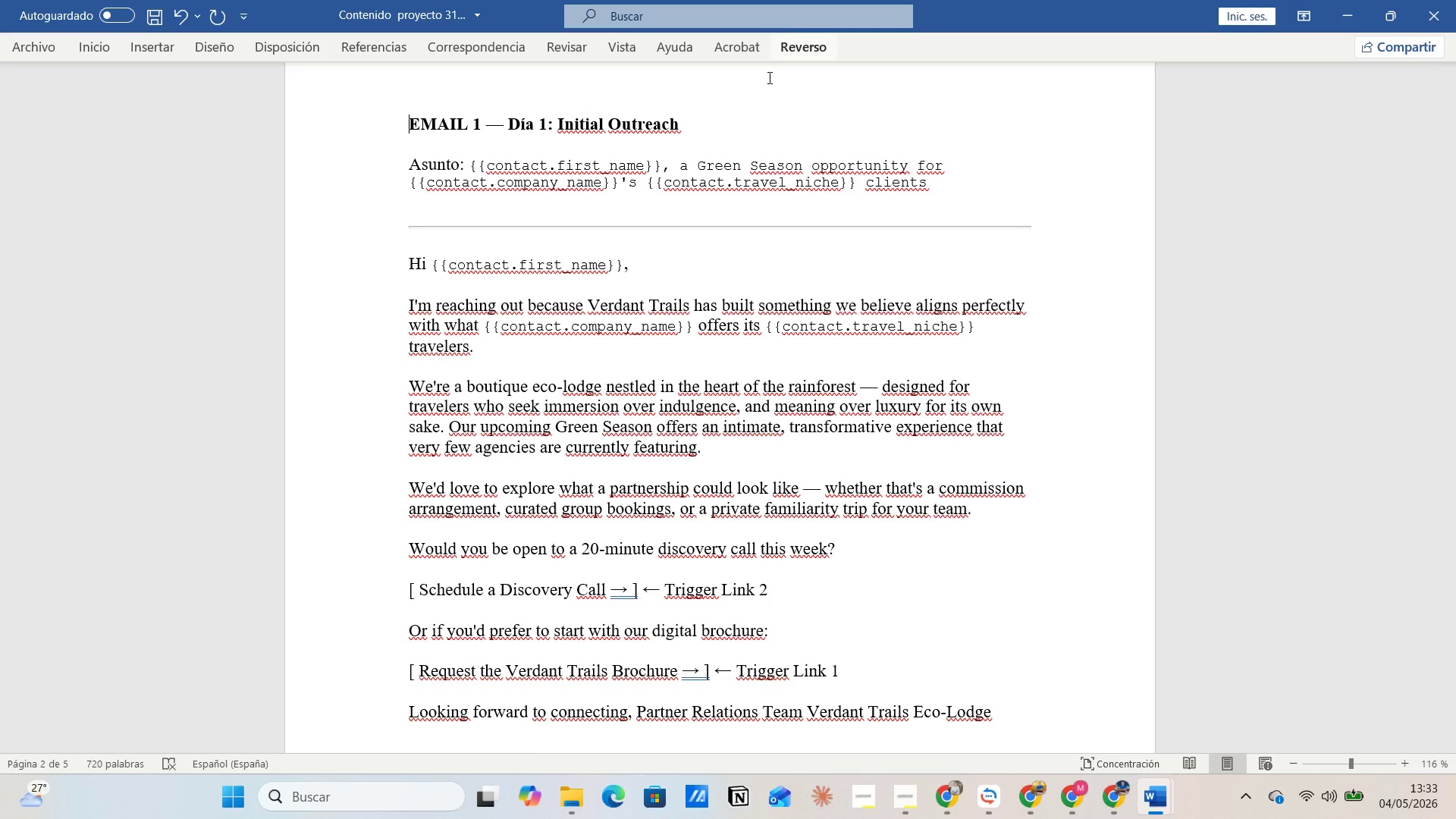 
left_click([651, 155])
 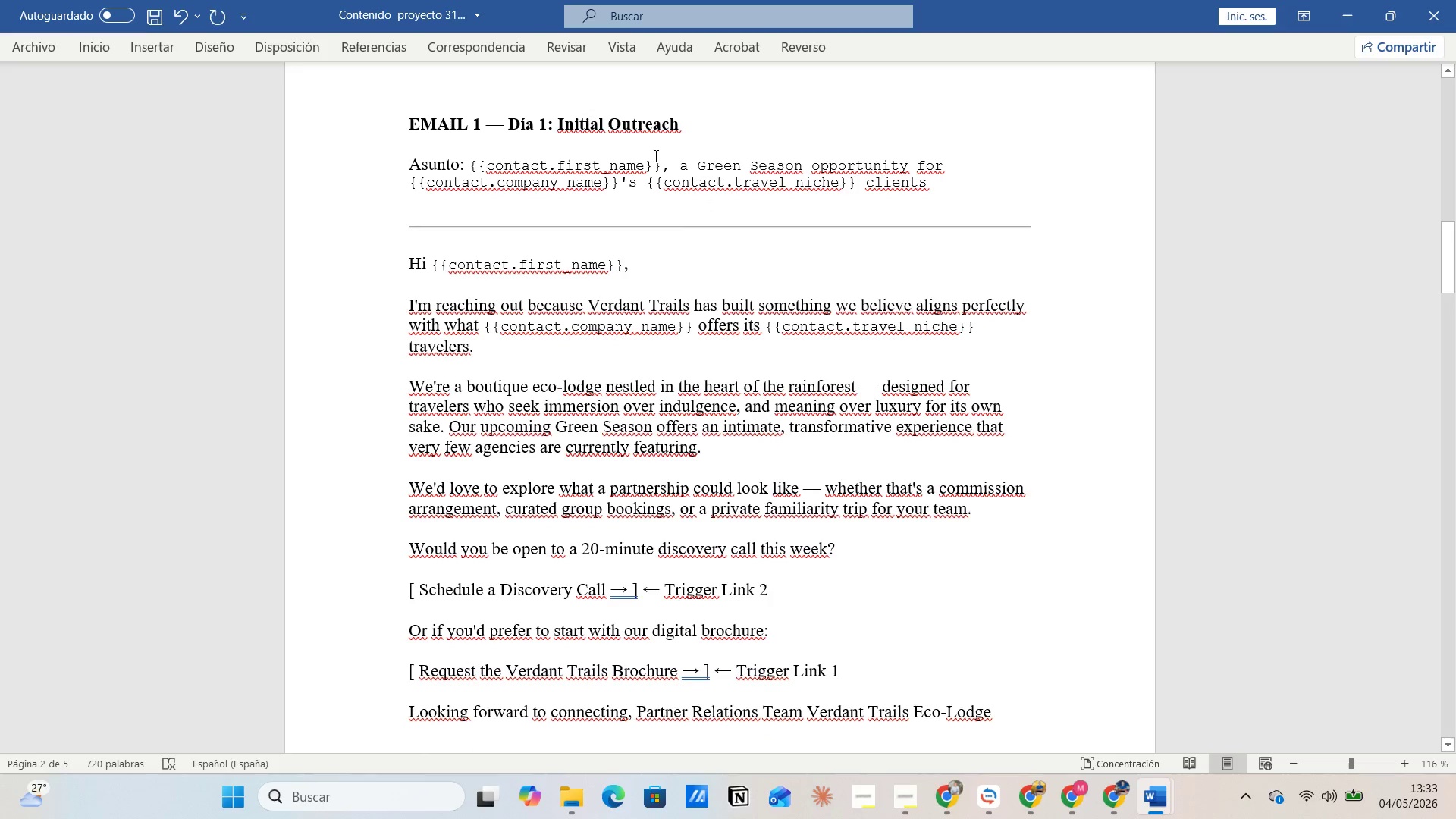 
left_click([661, 158])
 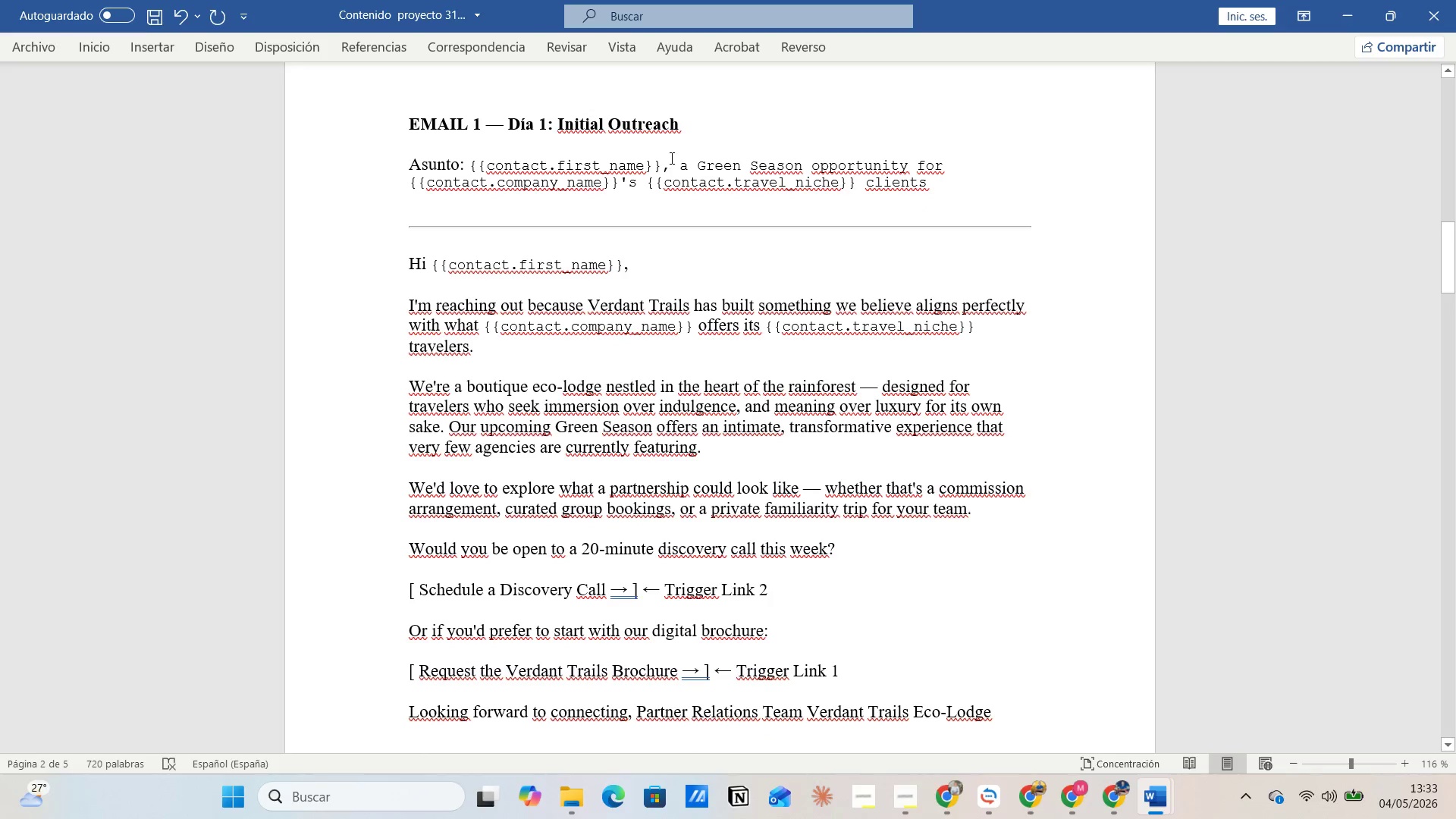 
left_click([675, 156])
 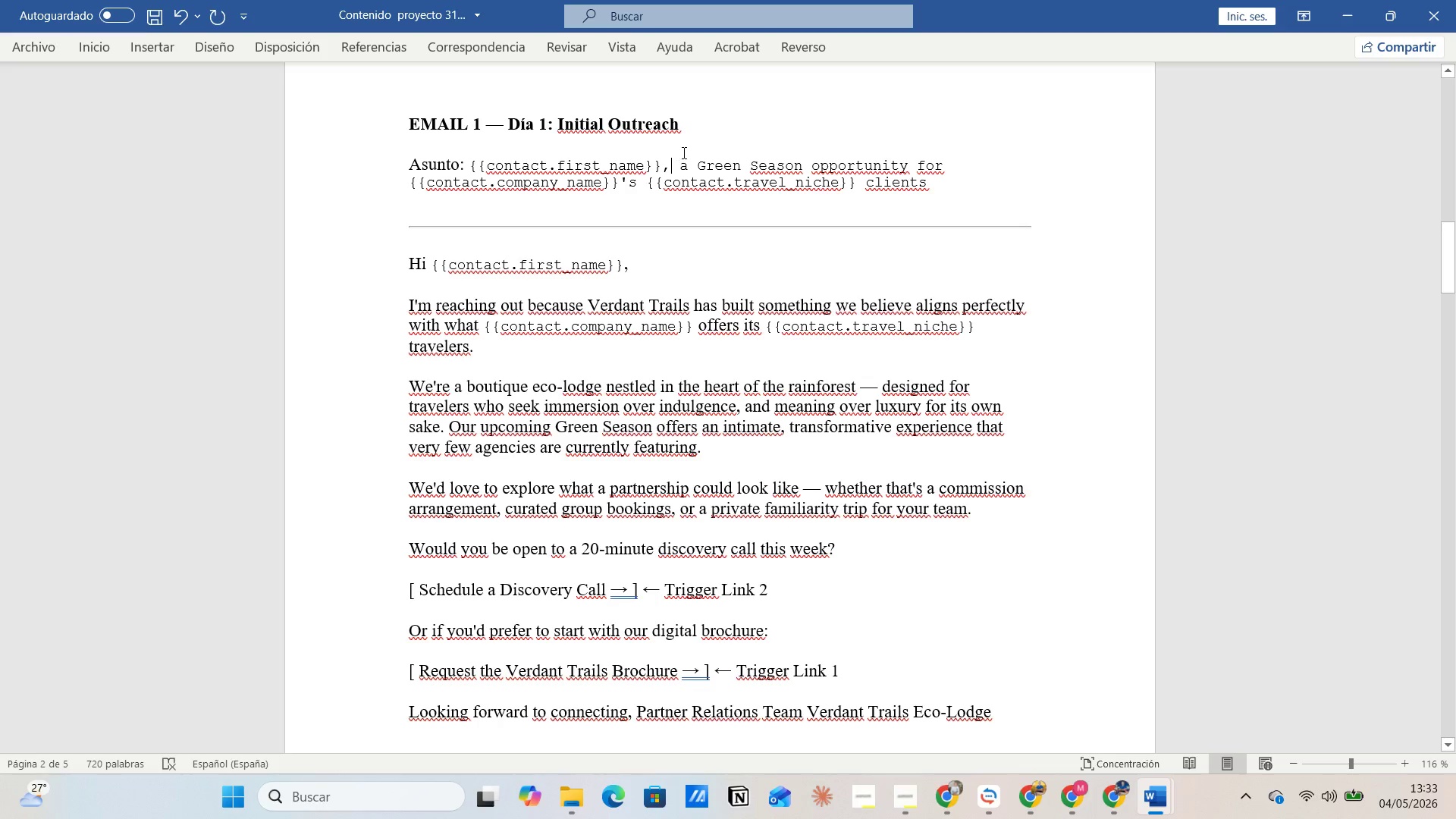 
left_click([686, 152])
 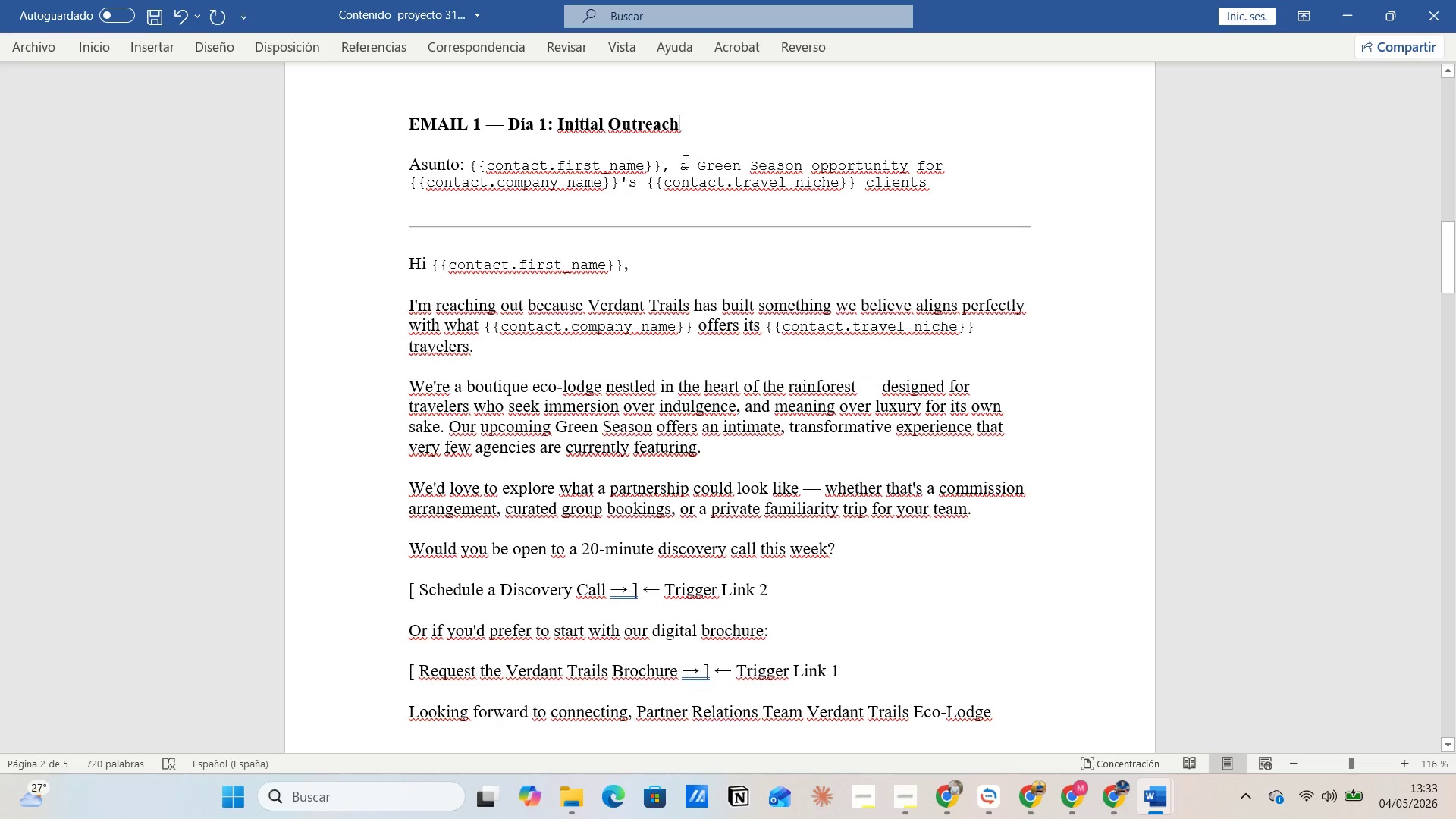 
left_click([684, 163])
 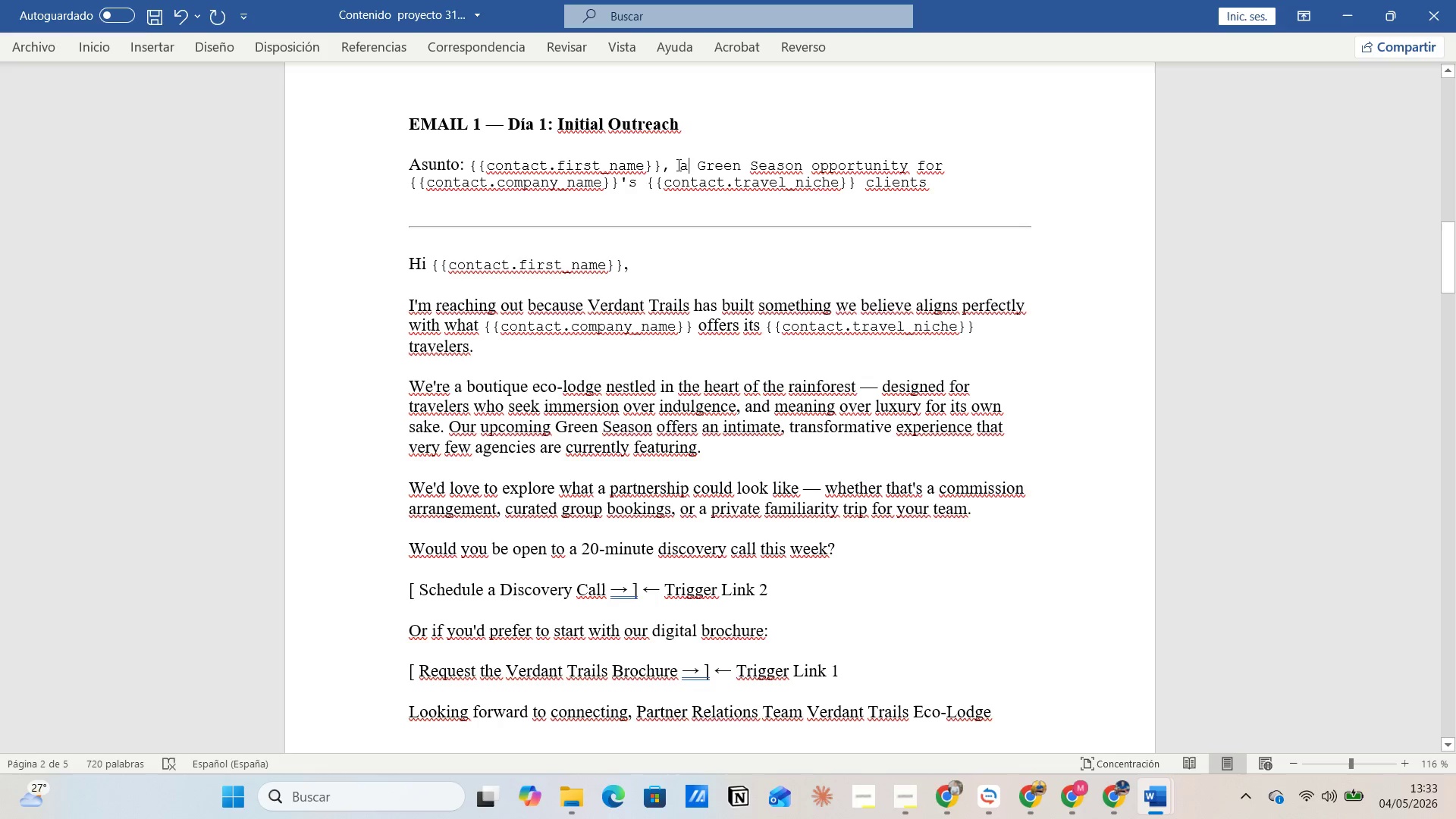 
left_click_drag(start_coordinate=[677, 165], to_coordinate=[875, 164])
 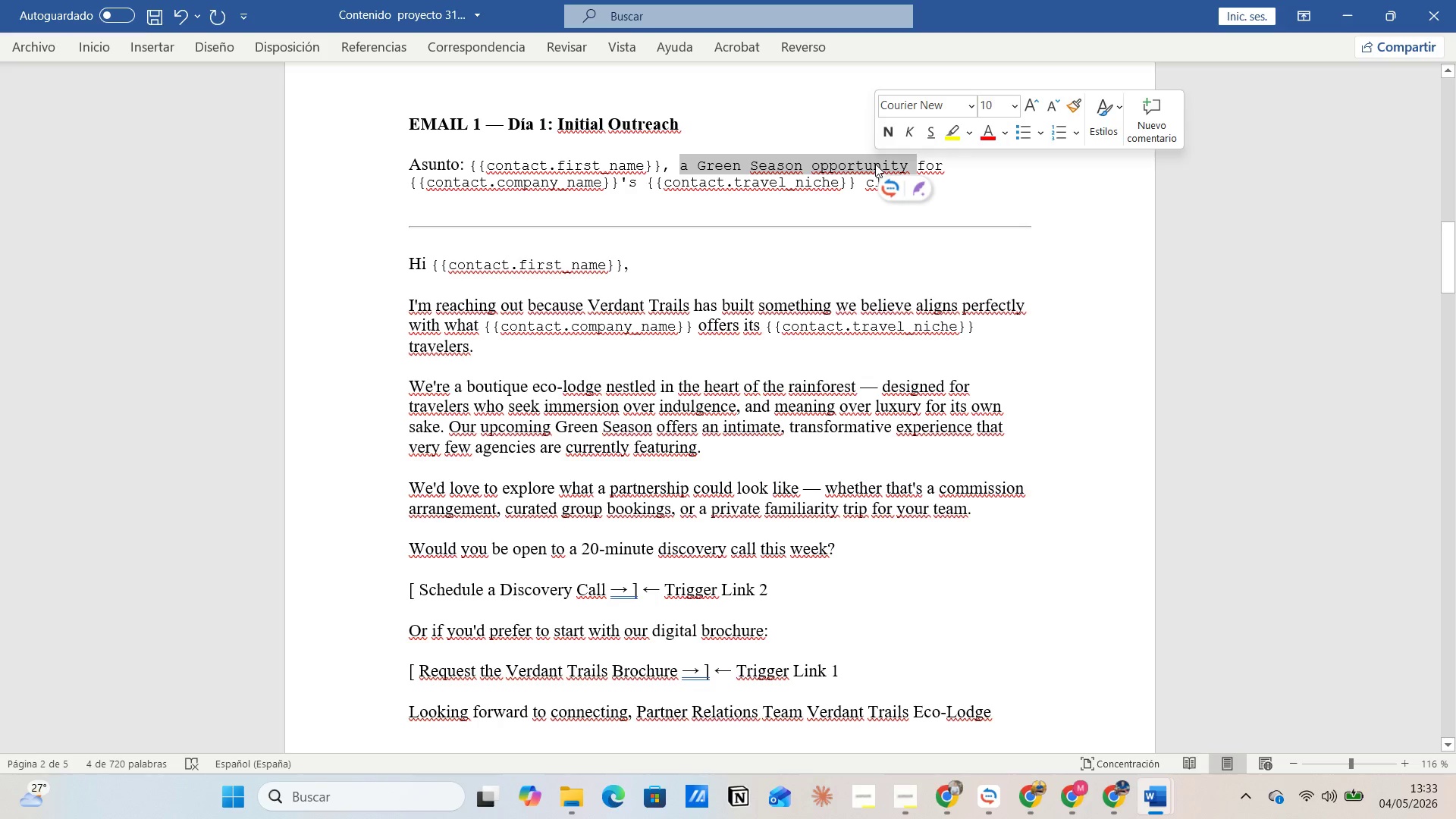 
key(Control+C)
 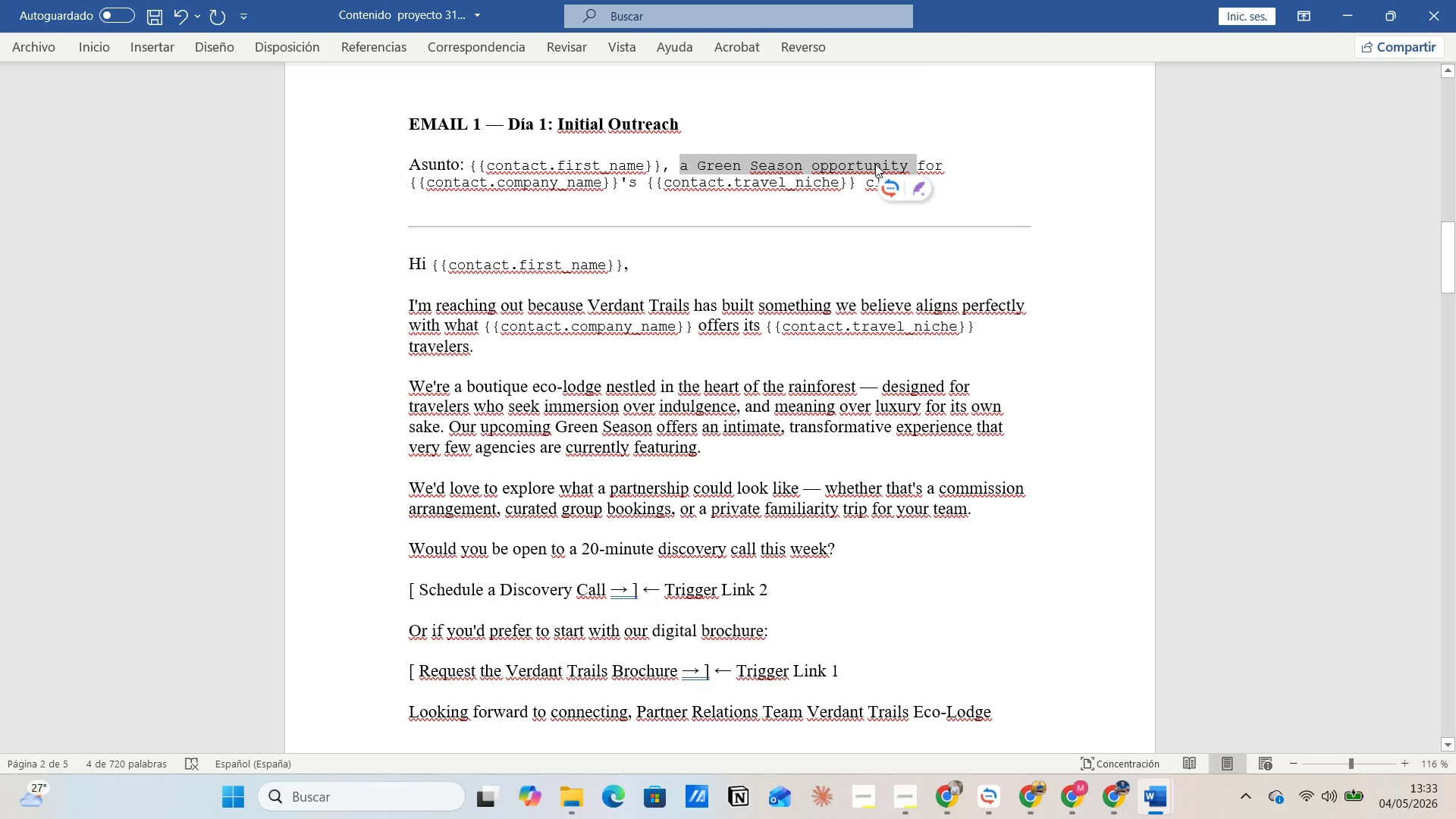 
key(Alt+Tab)
 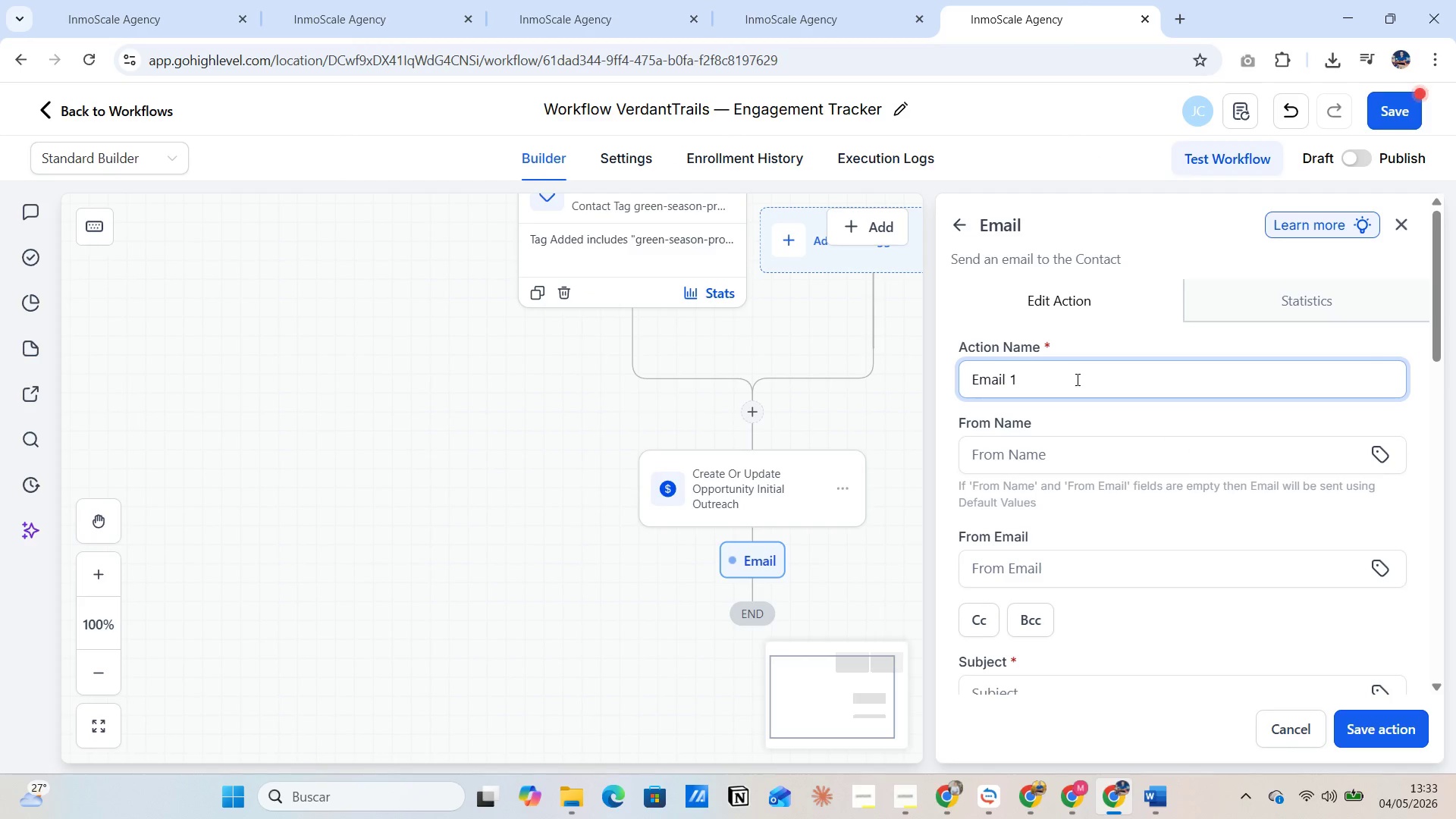 
key(Space)
 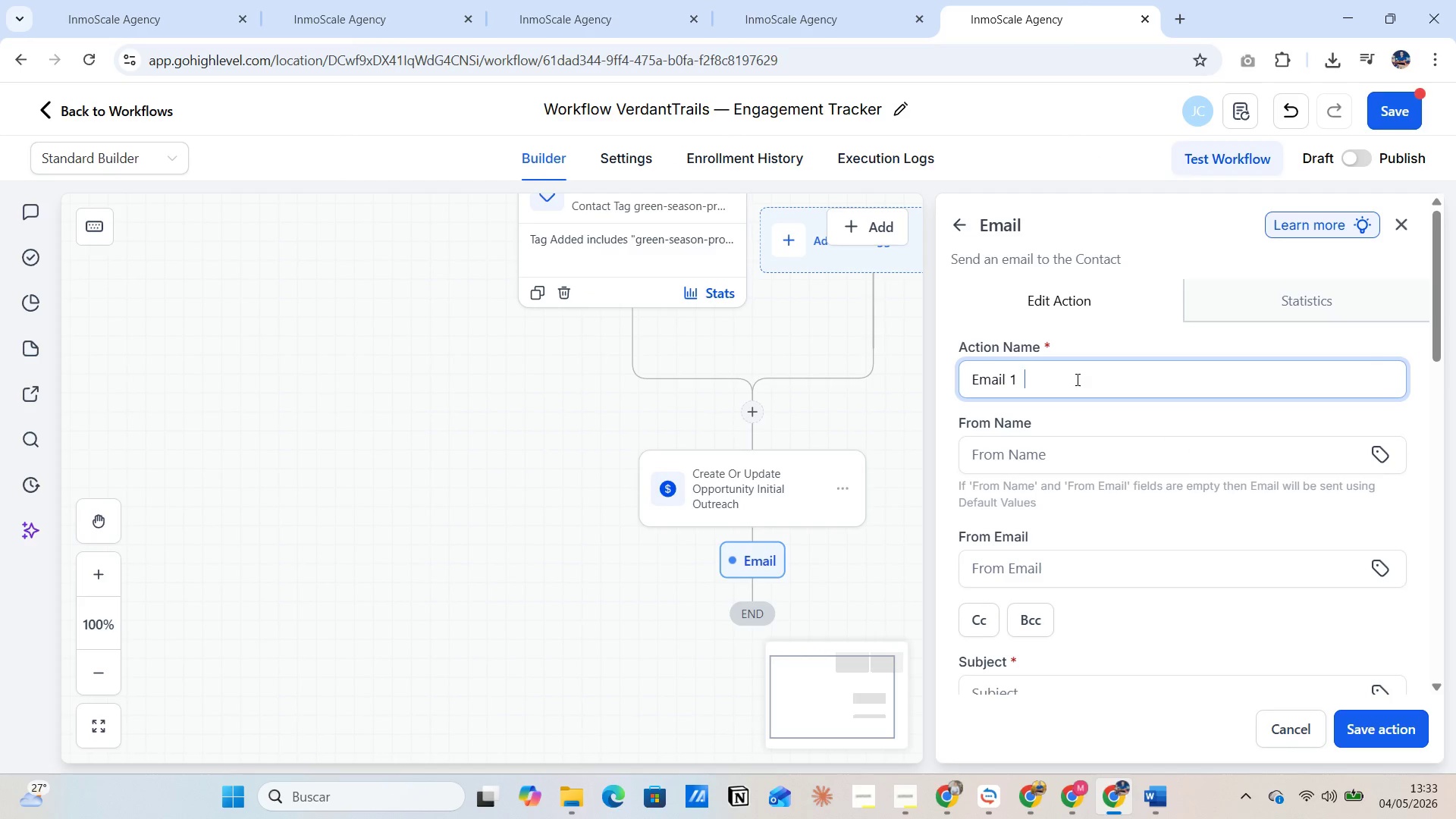 
key(Space)
 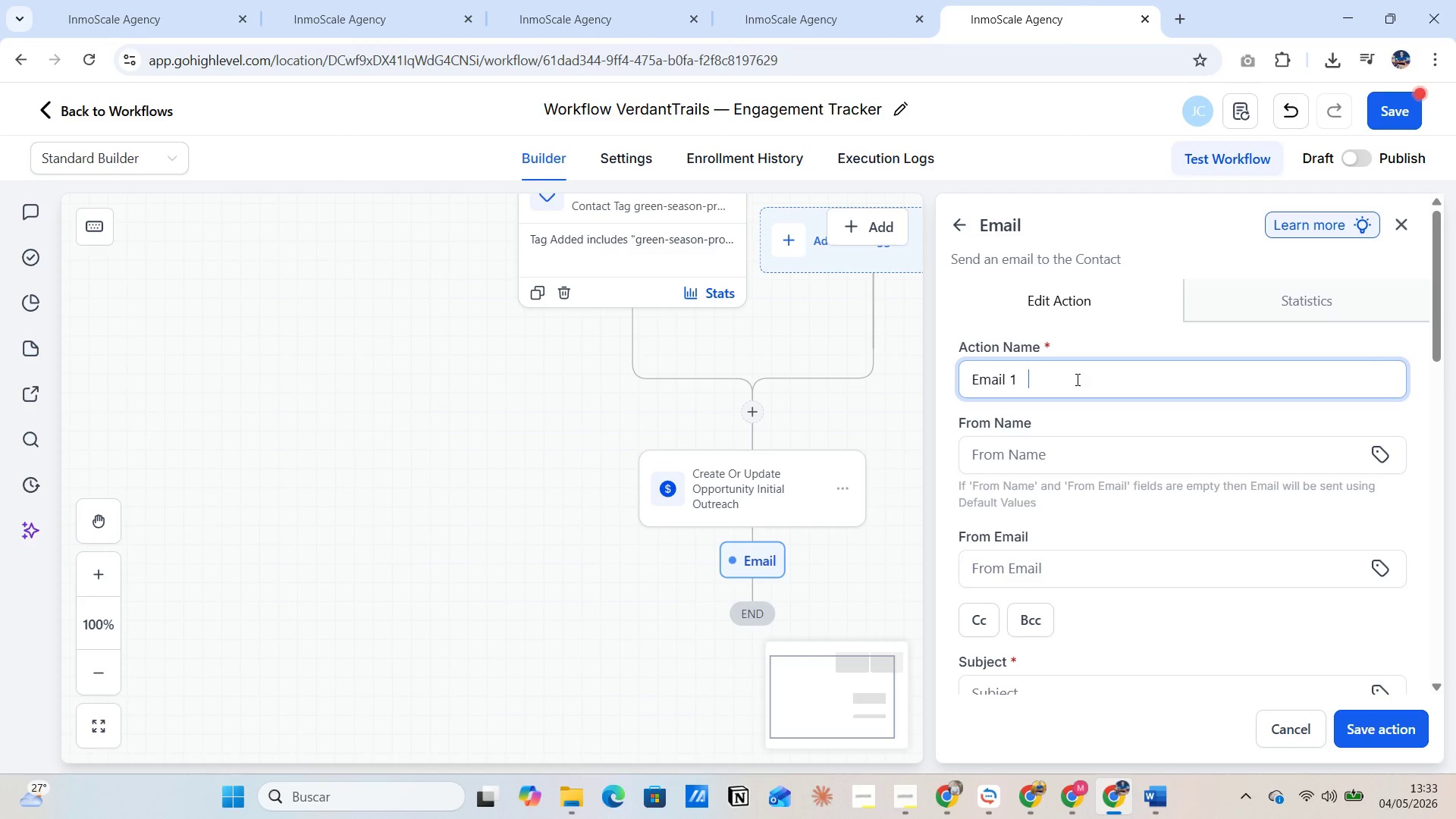 
key(Control+V)
 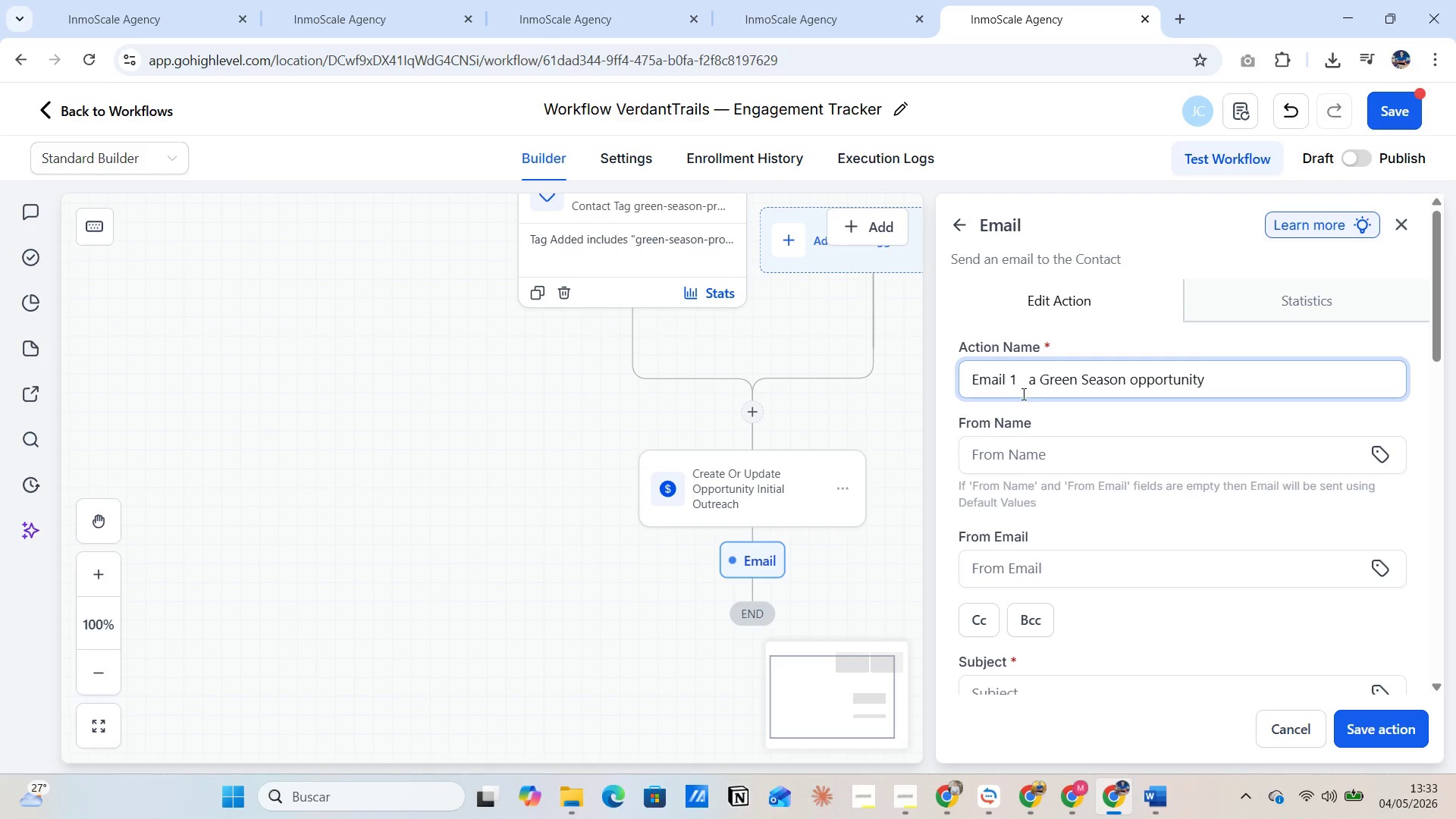 
scroll: coordinate [1025, 394], scroll_direction: down, amount: 1.0
 